 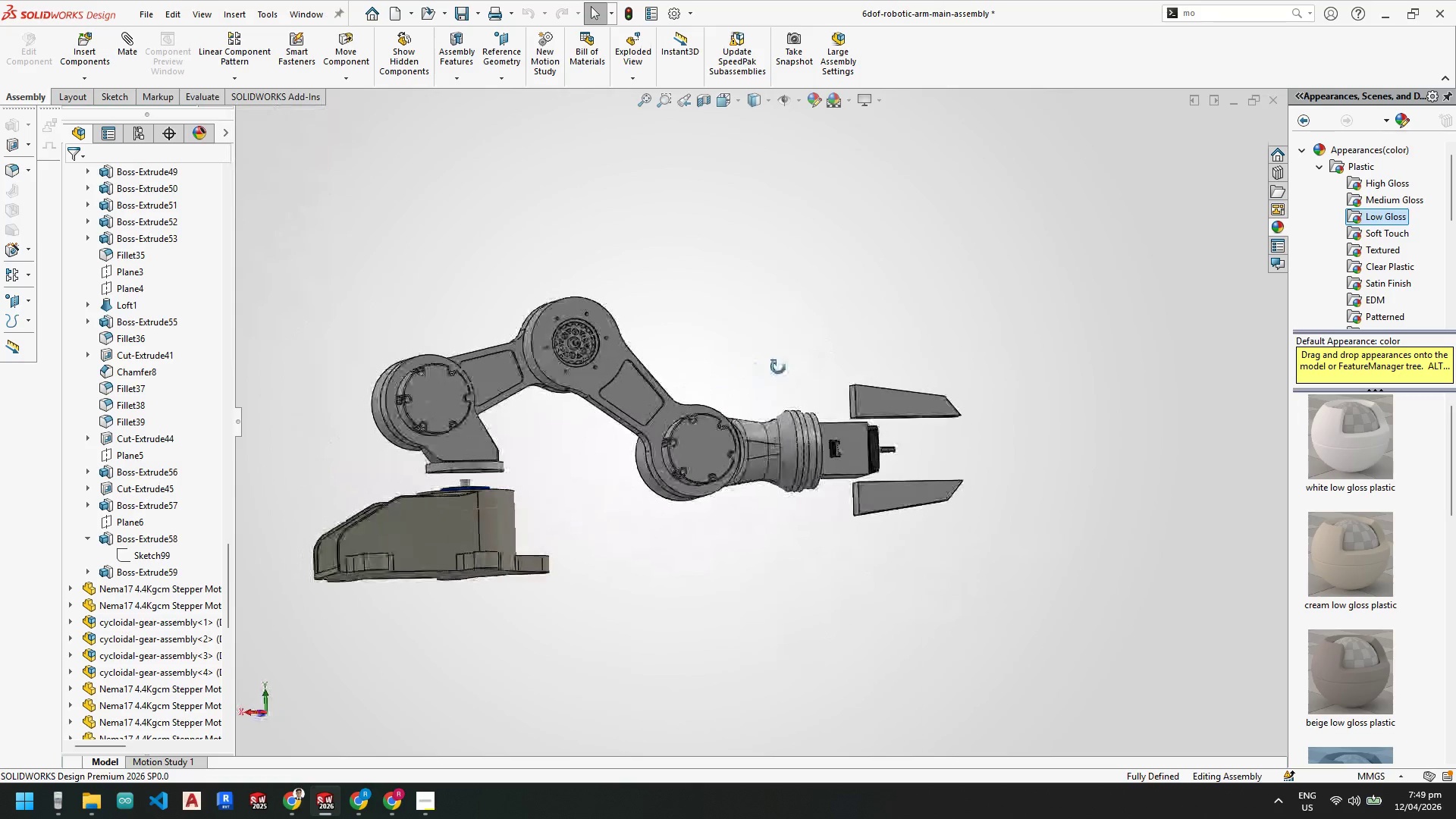 
scroll: coordinate [544, 477], scroll_direction: down, amount: 8.0
 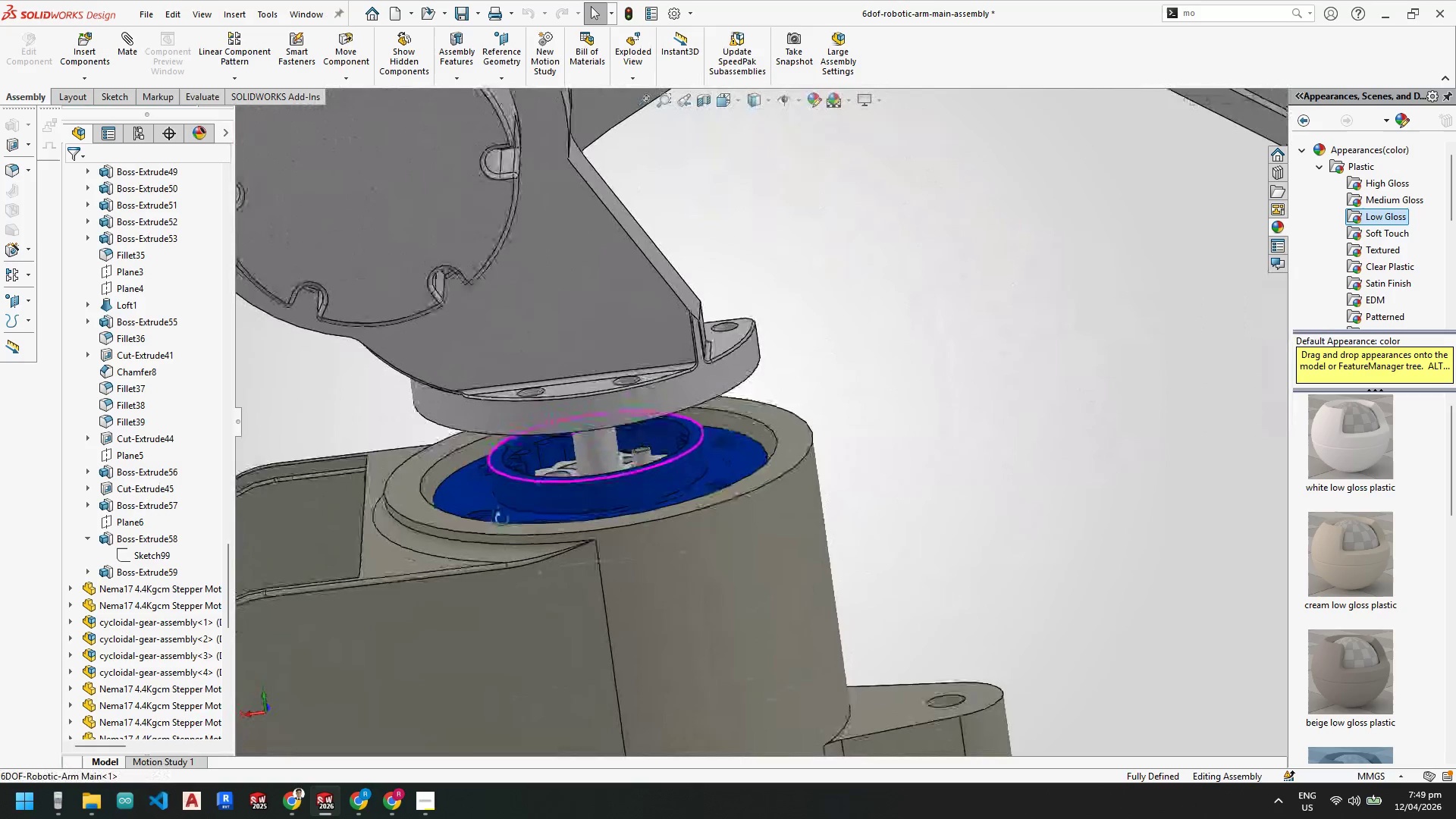 
scroll: coordinate [940, 475], scroll_direction: up, amount: 10.0
 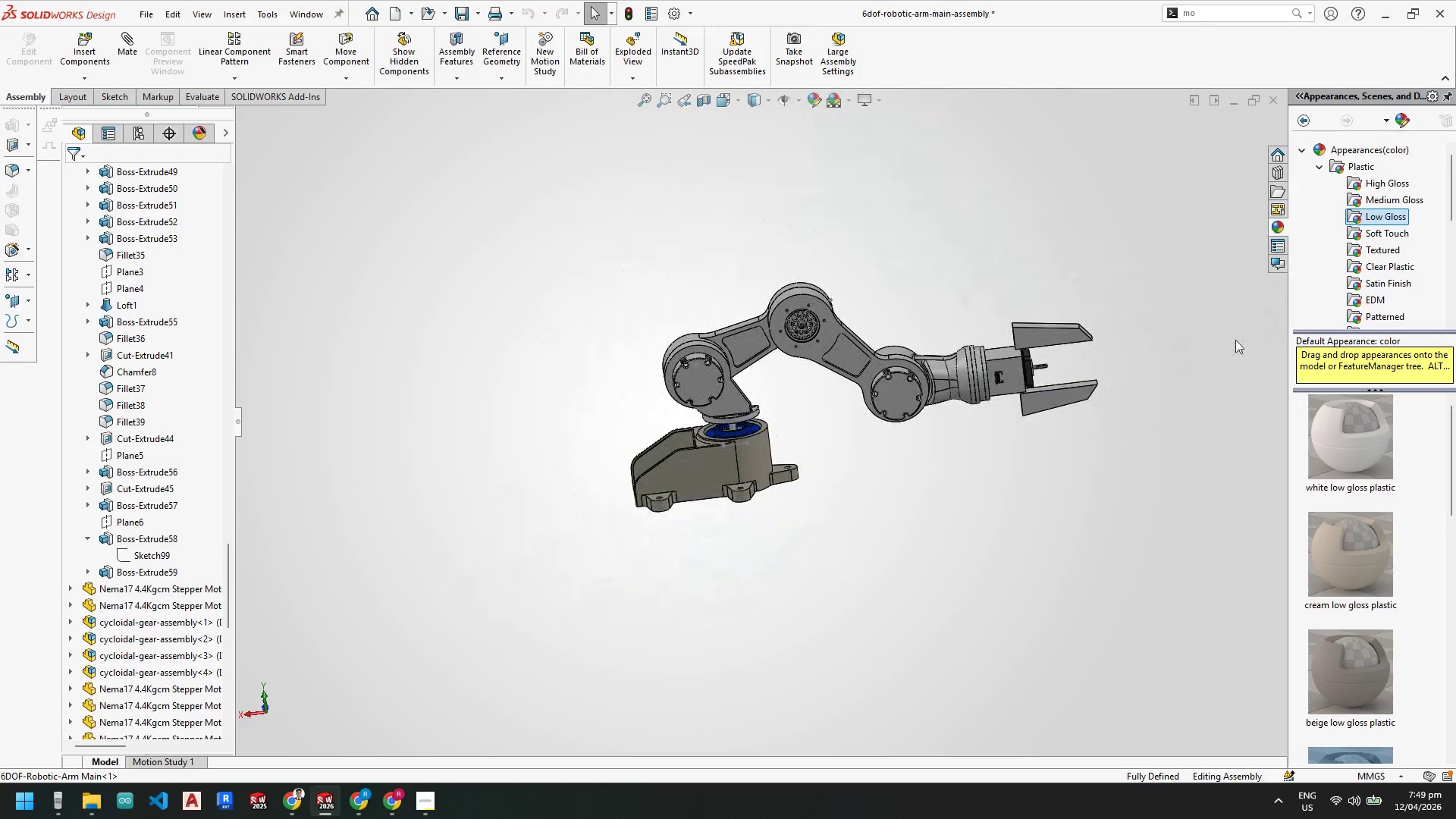 
scroll: coordinate [862, 395], scroll_direction: down, amount: 10.0
 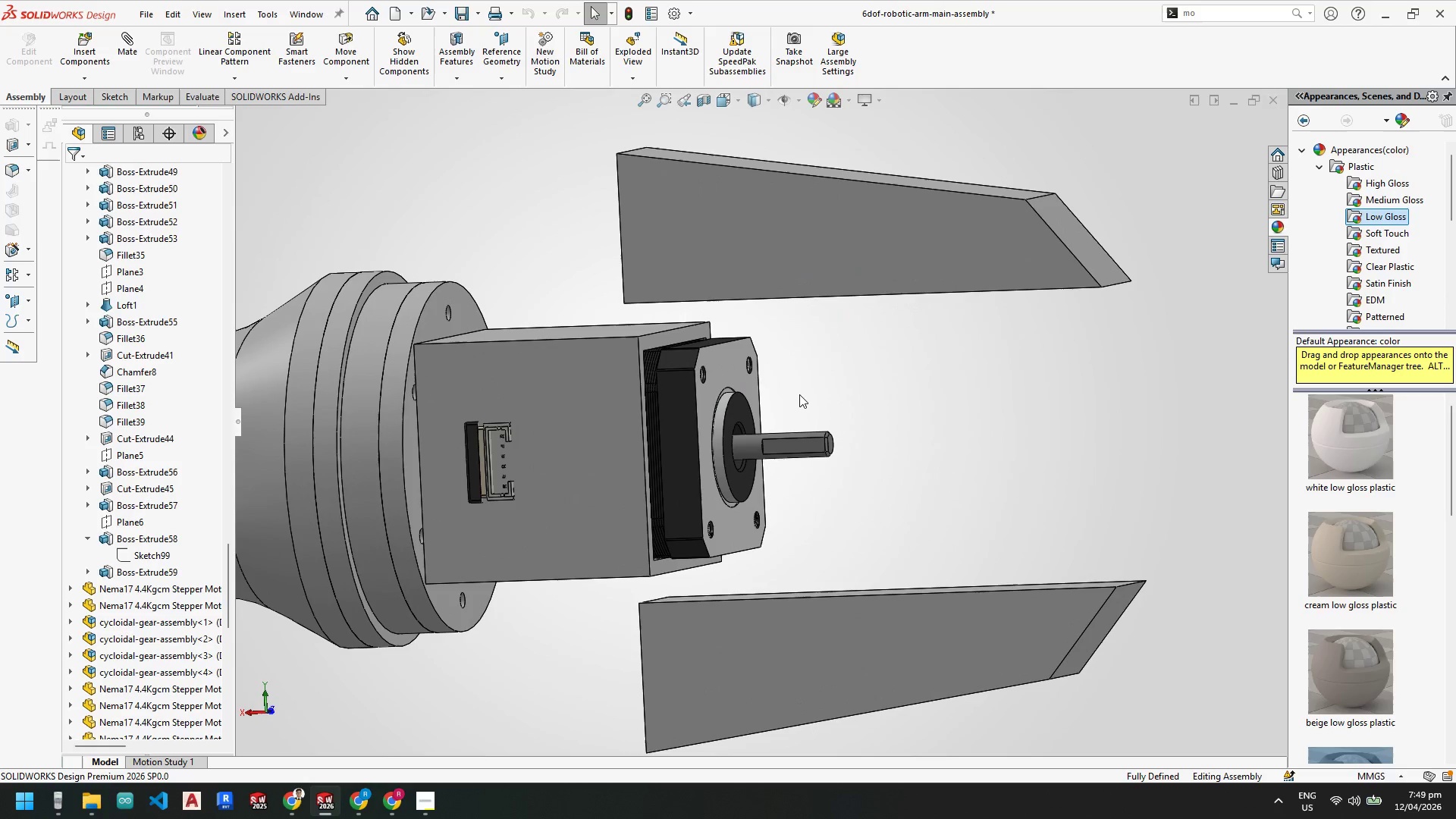 
wait(6.97)
 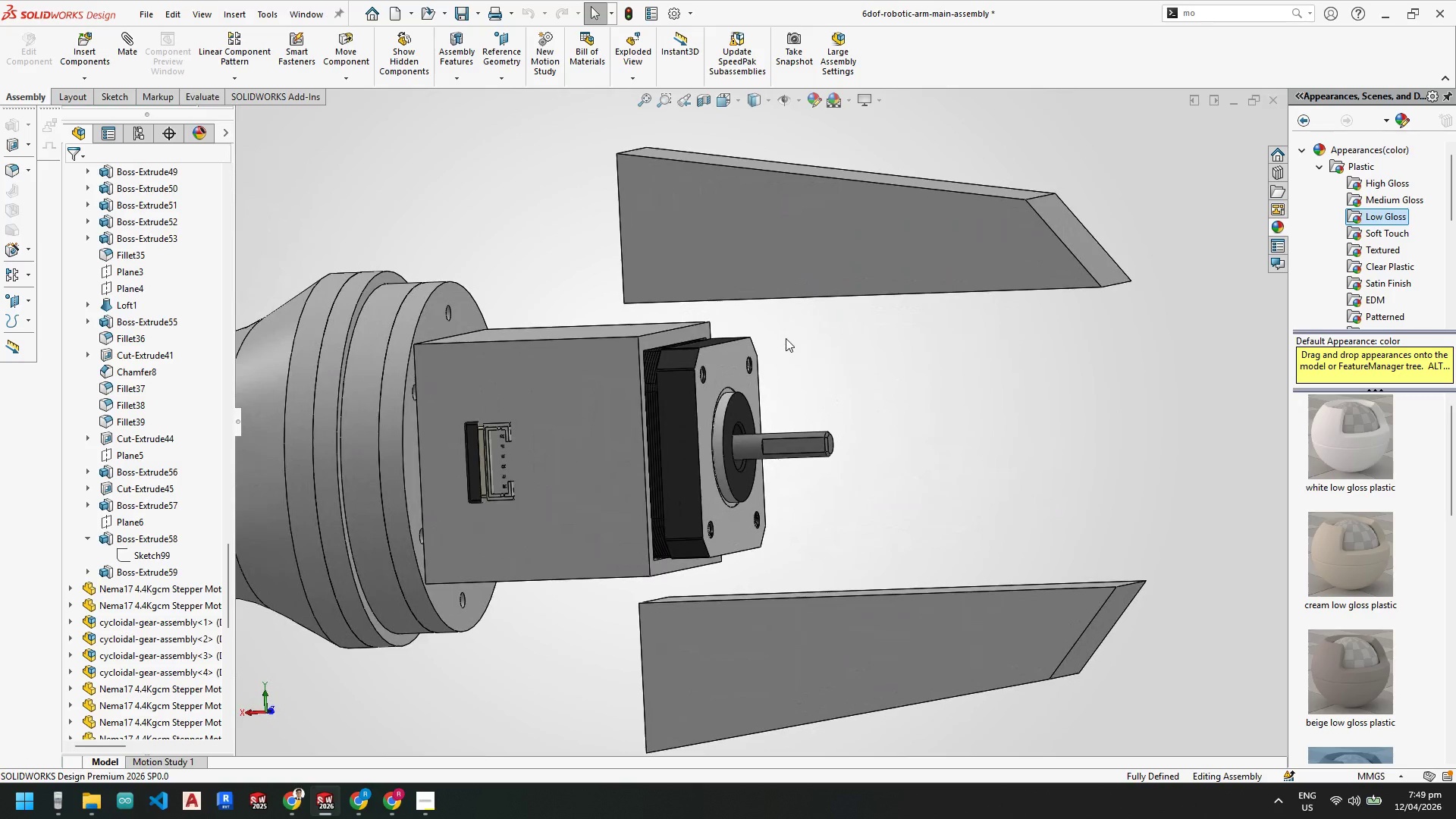 
scroll: coordinate [795, 431], scroll_direction: up, amount: 4.0
 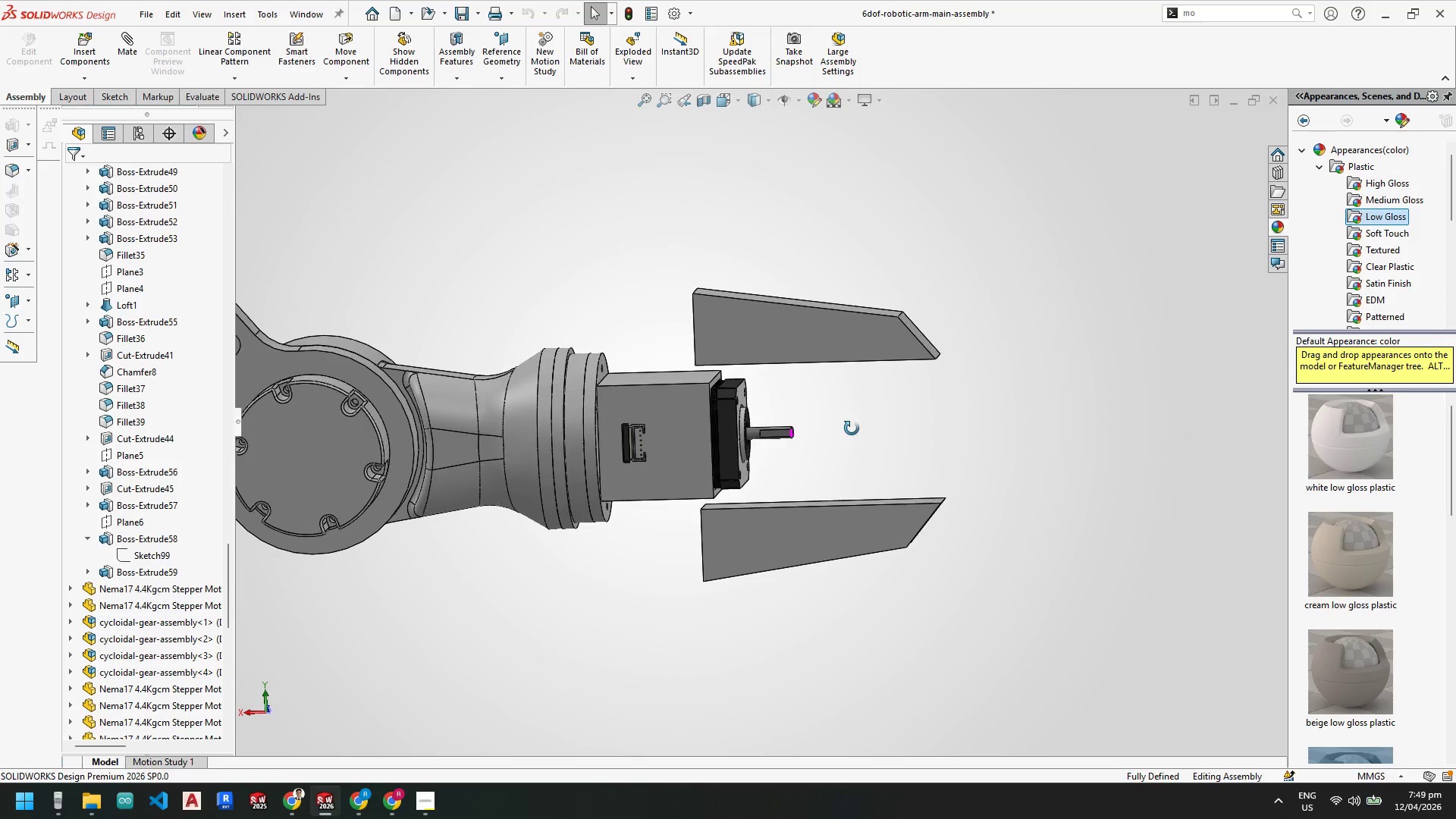 
key(Control+S)
 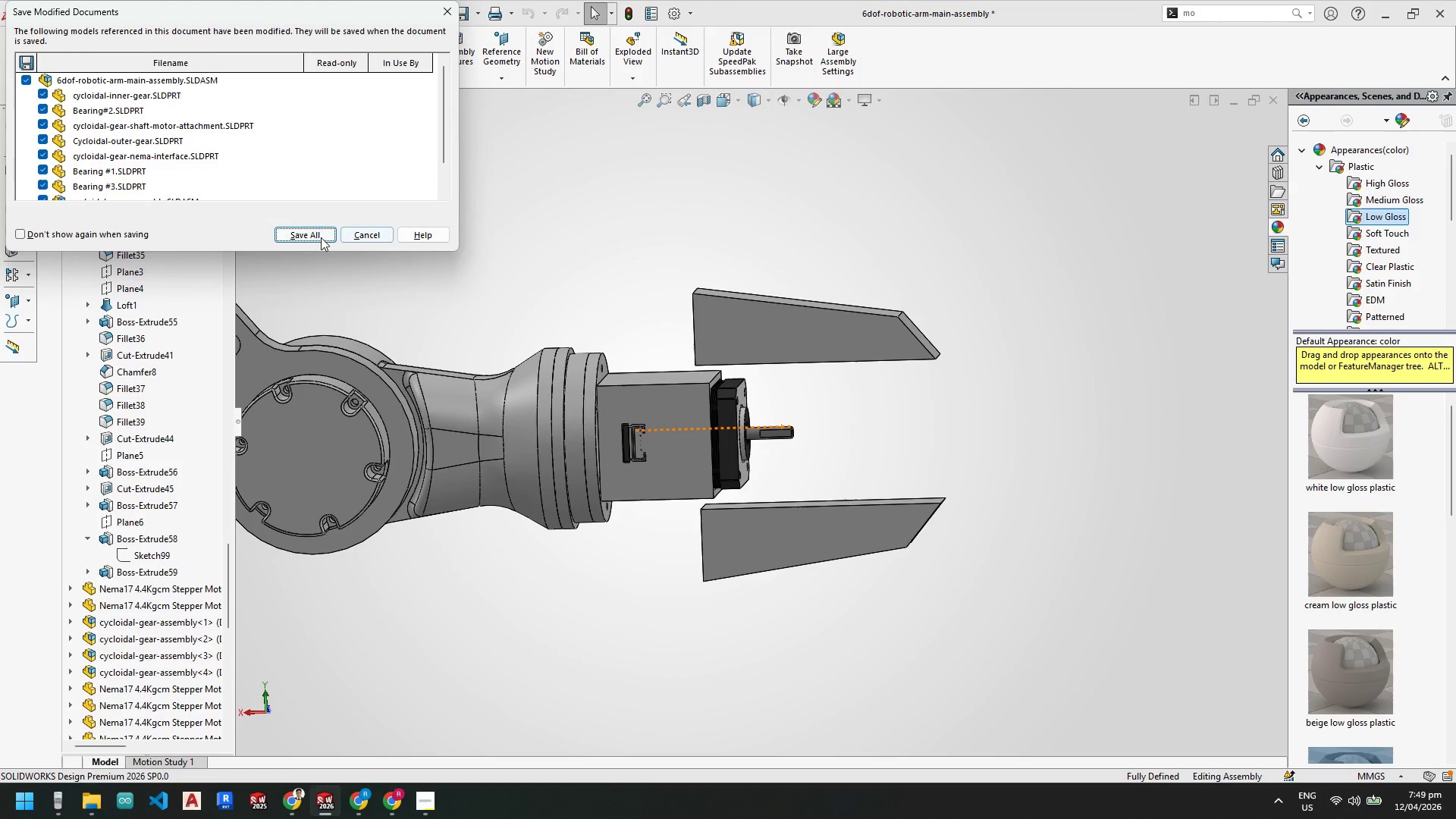 
left_click([320, 237])
 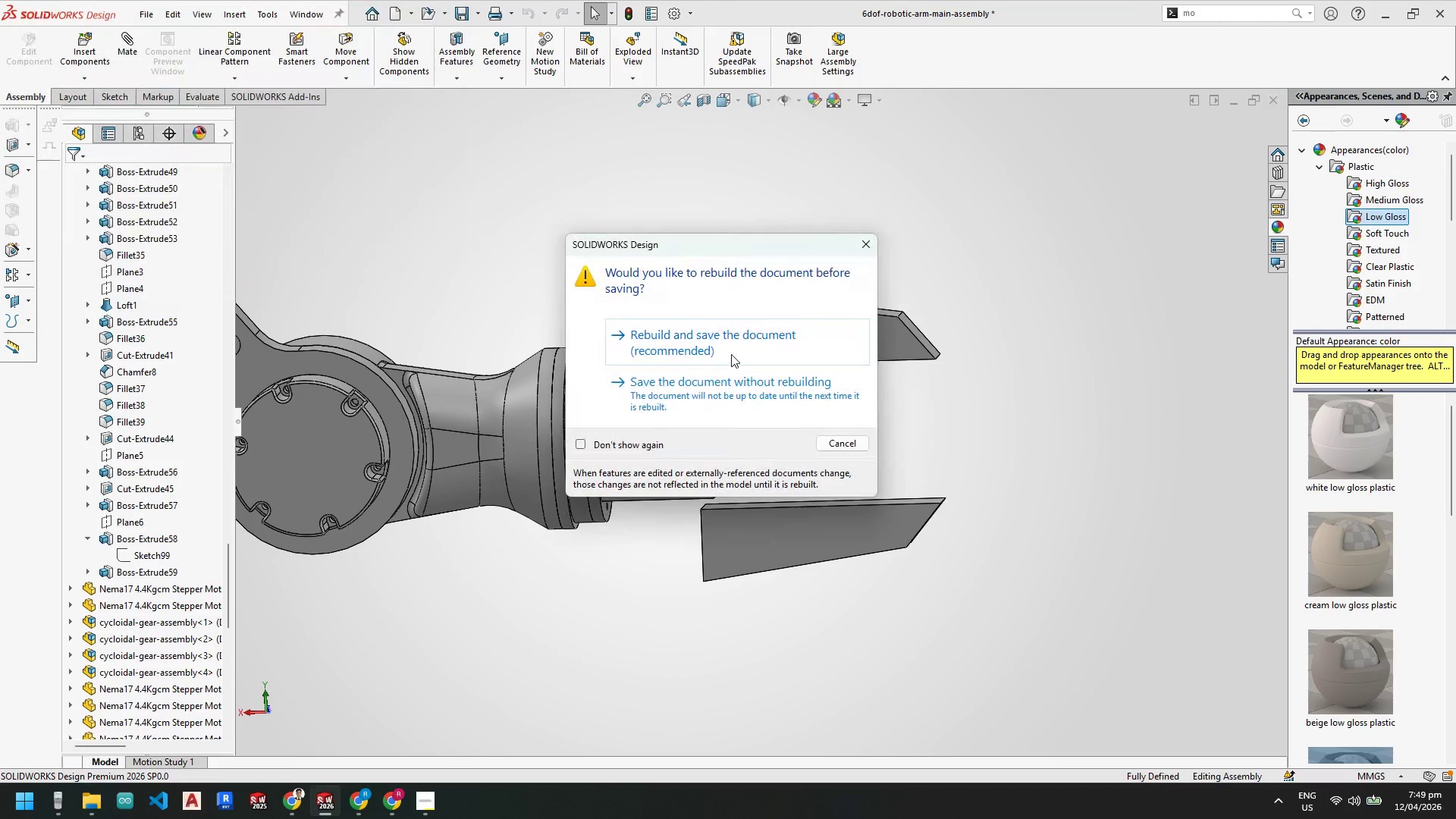 
left_click([730, 348])
 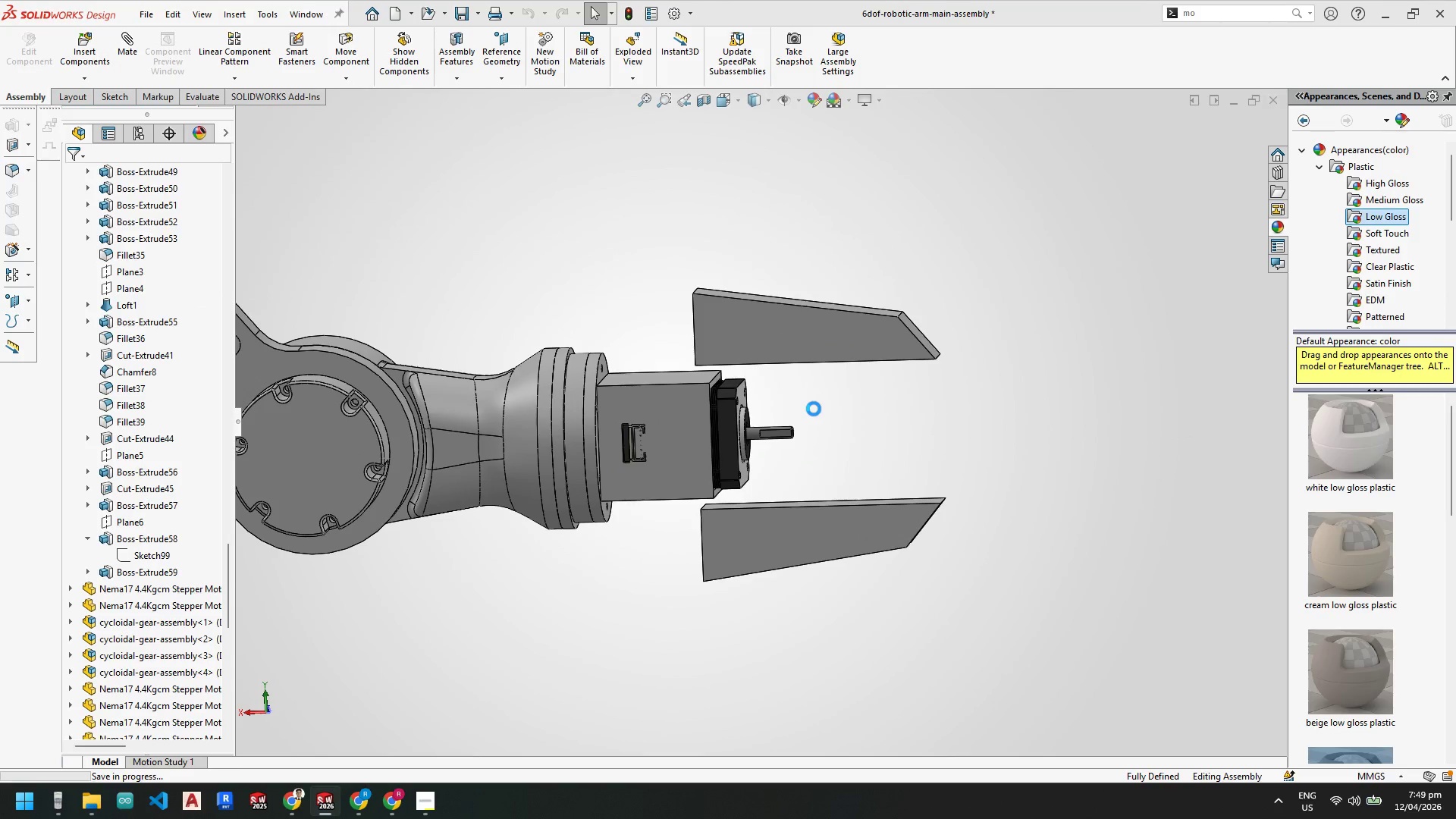 
scroll: coordinate [686, 464], scroll_direction: up, amount: 7.0
 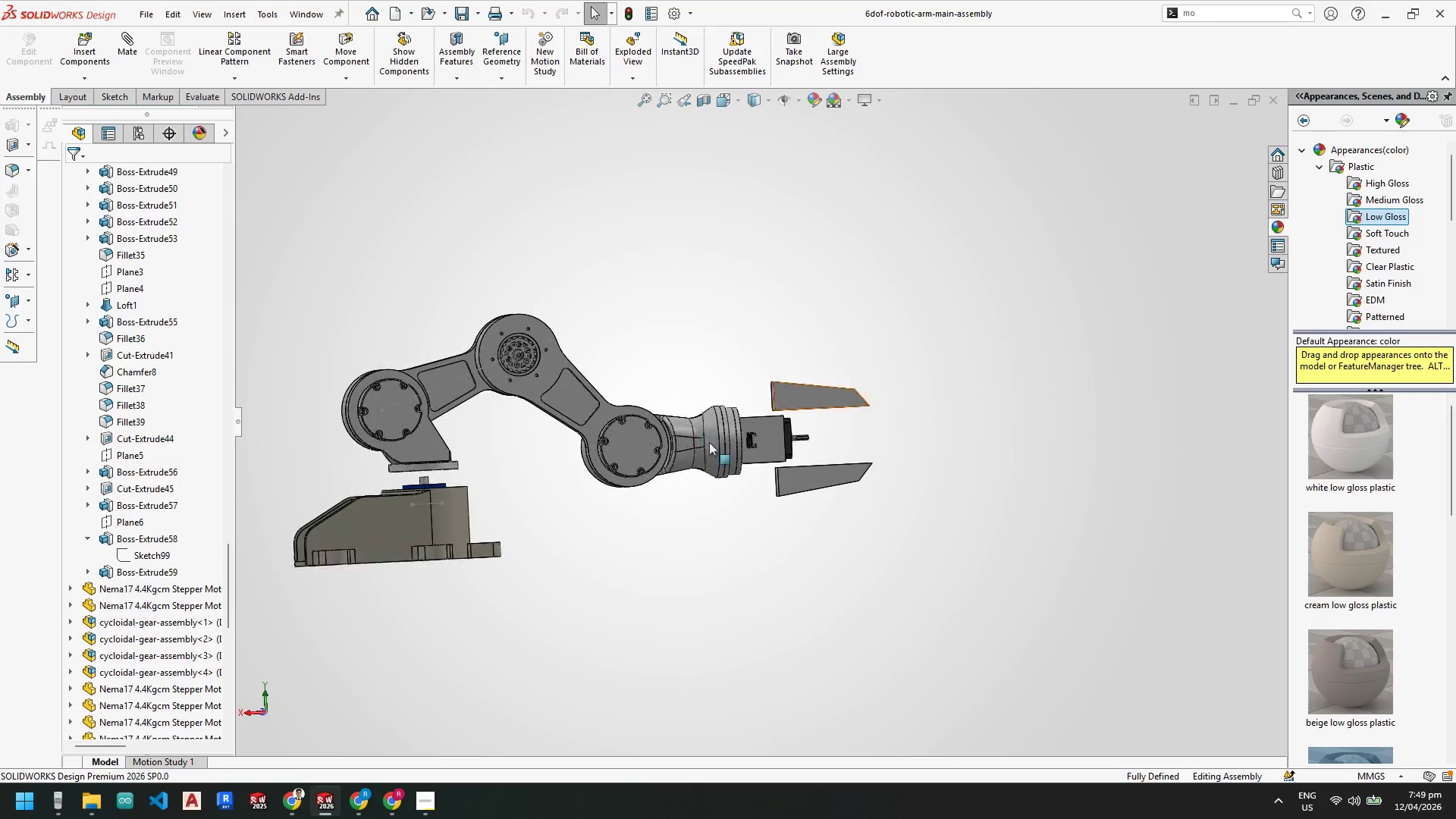 
key(Space)
 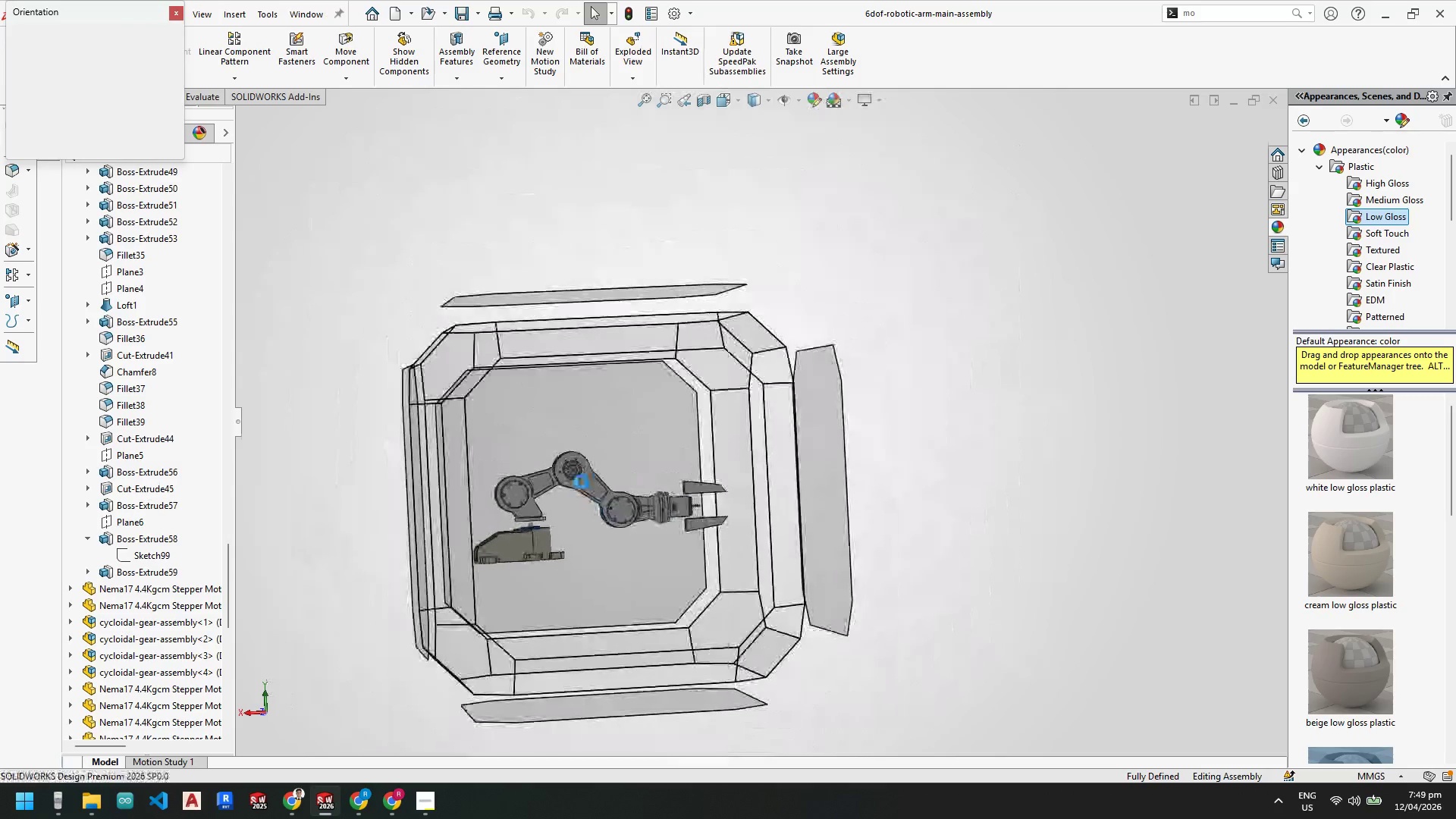 
left_click([582, 482])
 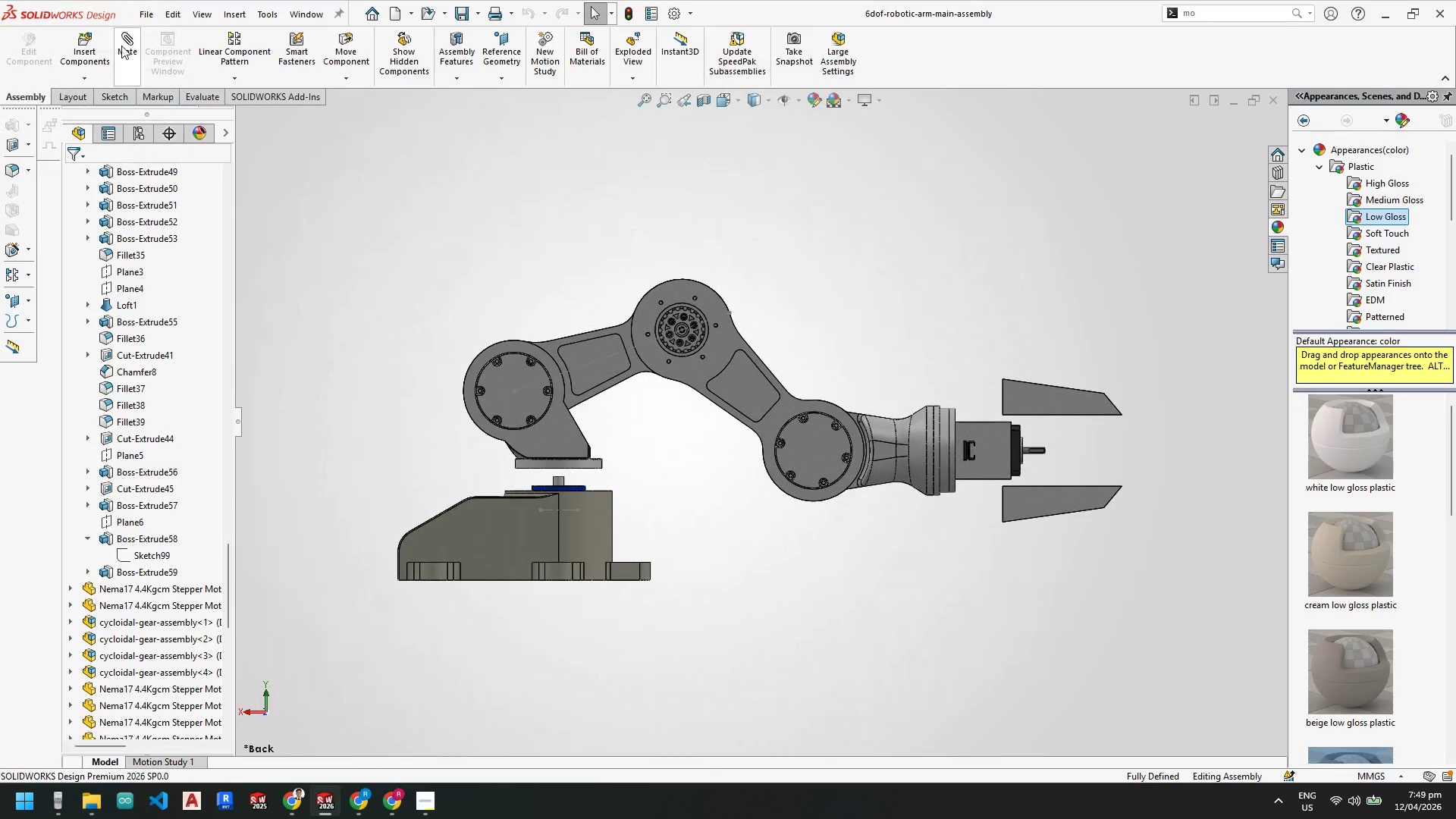 
mouse_move([236, 96])
 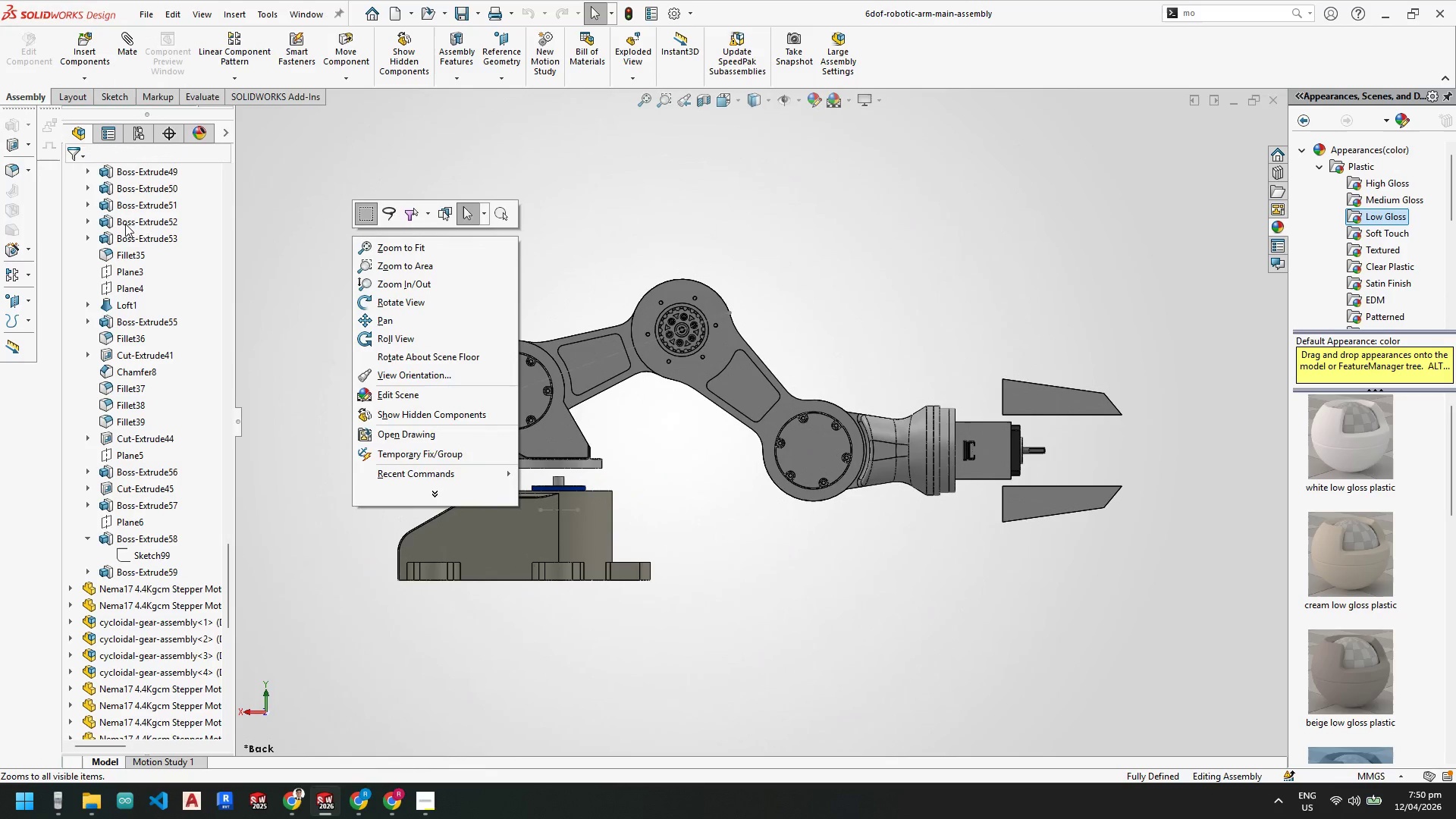 
scroll: coordinate [115, 306], scroll_direction: up, amount: 14.0
 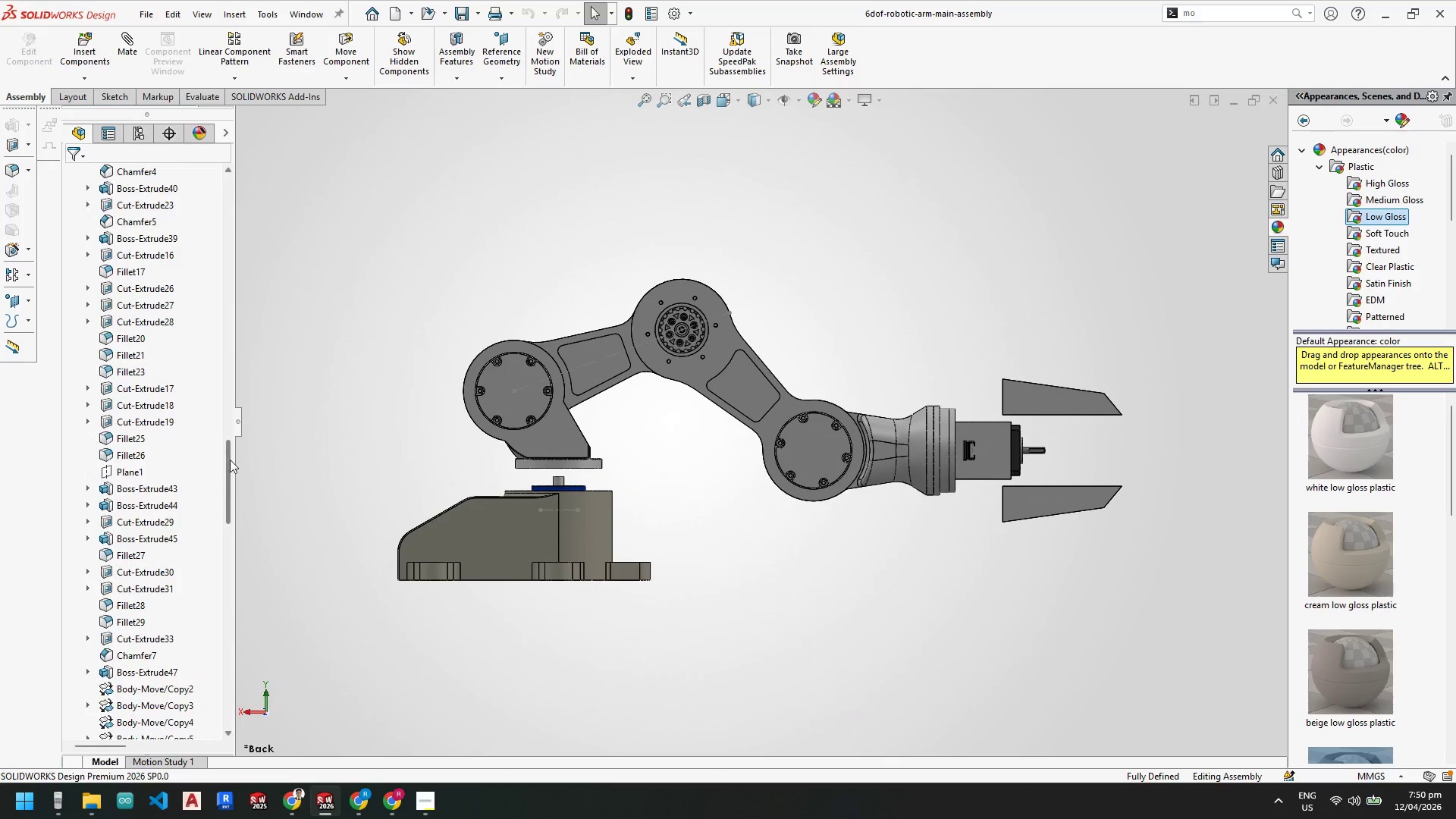 
left_click_drag(start_coordinate=[225, 458], to_coordinate=[228, 156])
 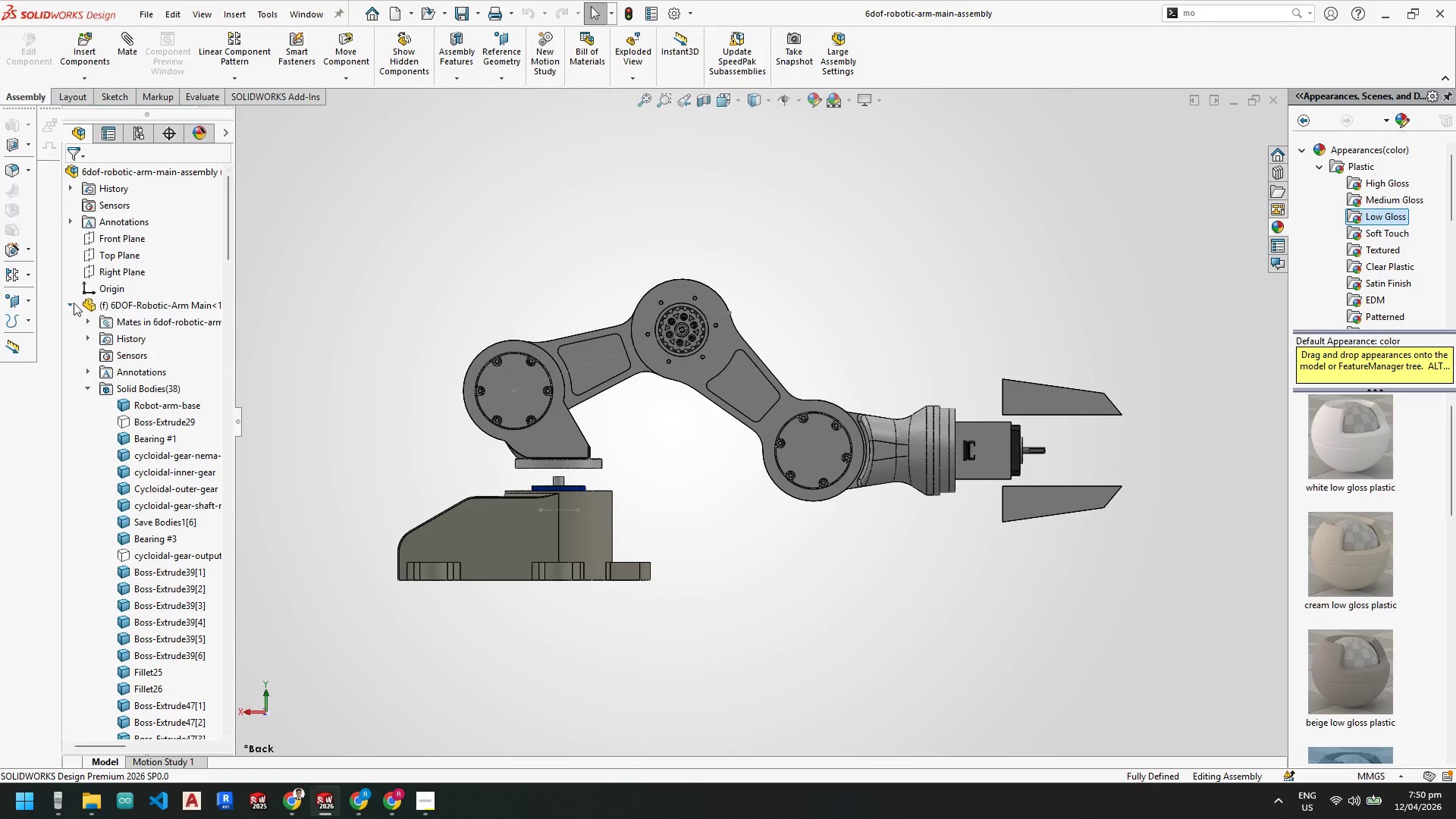 
left_click([71, 303])
 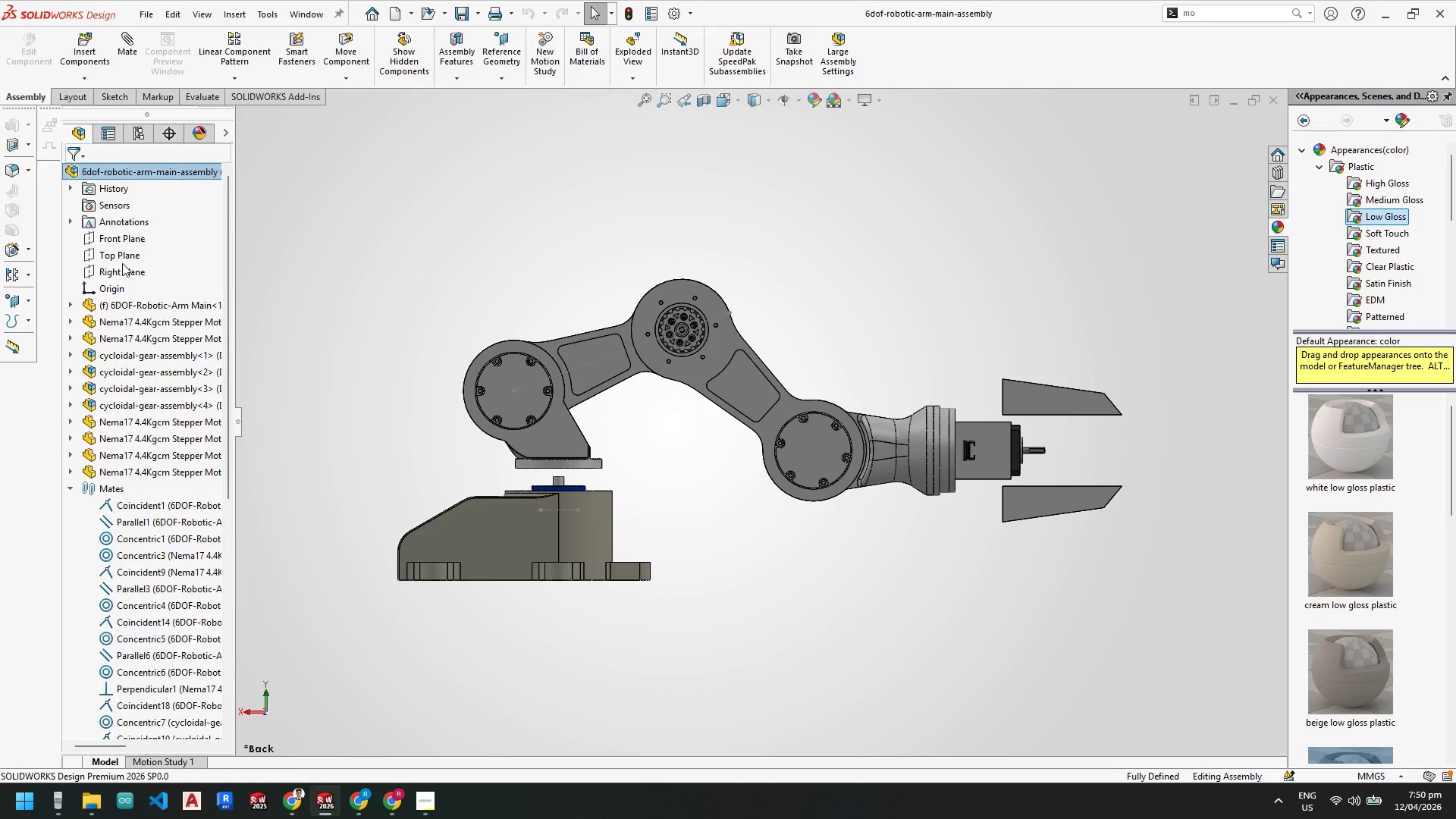 
left_click([121, 260])
 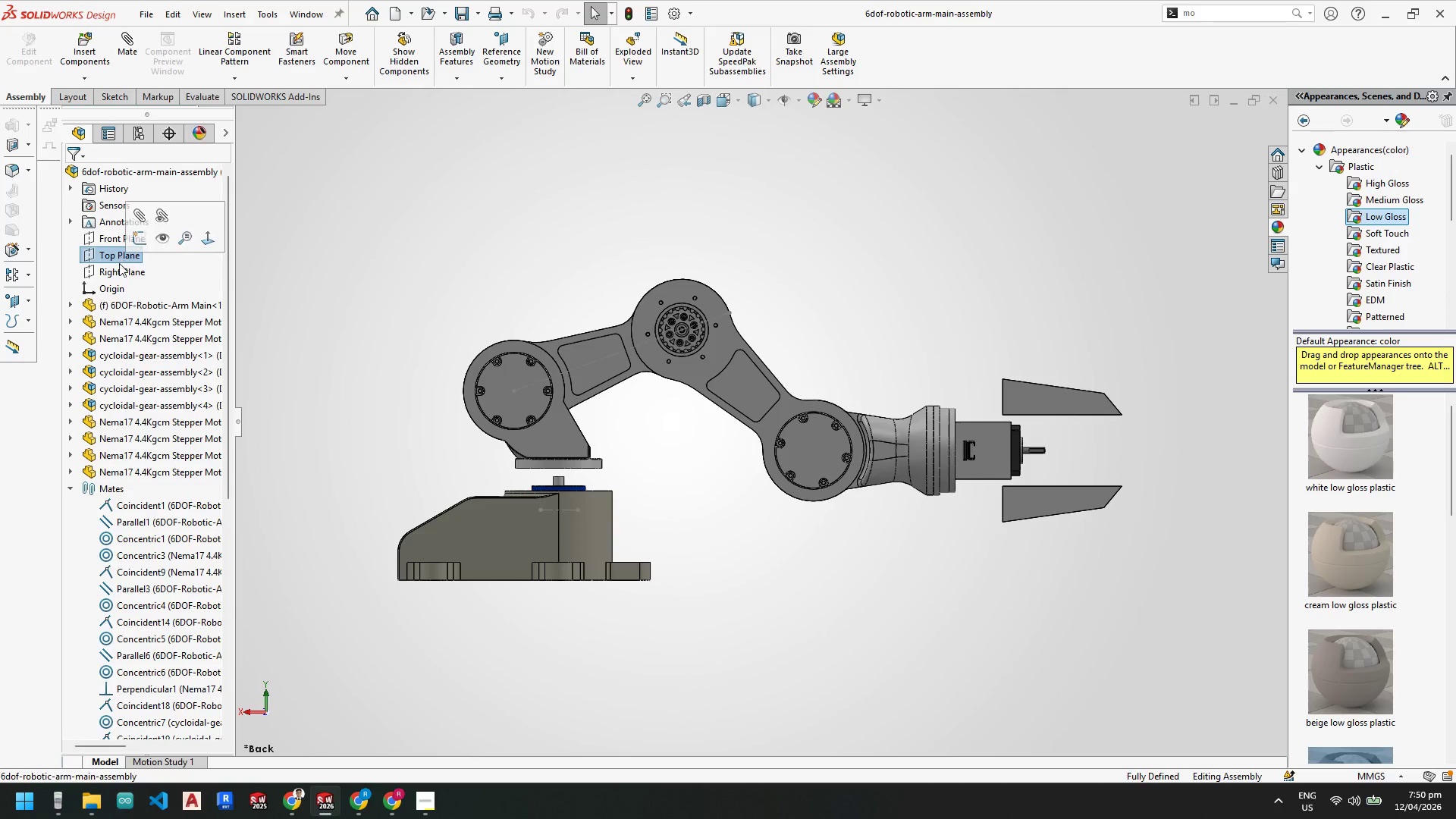 
left_click([121, 270])
 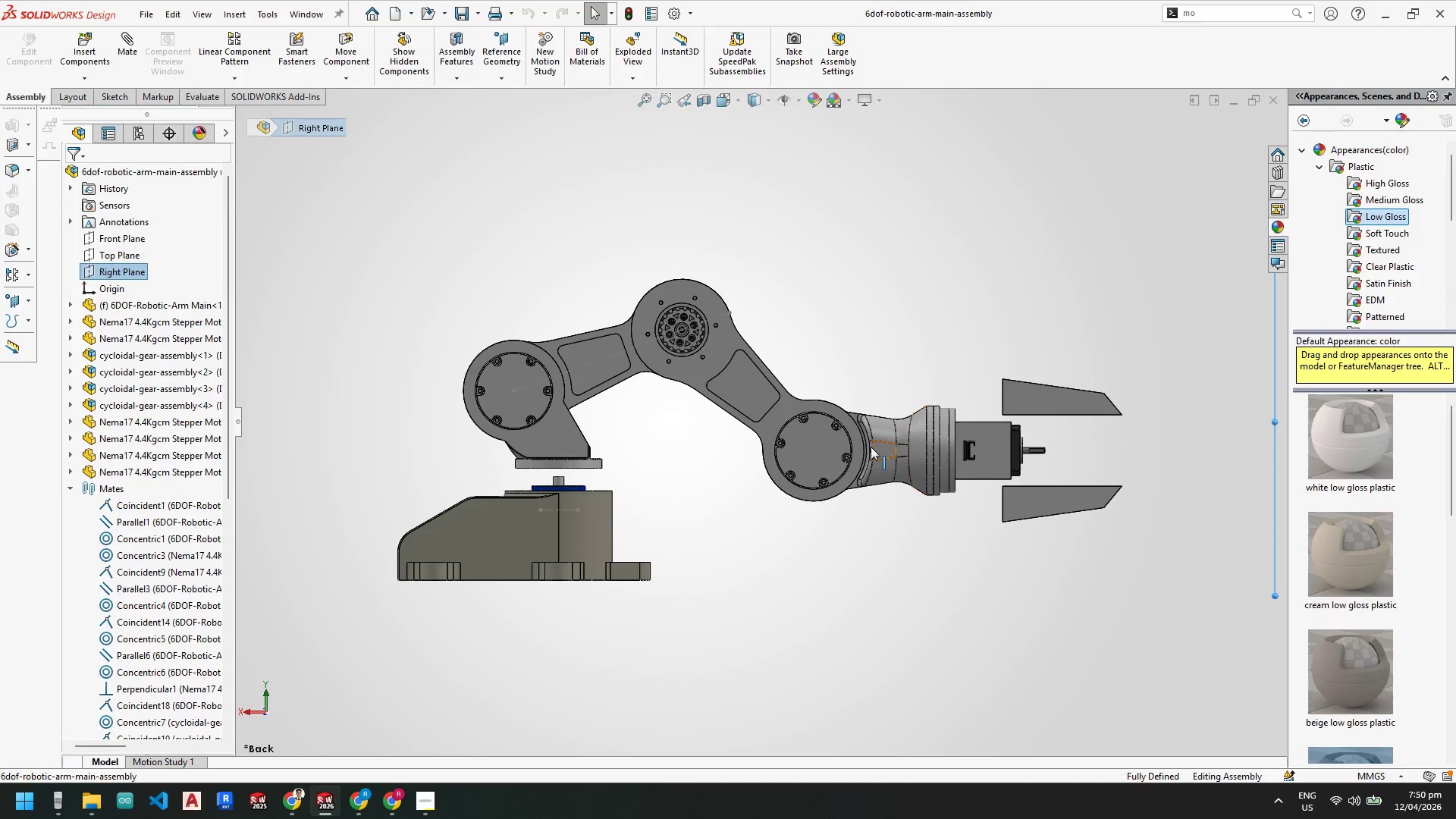 
right_click([823, 447])
 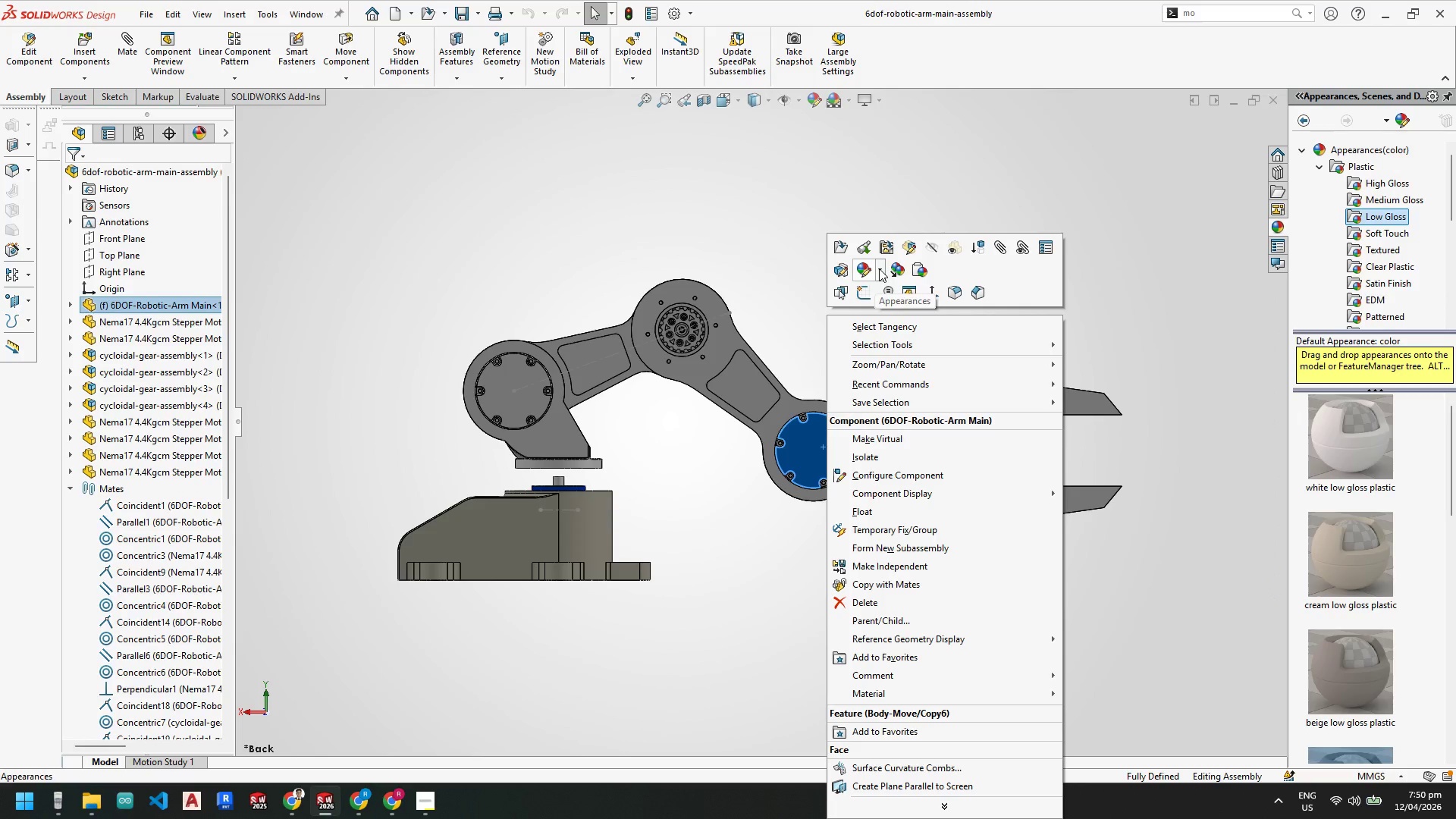 
left_click([865, 300])
 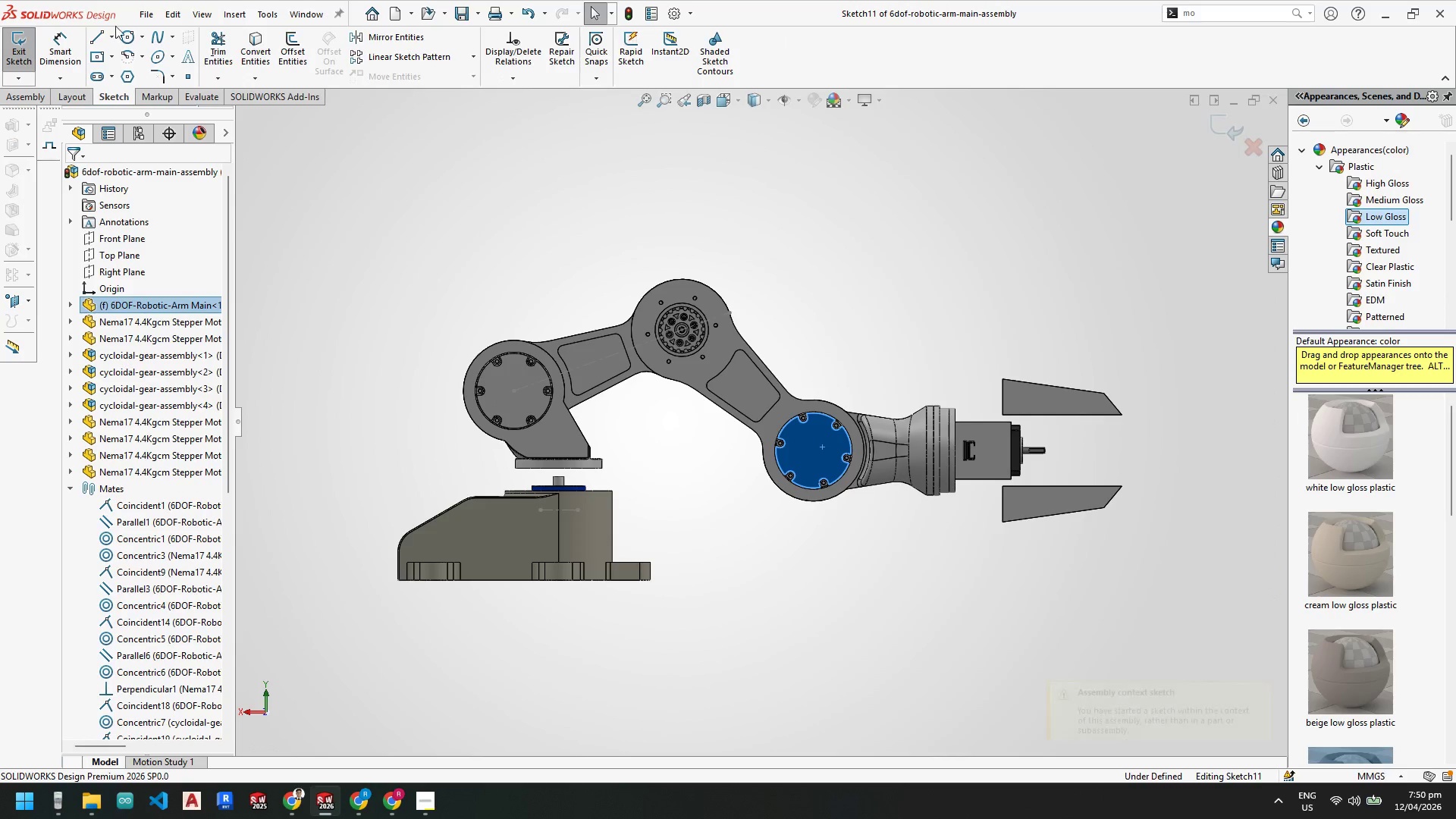 
left_click([114, 38])
 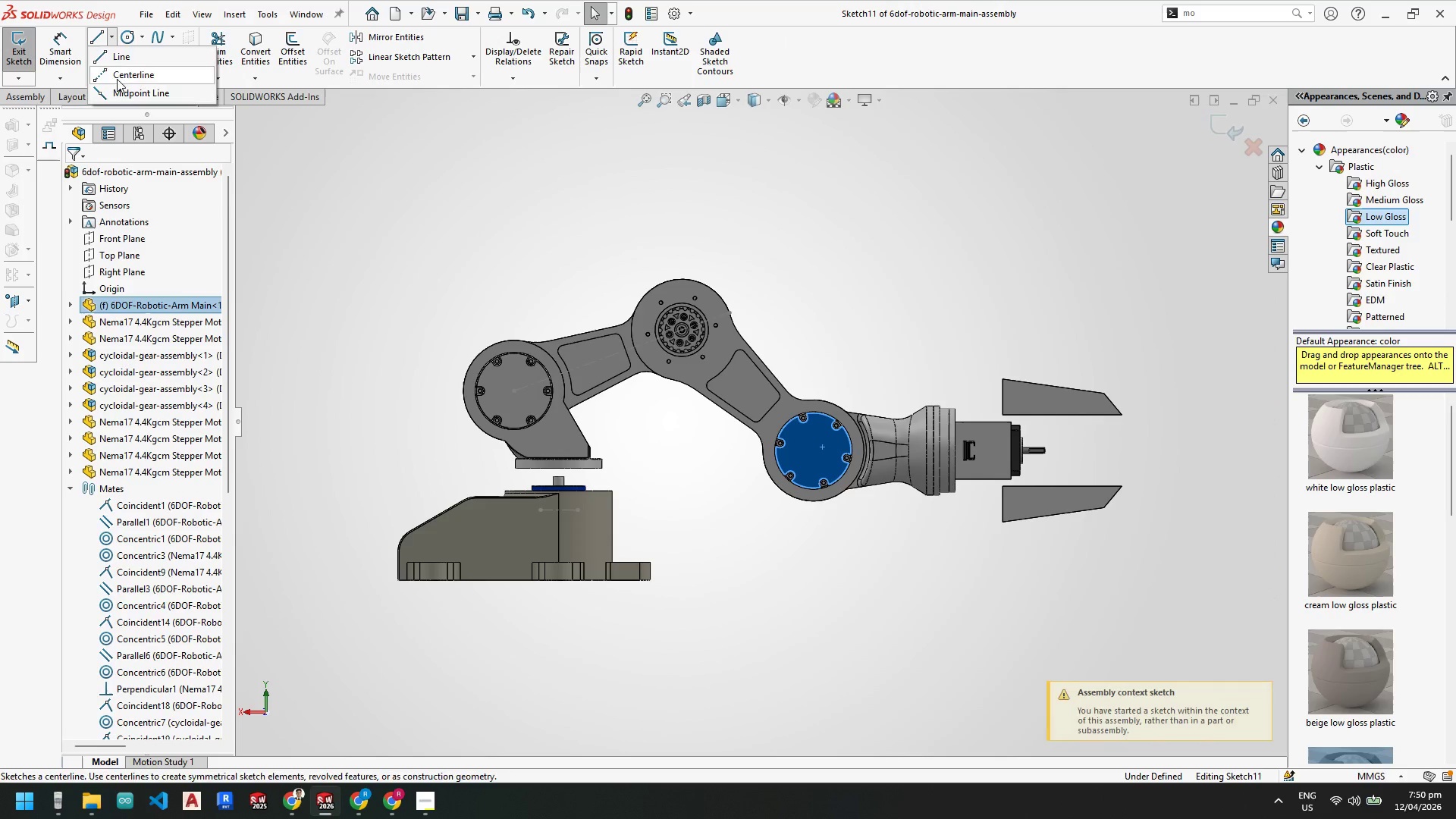 
left_click_drag(start_coordinate=[117, 78], to_coordinate=[121, 78])
 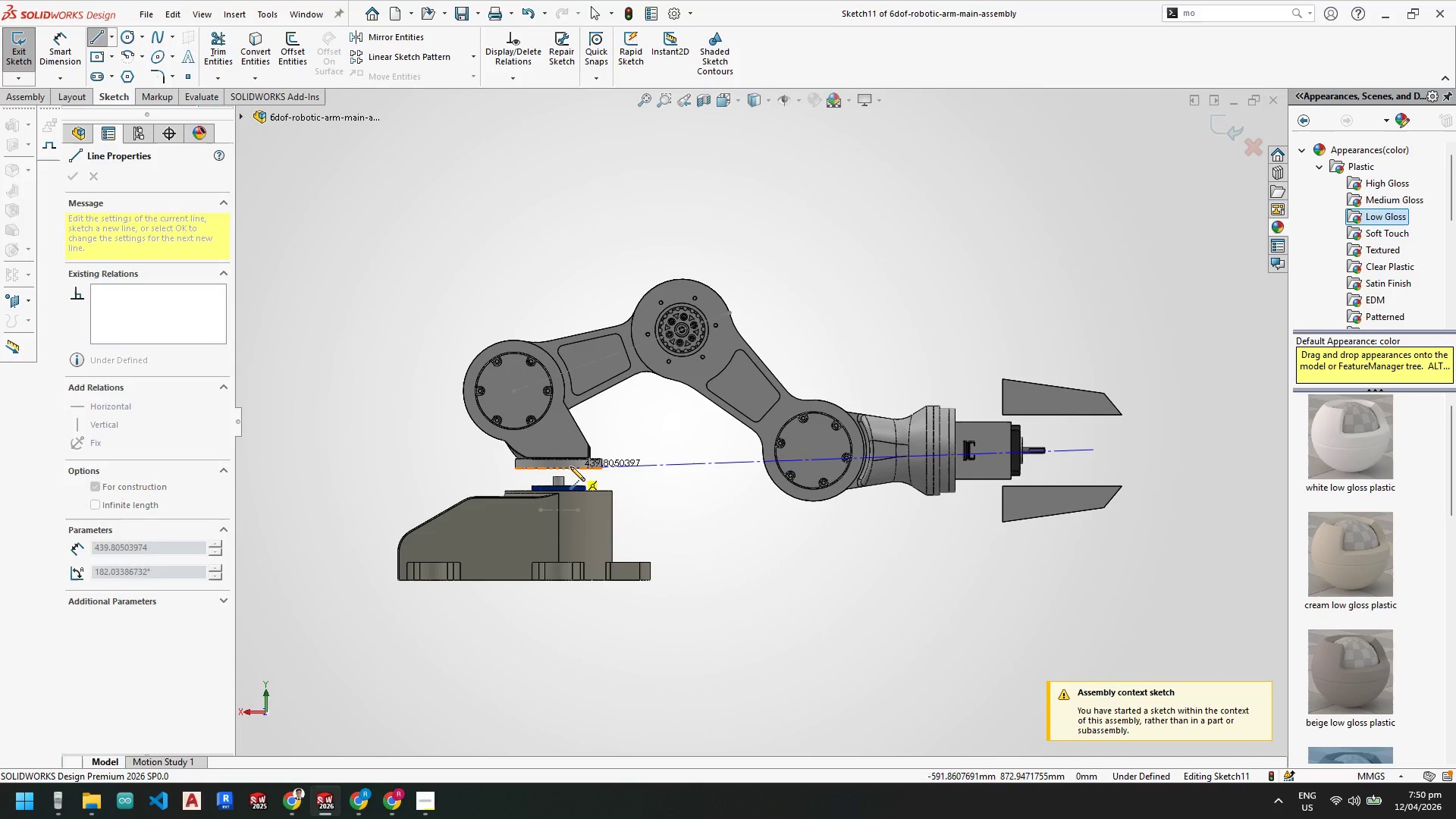 
wait(8.72)
 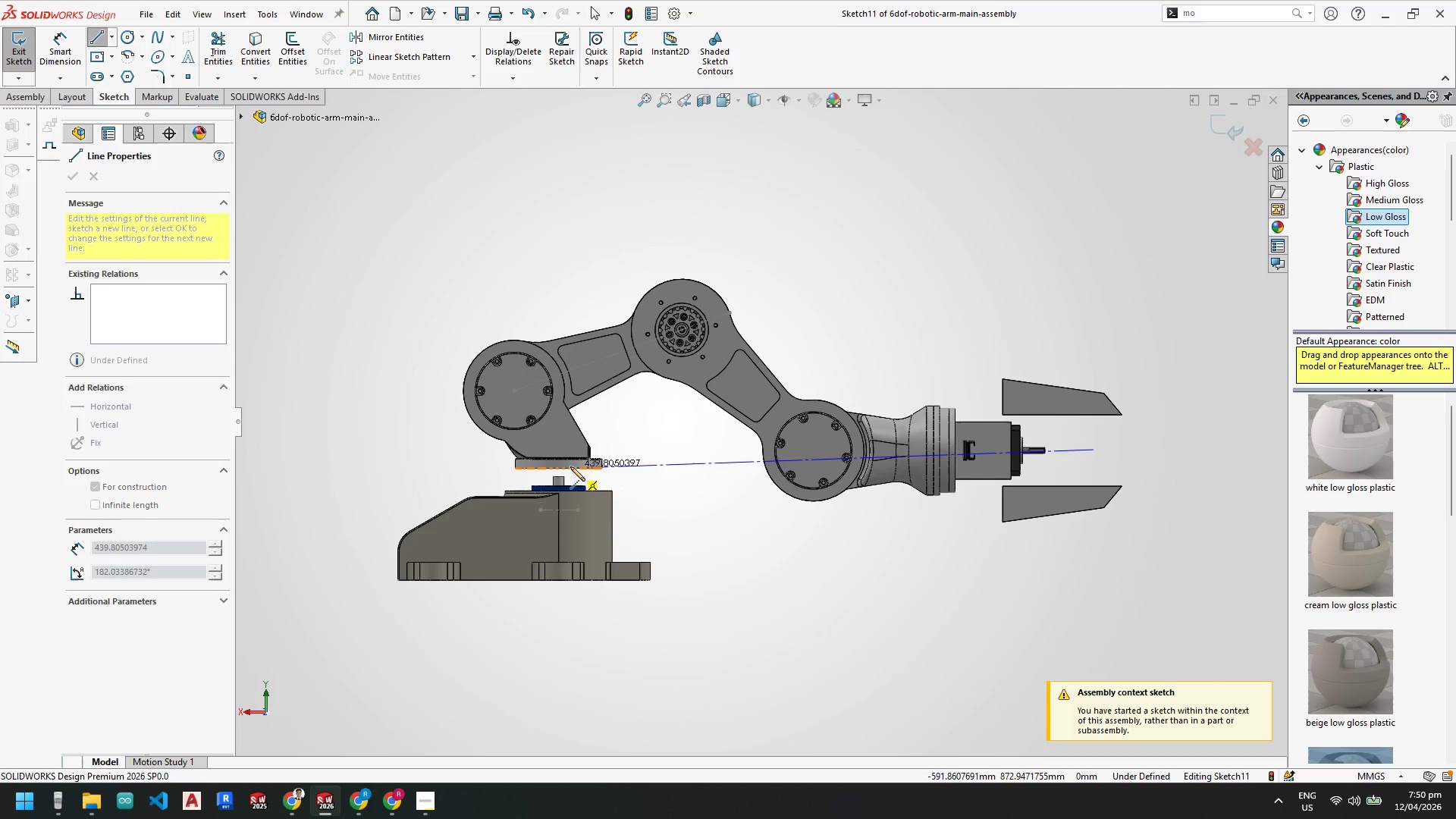 
key(Escape)
 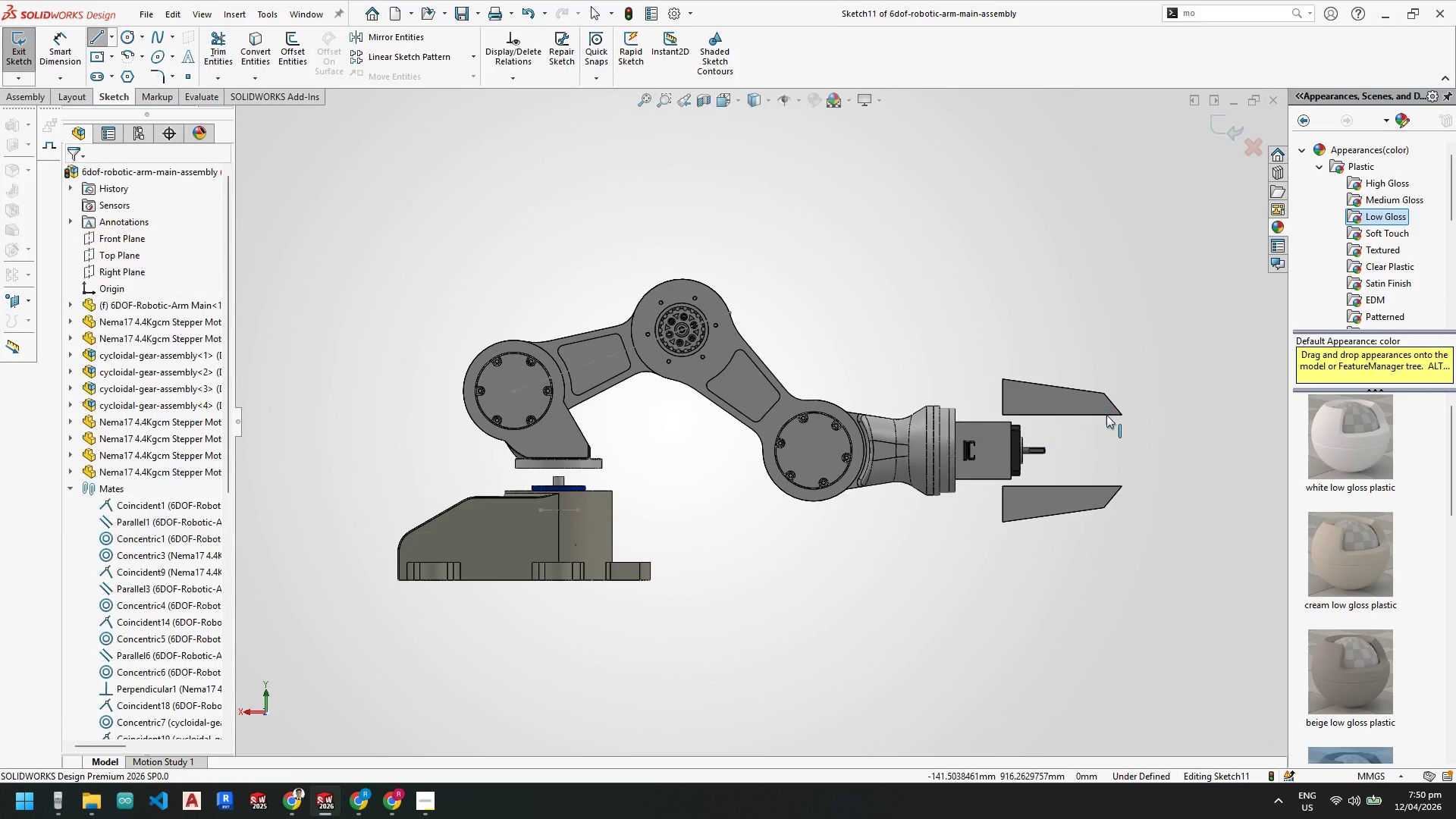 
key(Escape)
 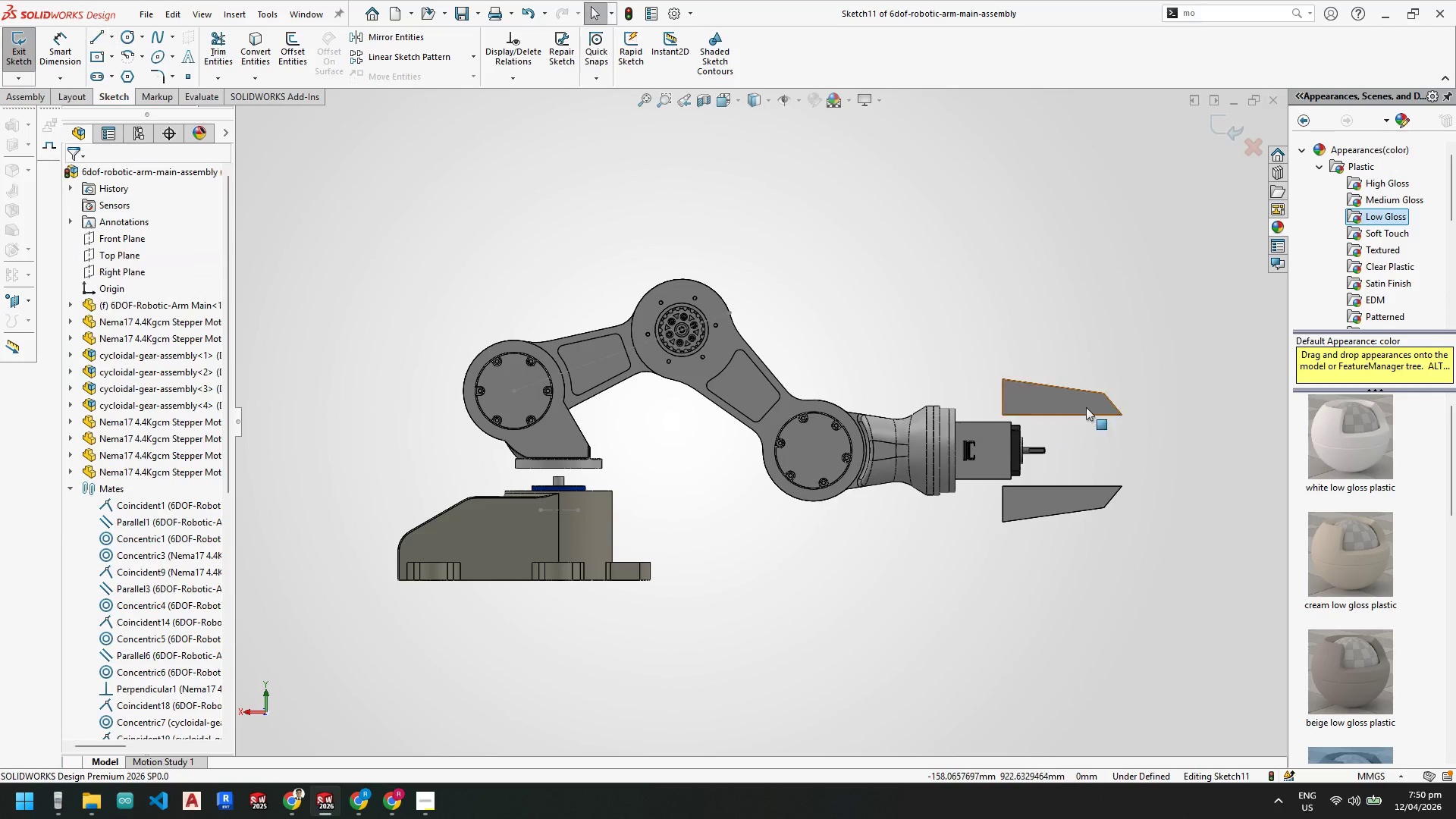 
key(Escape)
 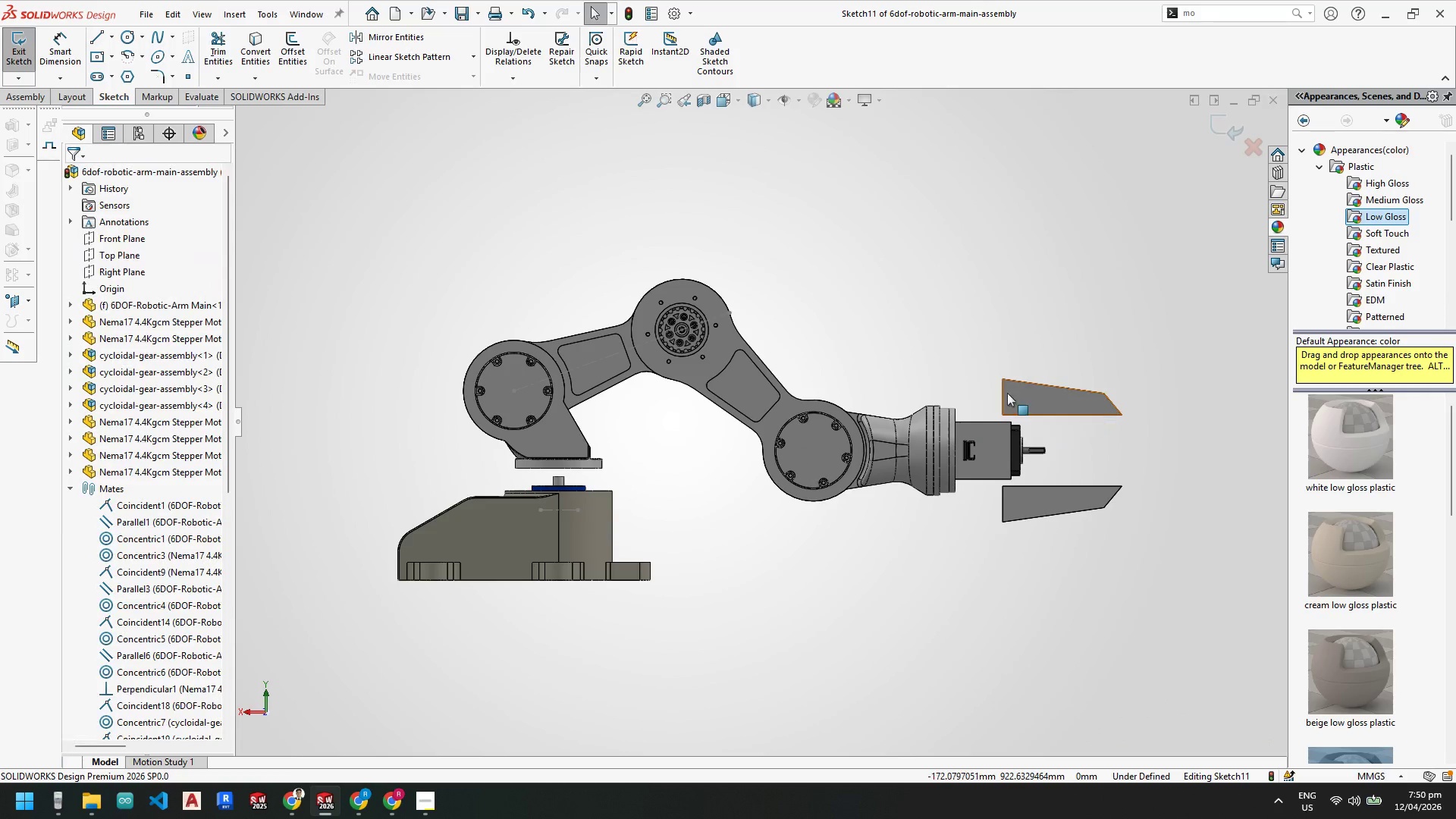 
key(Escape)
 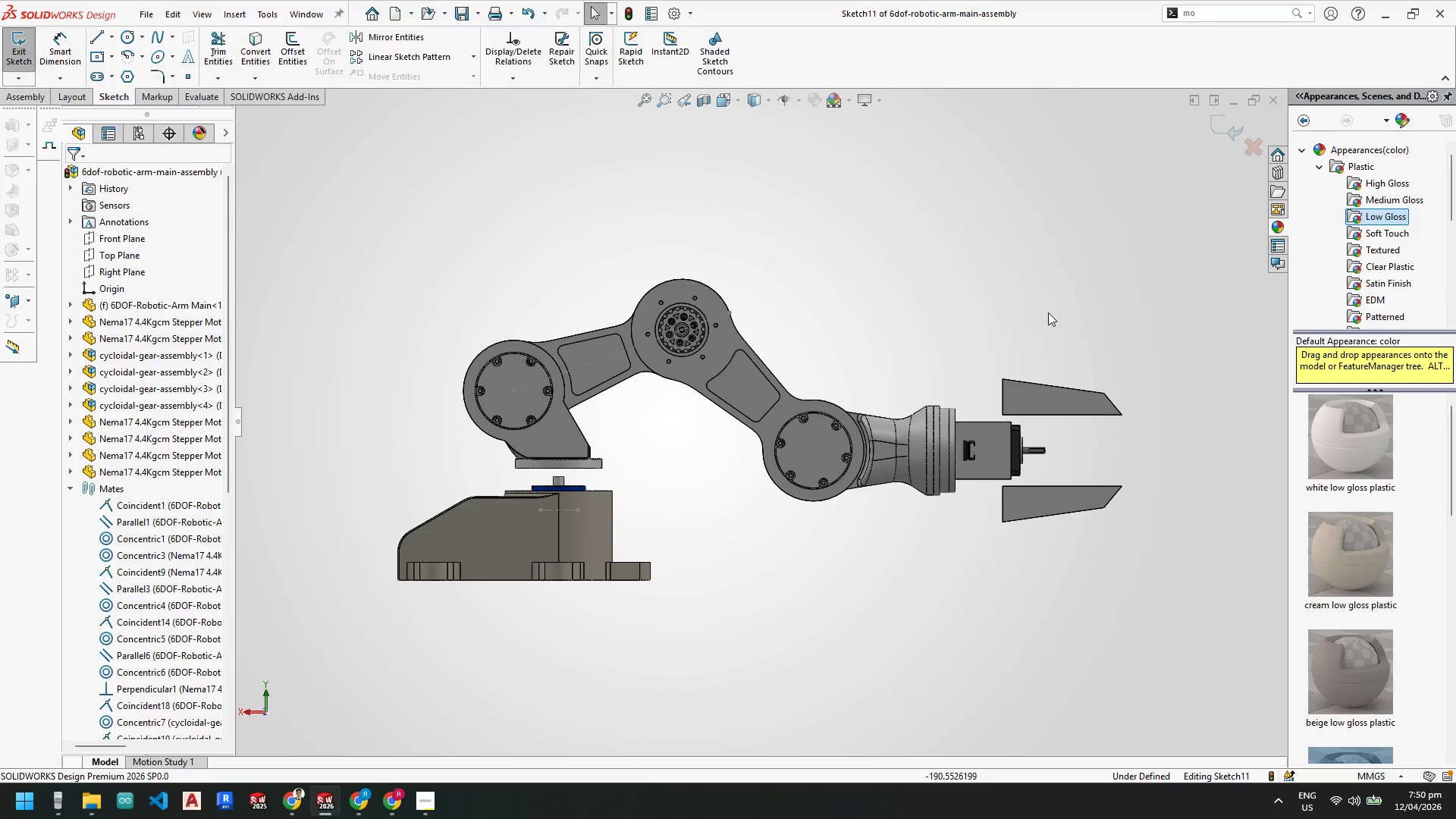 
scroll: coordinate [1004, 456], scroll_direction: down, amount: 5.0
 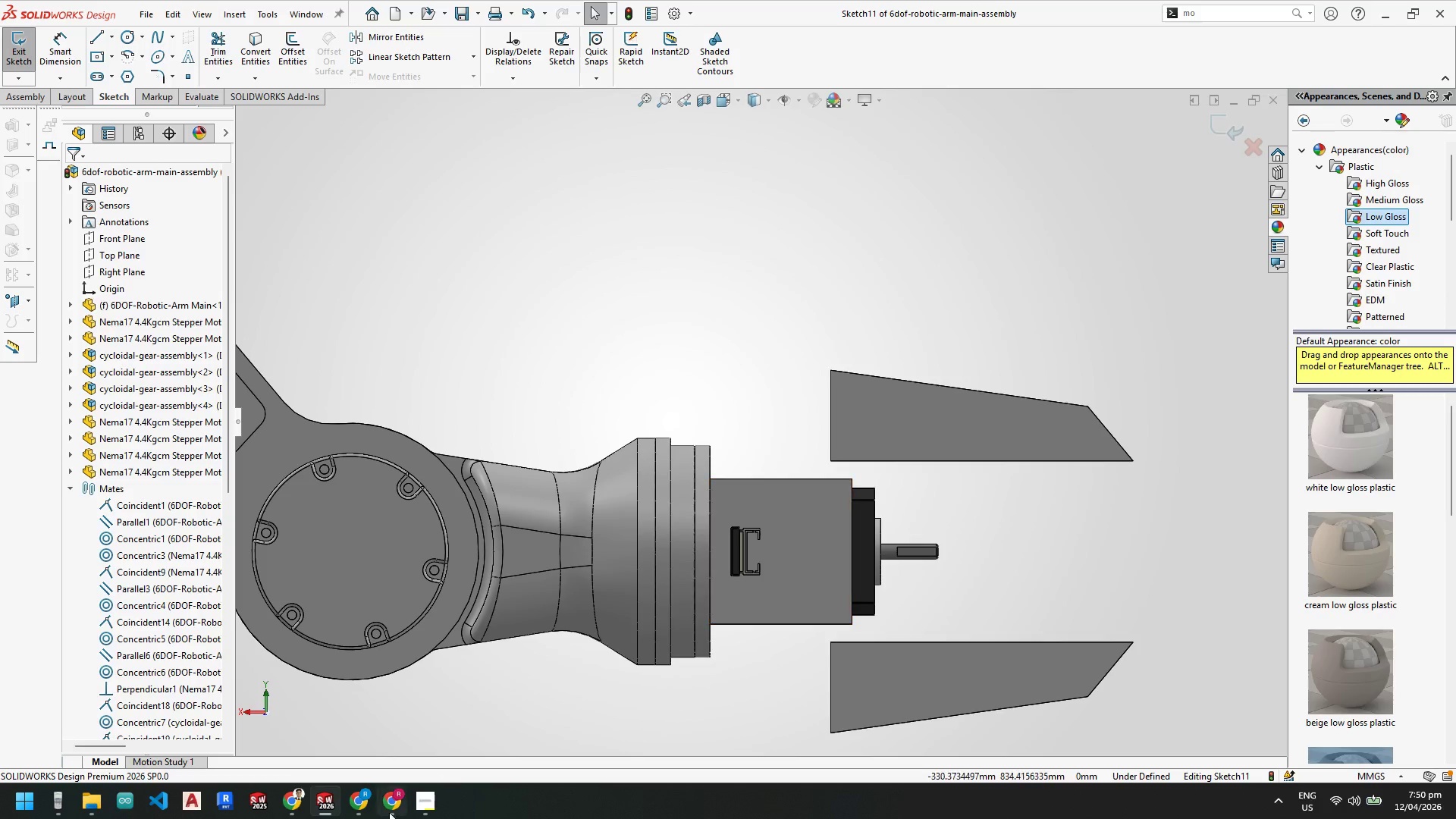 
left_click([18, 63])
 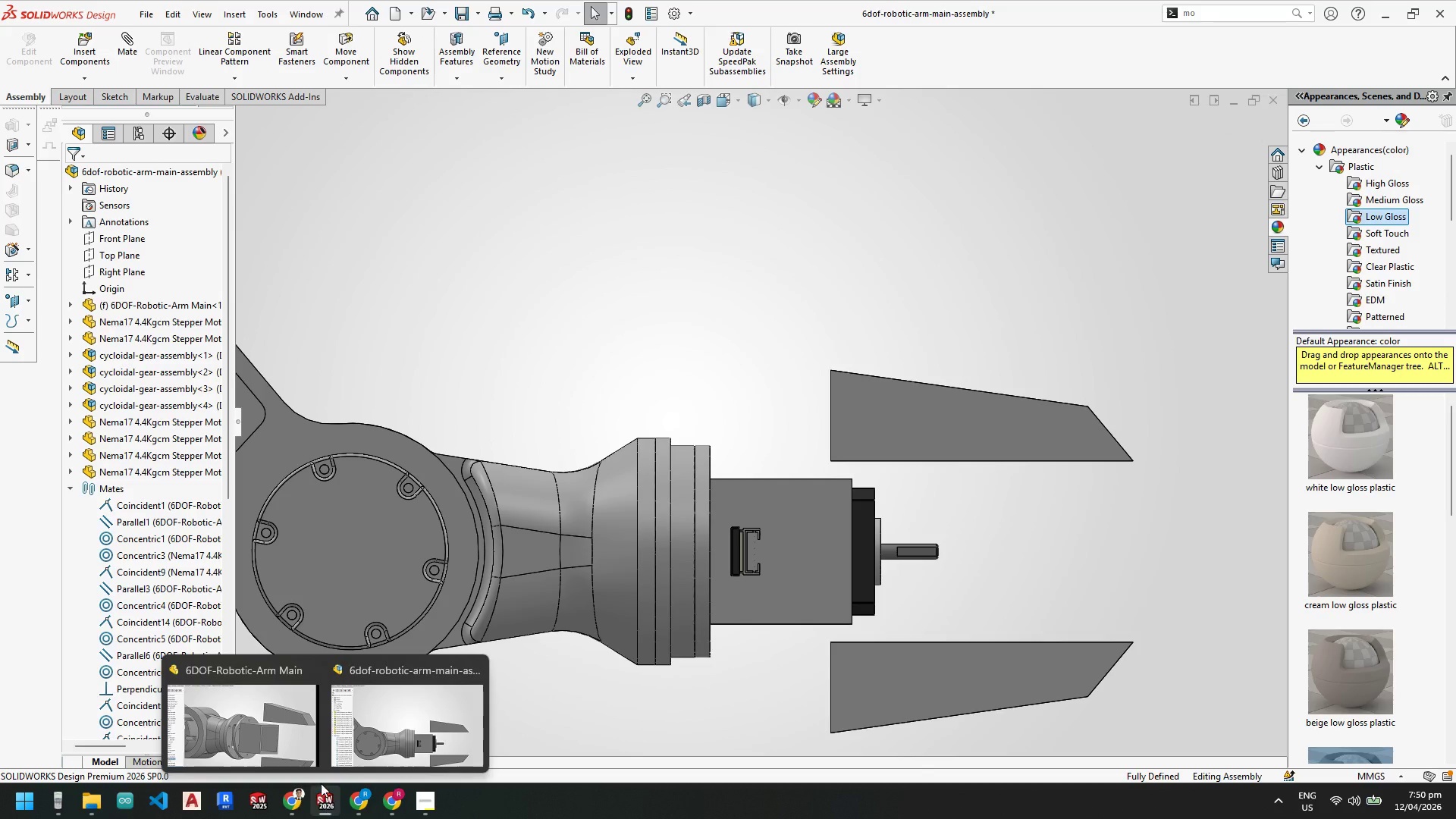 
left_click([275, 725])
 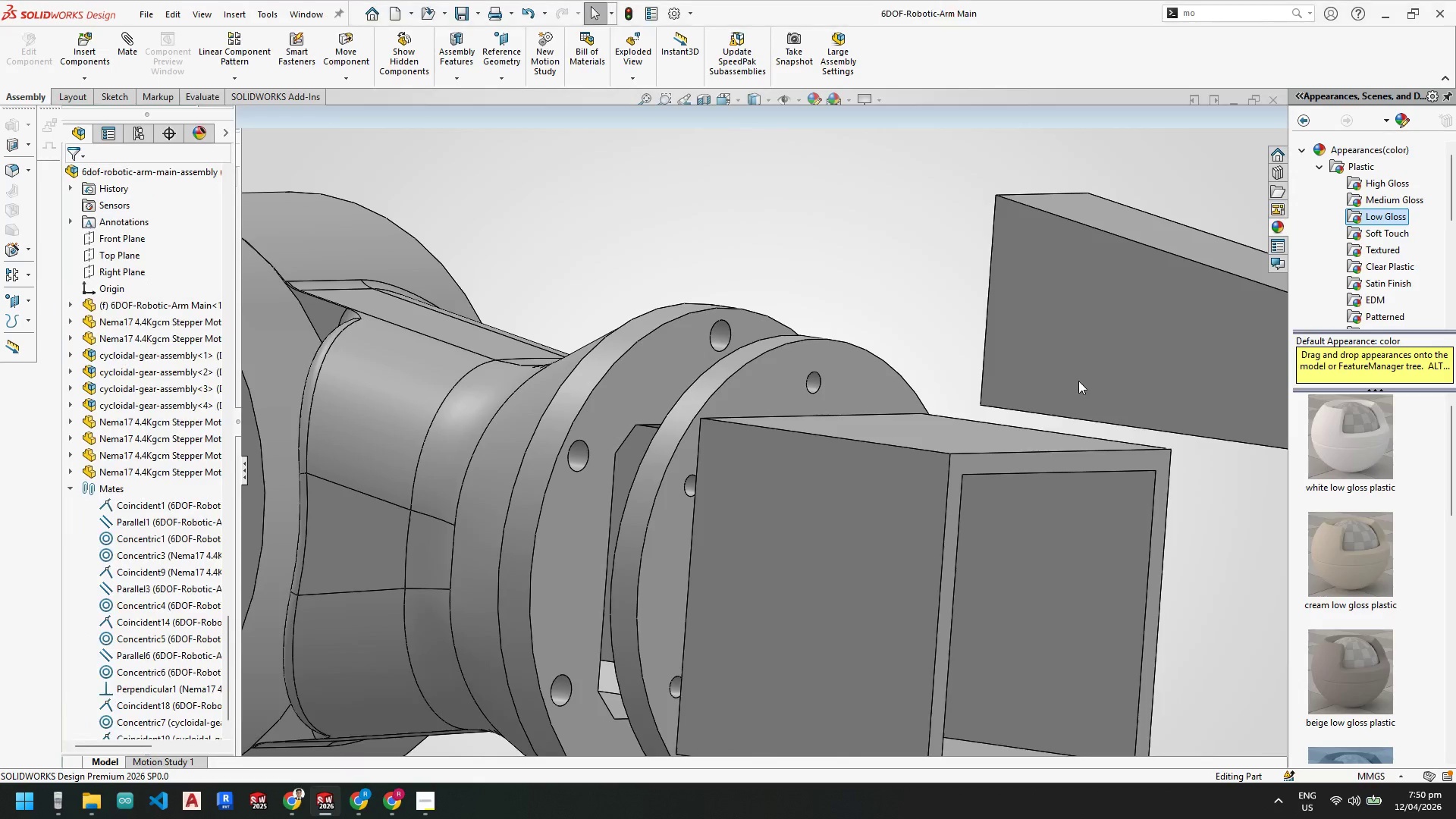 
scroll: coordinate [871, 368], scroll_direction: up, amount: 9.0
 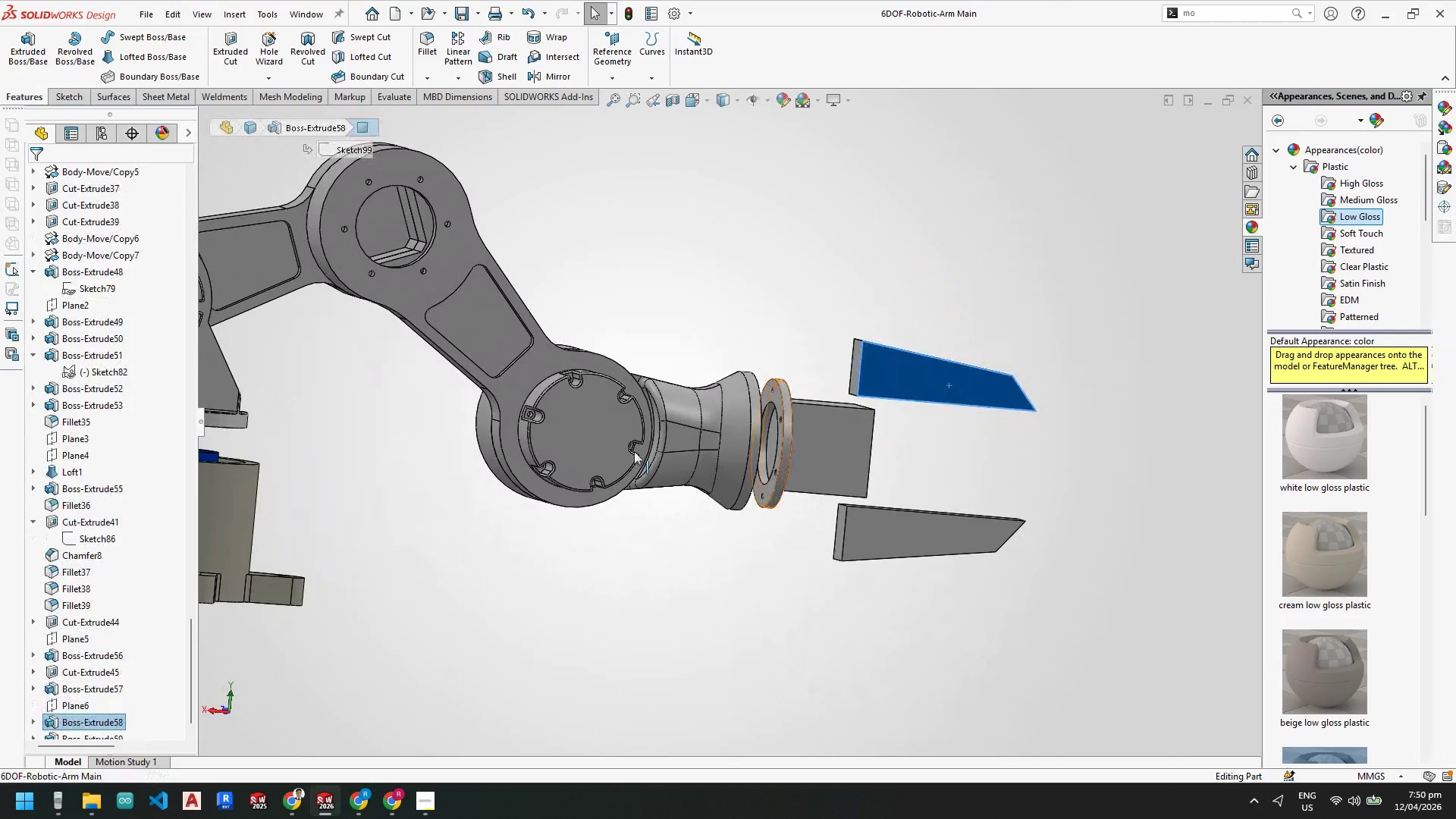 
scroll: coordinate [71, 690], scroll_direction: down, amount: 5.0
 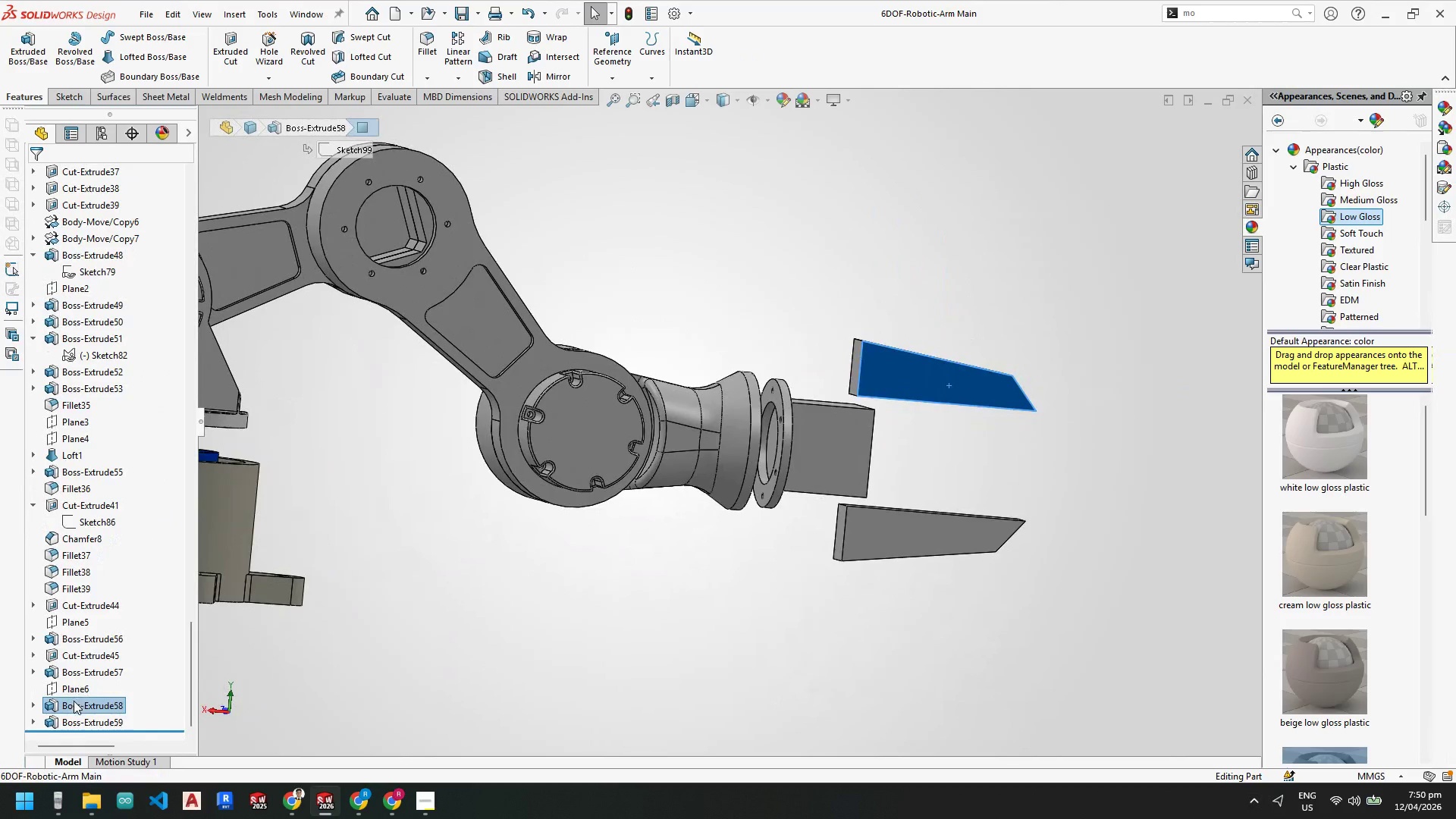 
right_click([75, 701])
 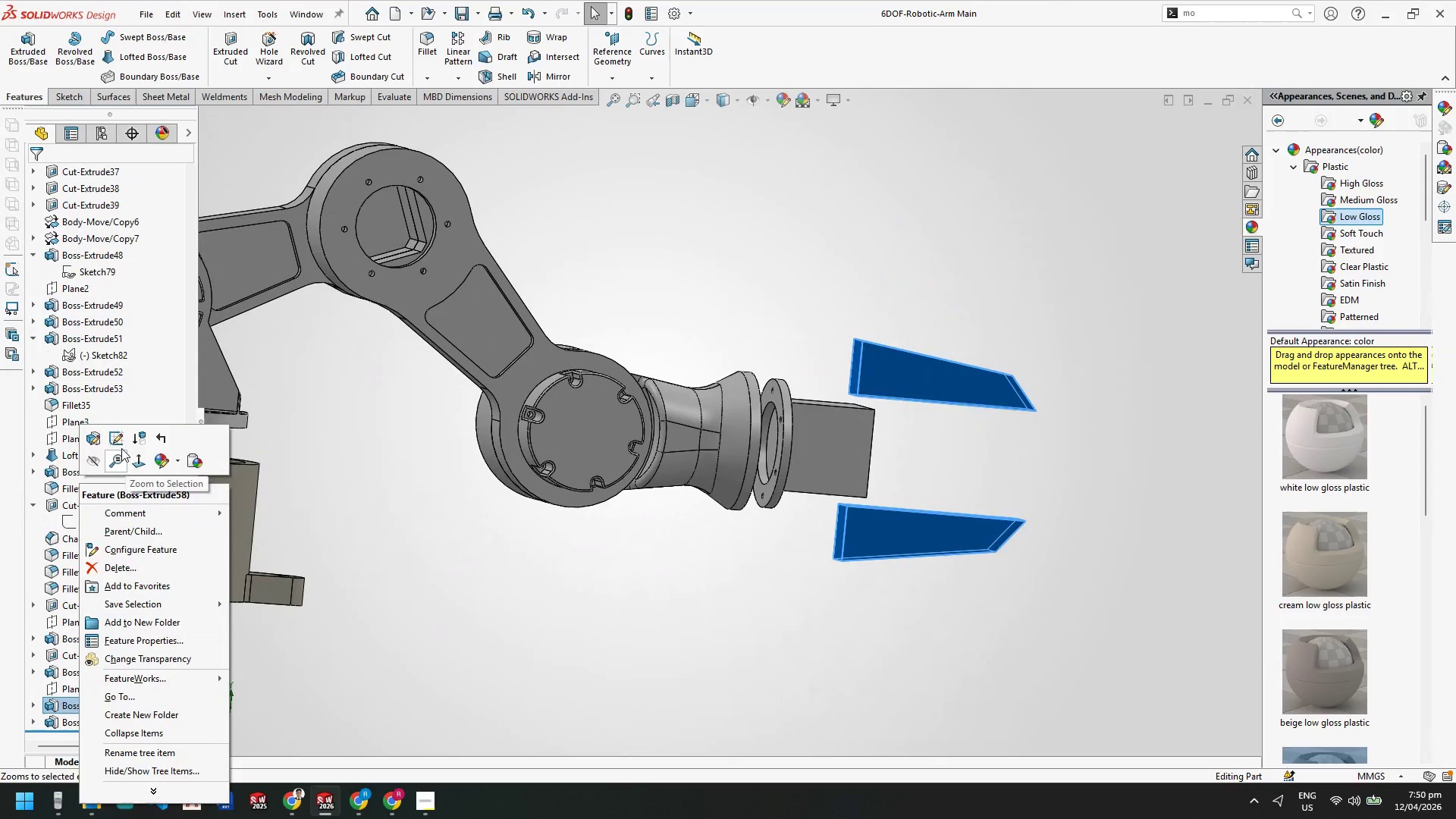 
left_click([121, 443])
 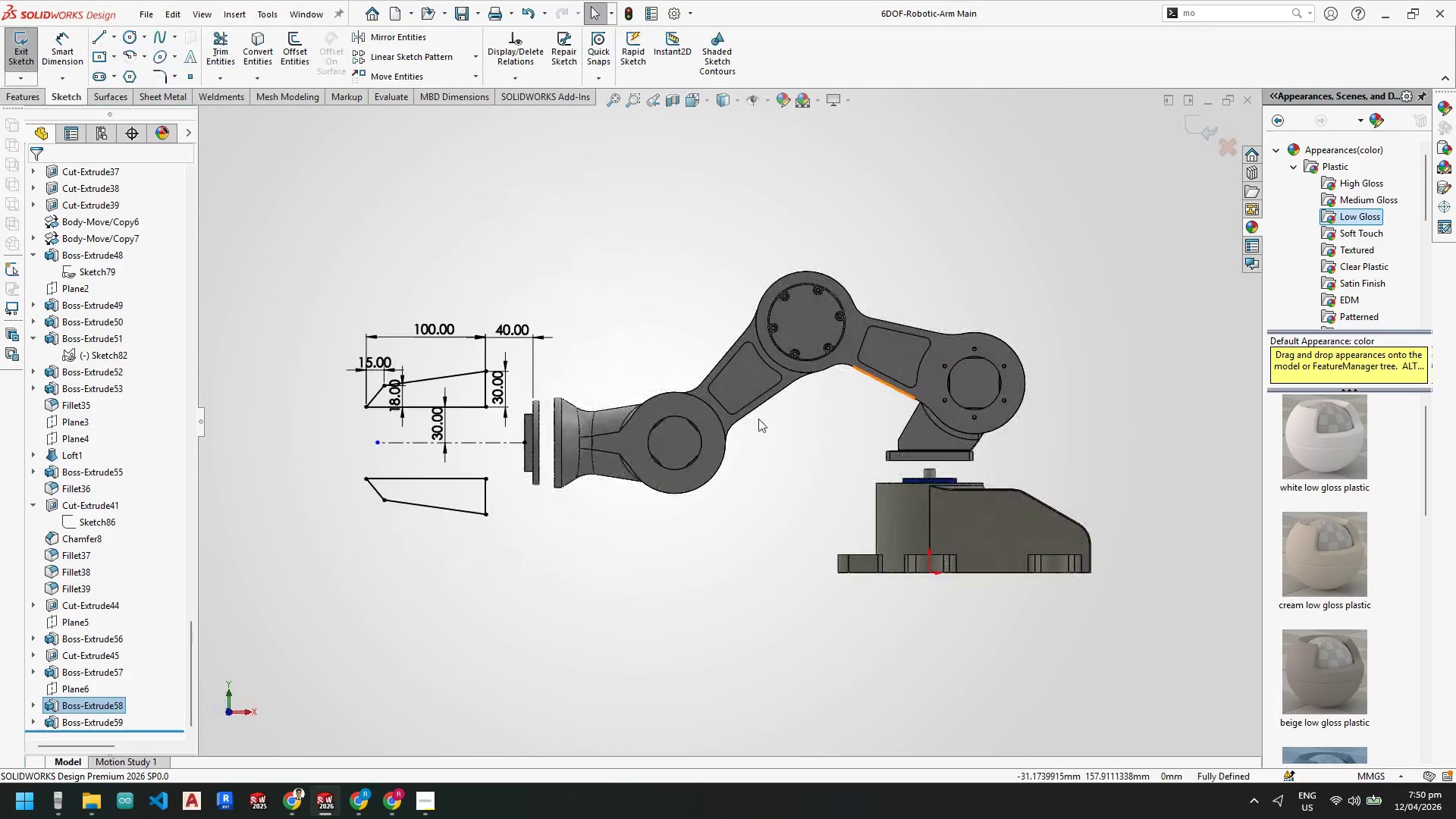 
scroll: coordinate [504, 393], scroll_direction: down, amount: 4.0
 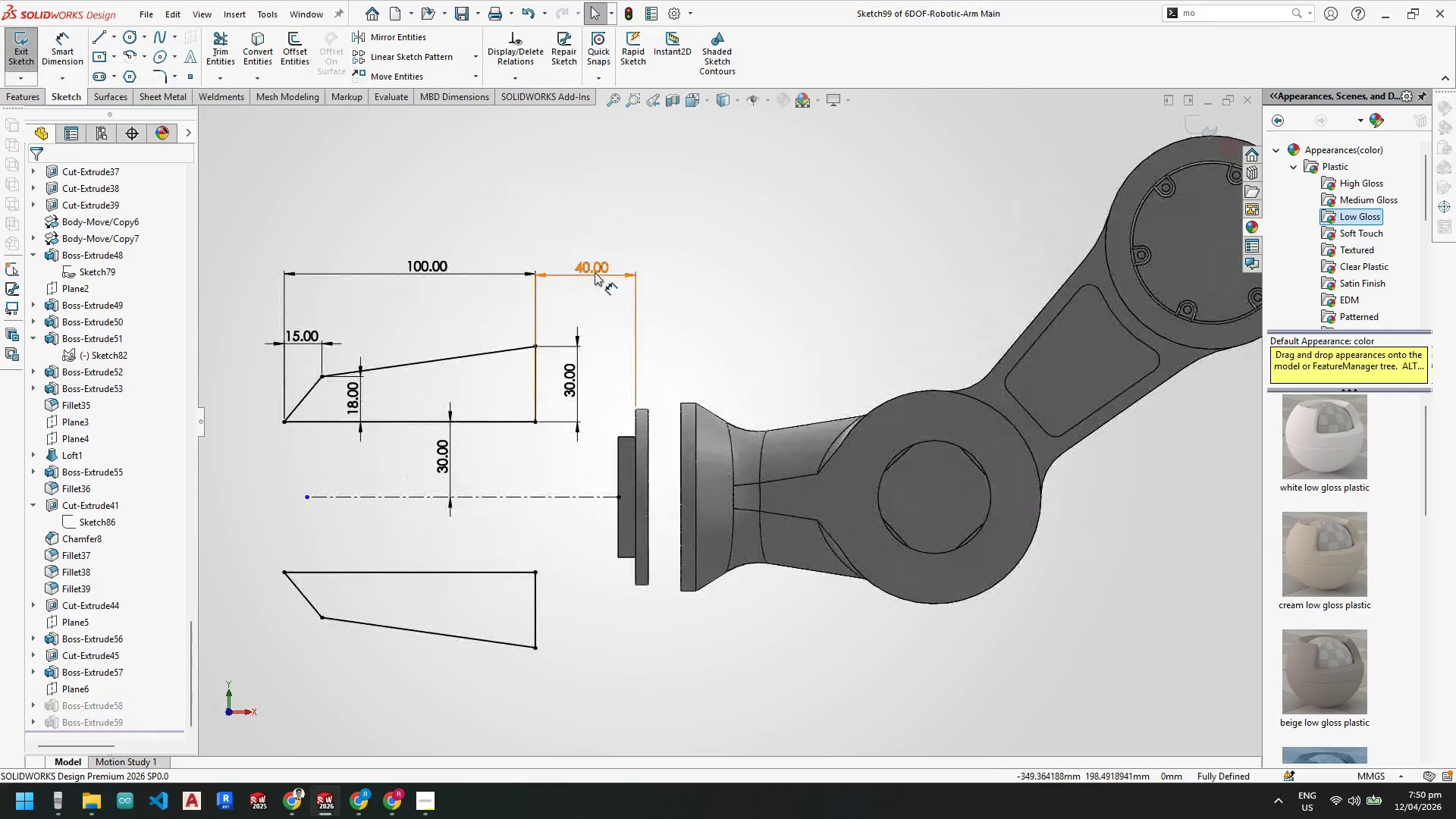 
double_click([595, 272])
 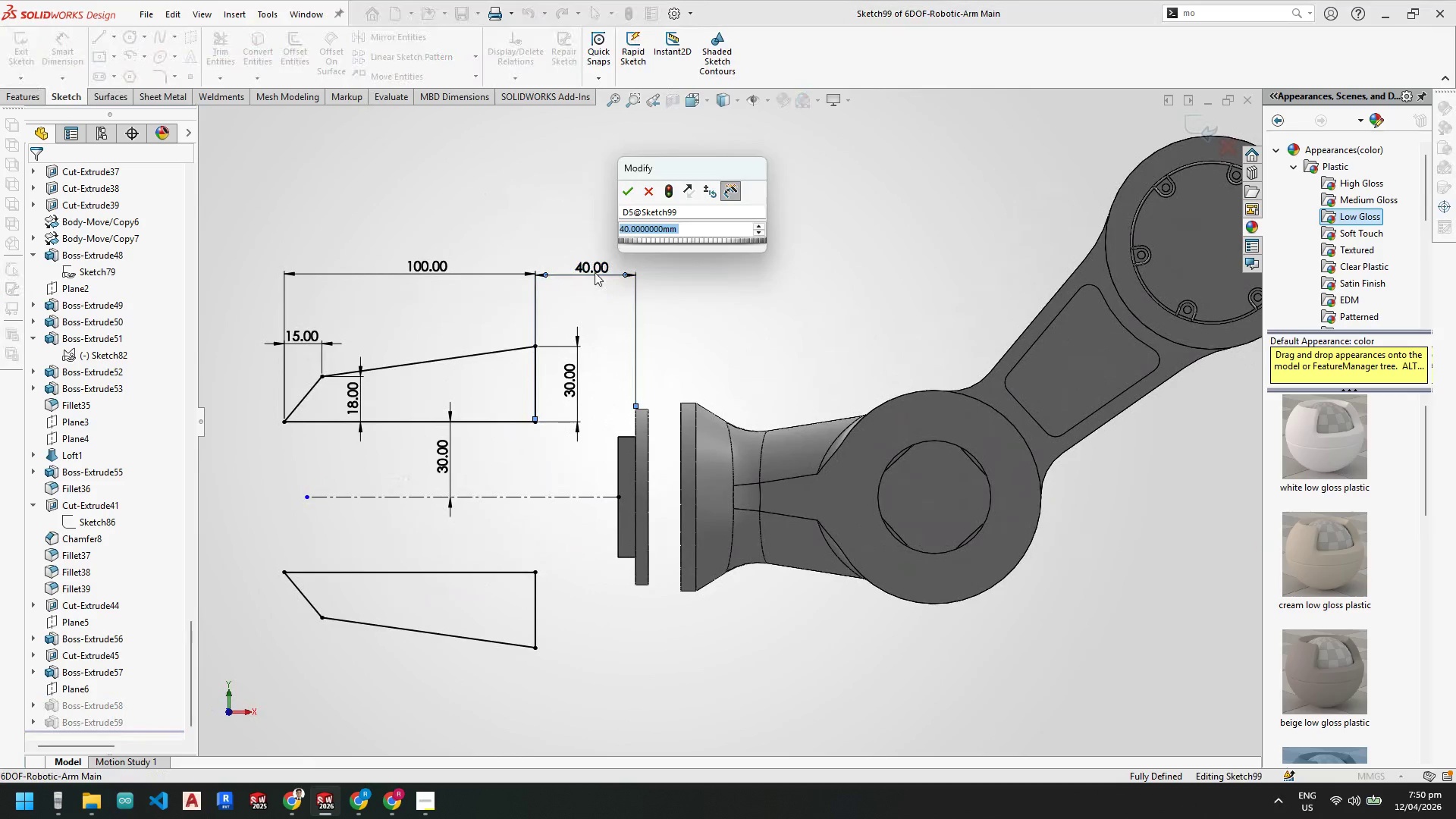 
key(Numpad3)
 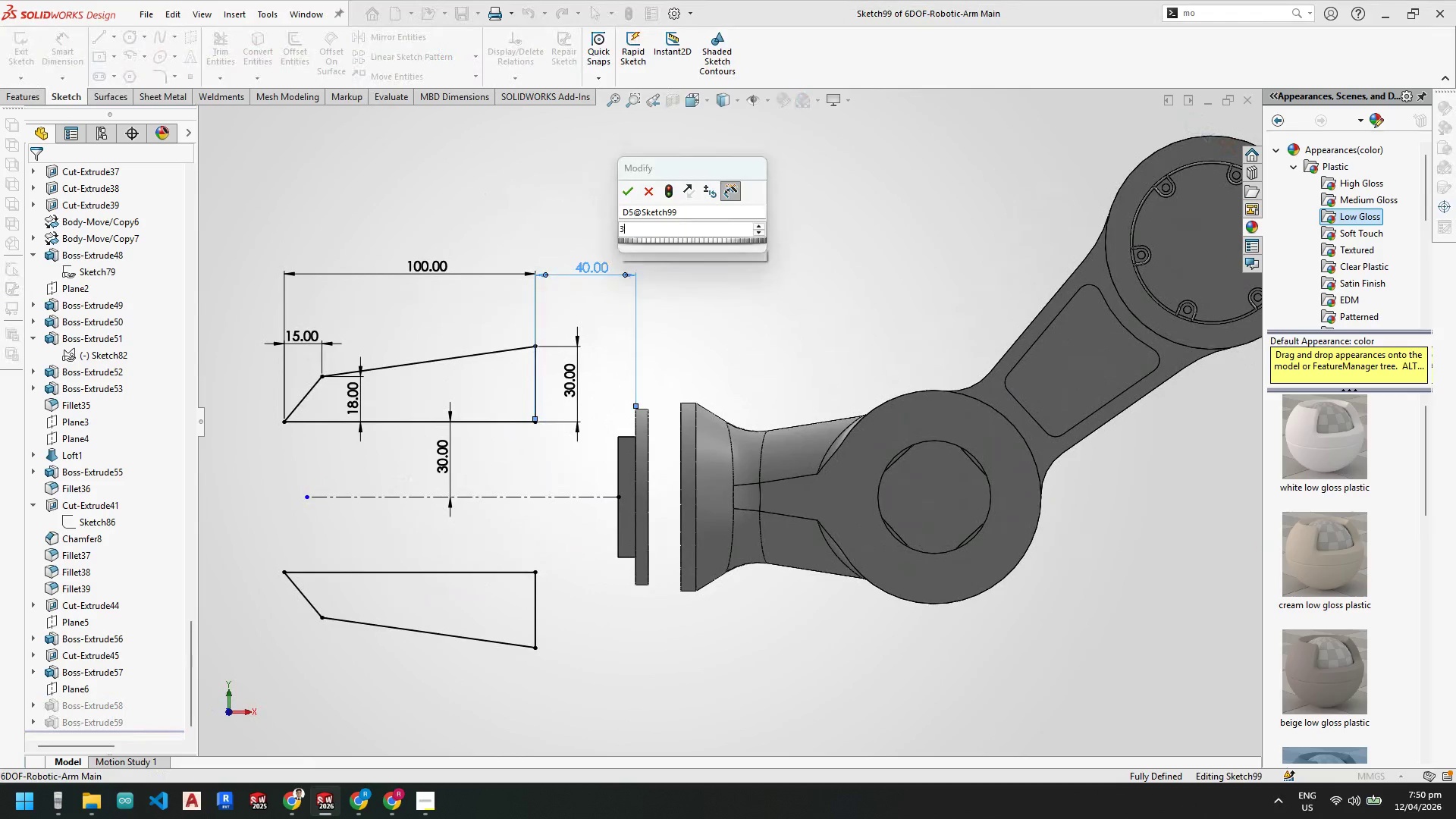 
key(Numpad0)
 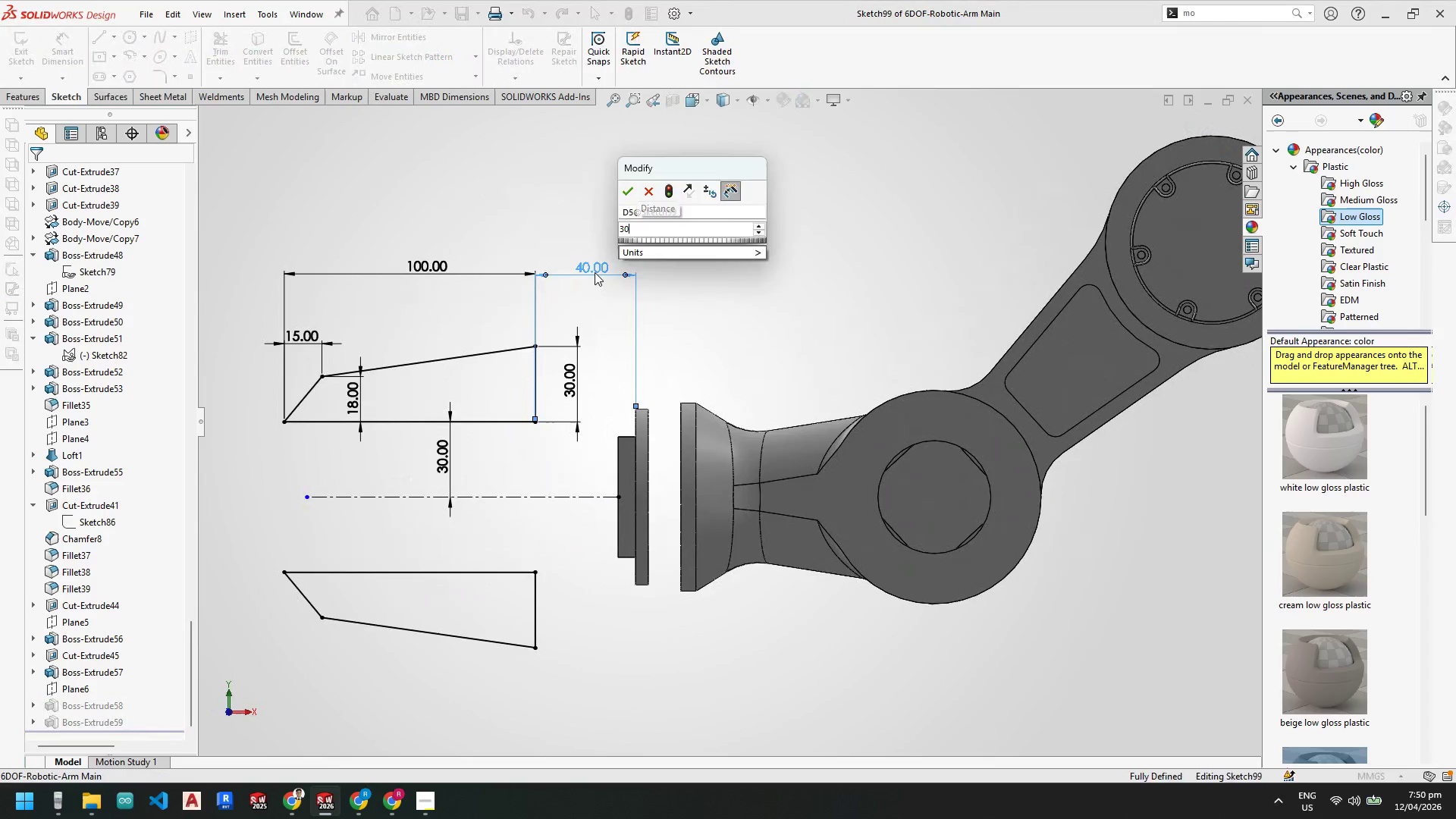 
key(NumpadEnter)
 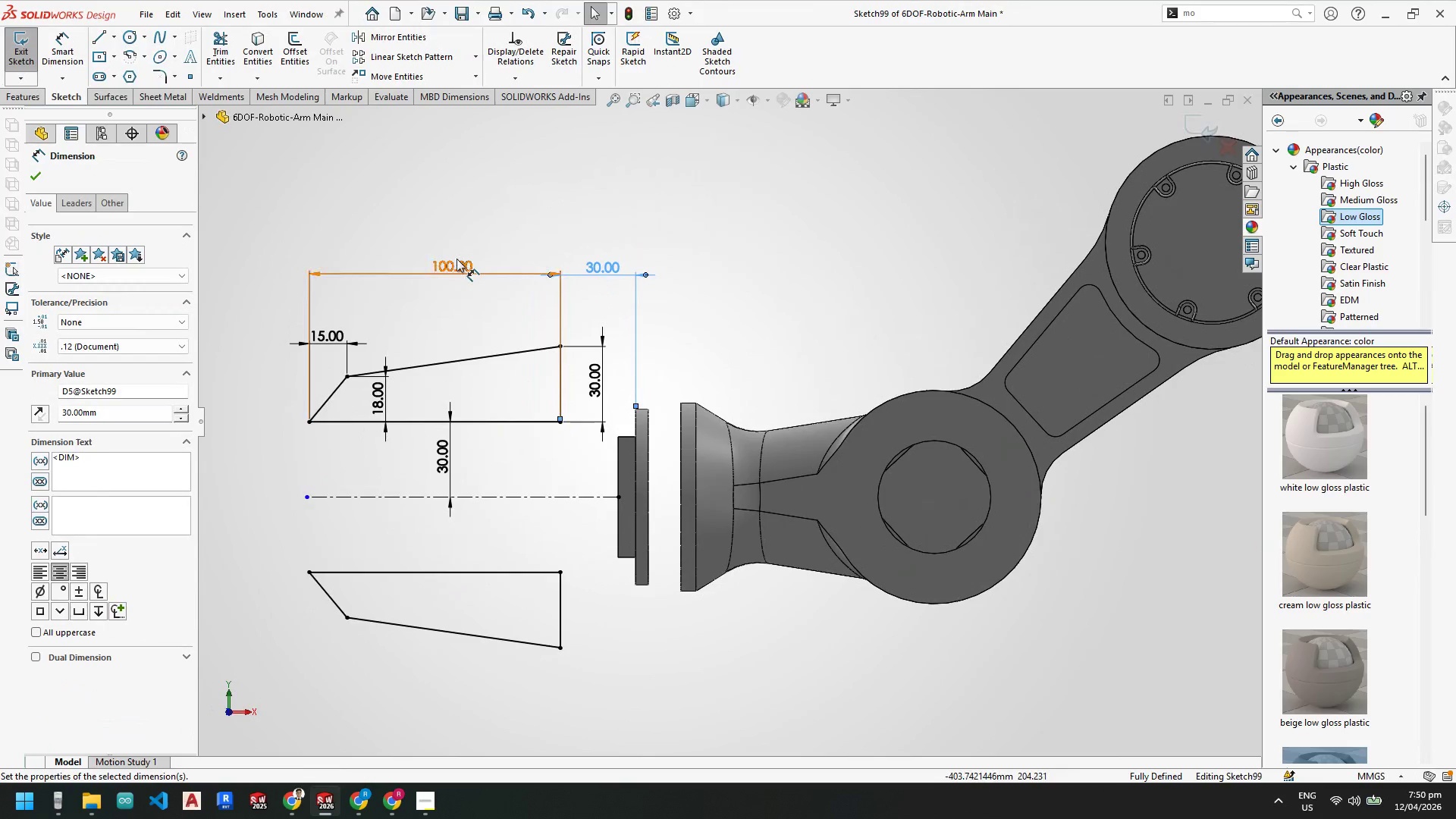 
double_click([454, 262])
 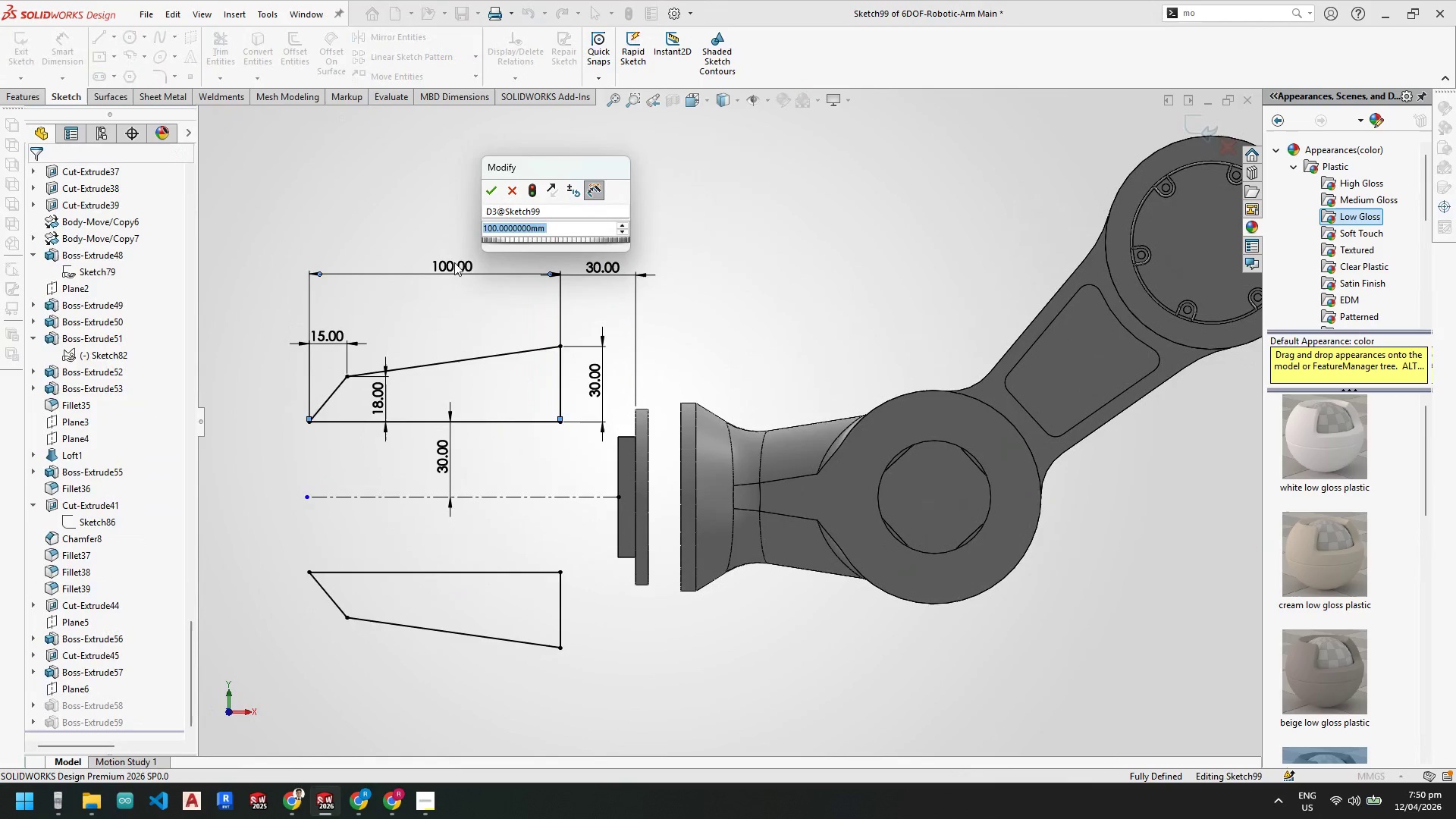 
key(Numpad1)
 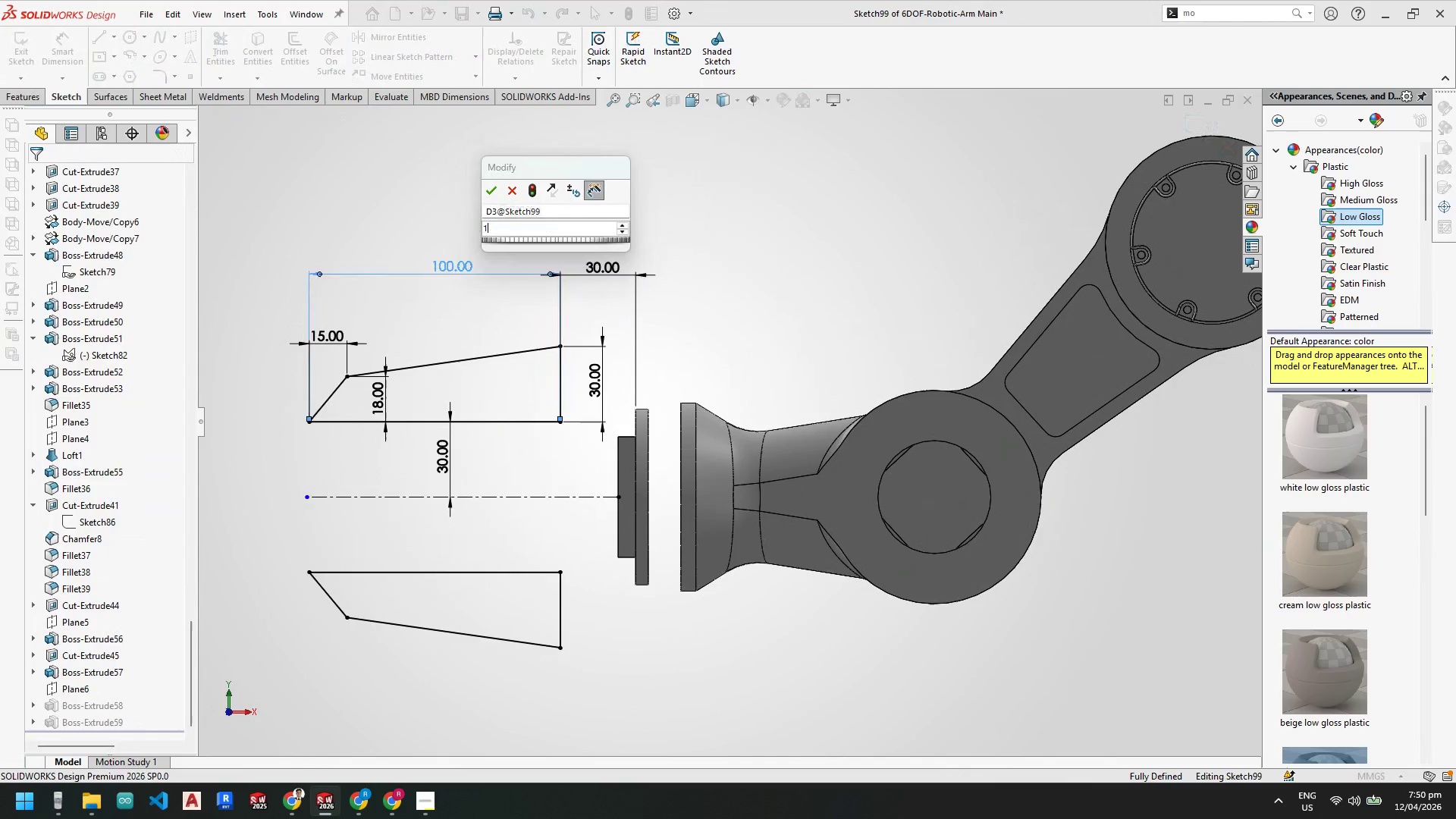 
key(Numpad2)
 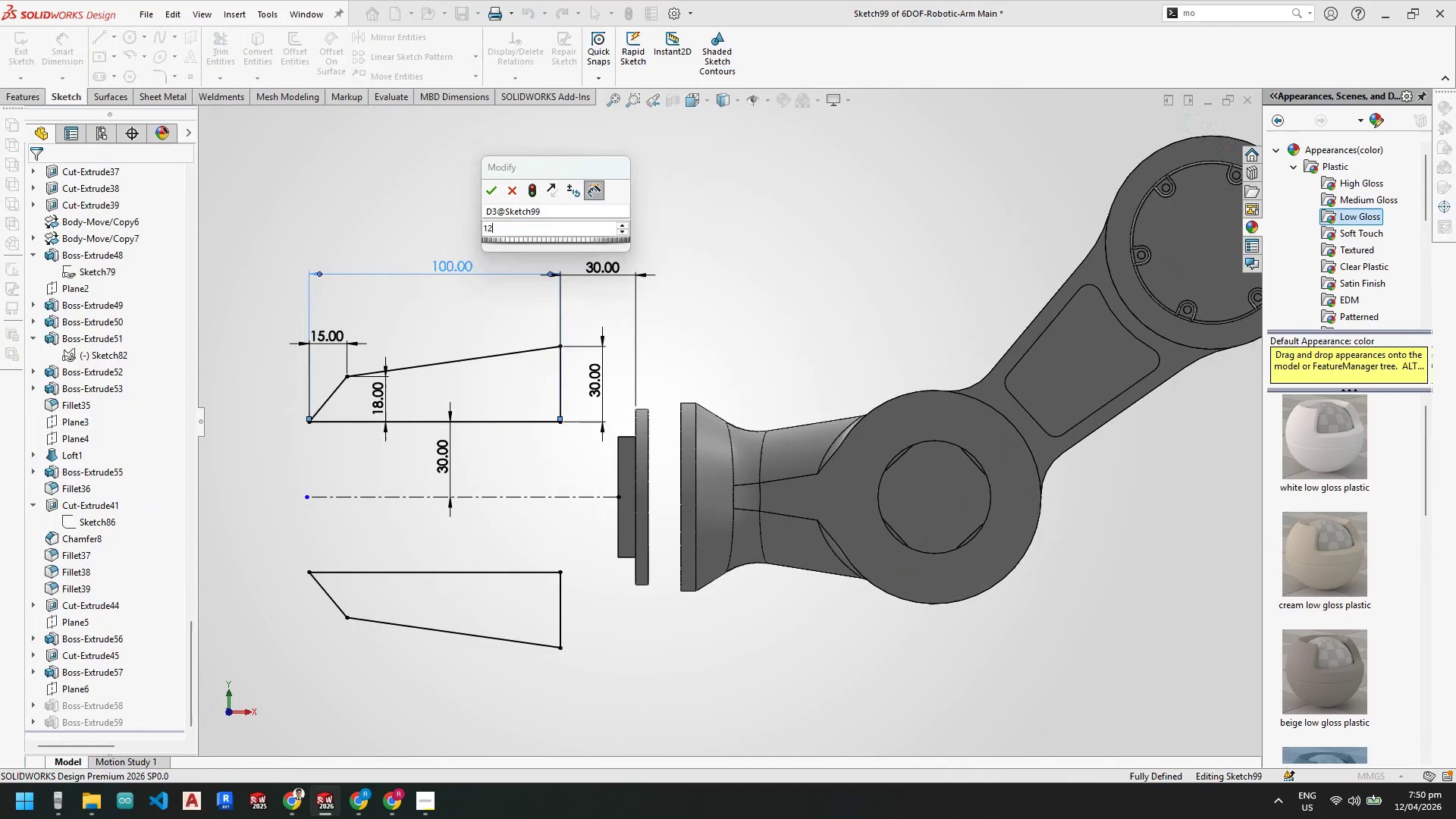 
key(Numpad0)
 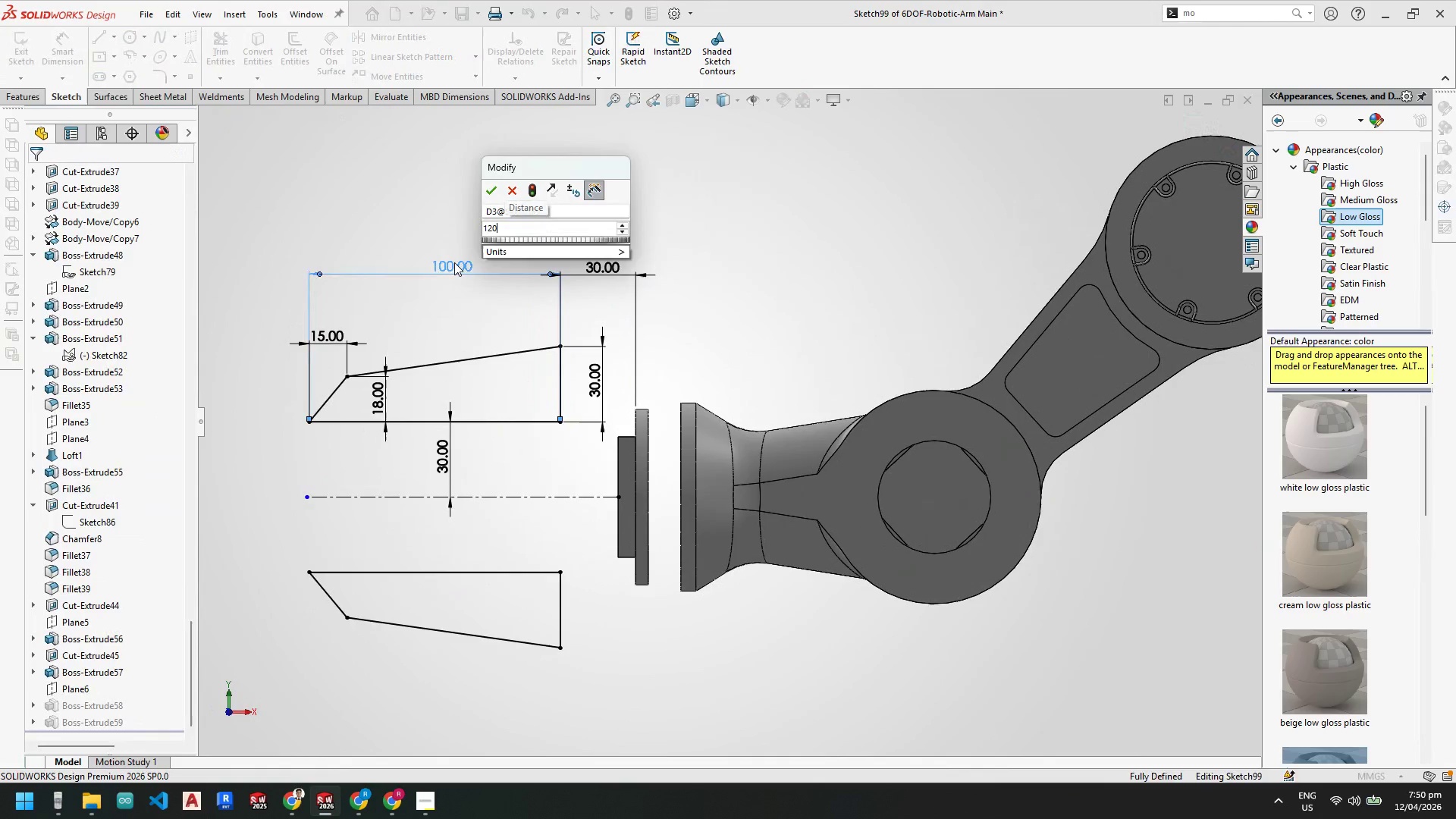 
key(NumpadEnter)
 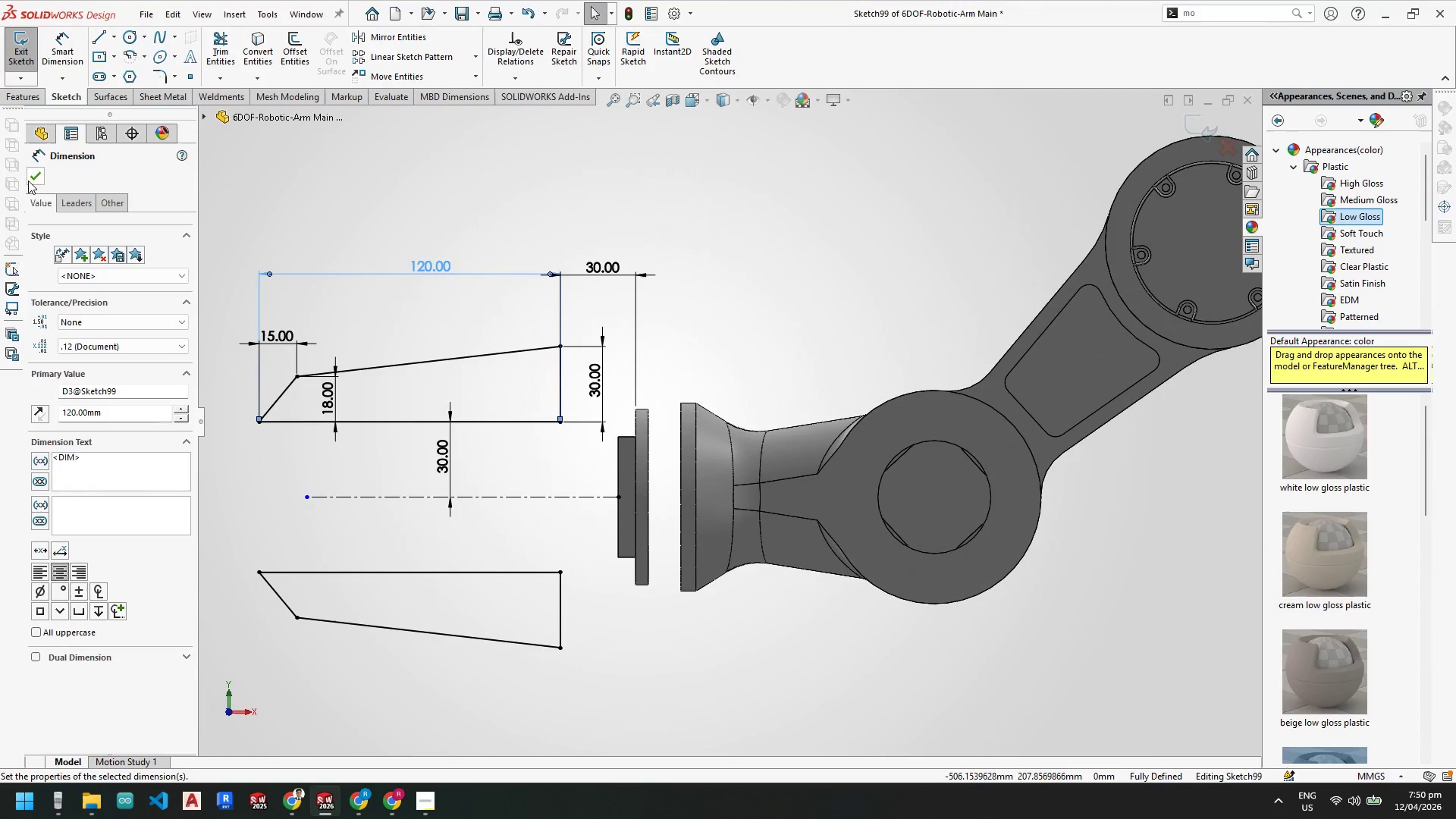 
double_click([27, 57])
 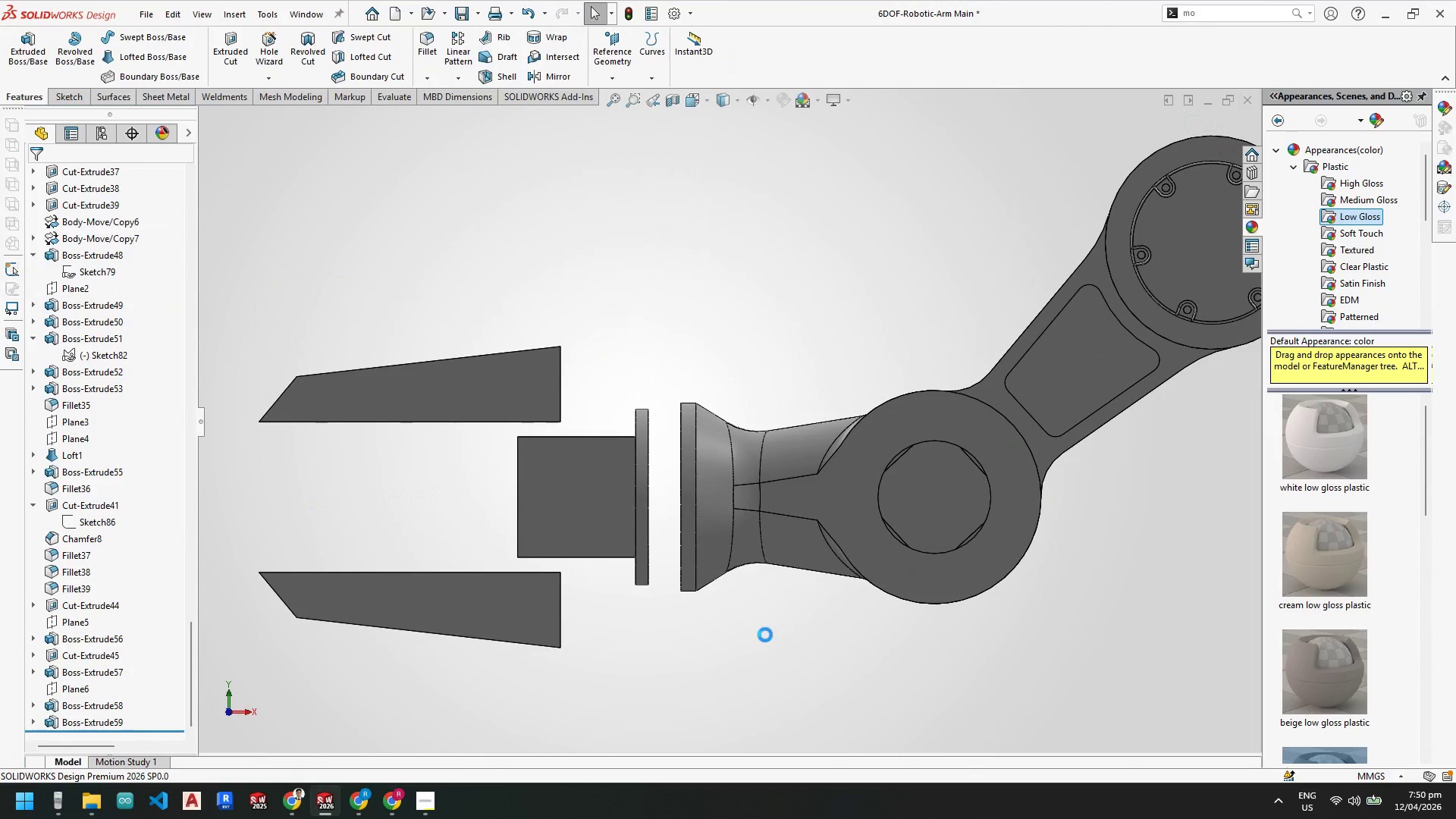 
scroll: coordinate [761, 624], scroll_direction: up, amount: 3.0
 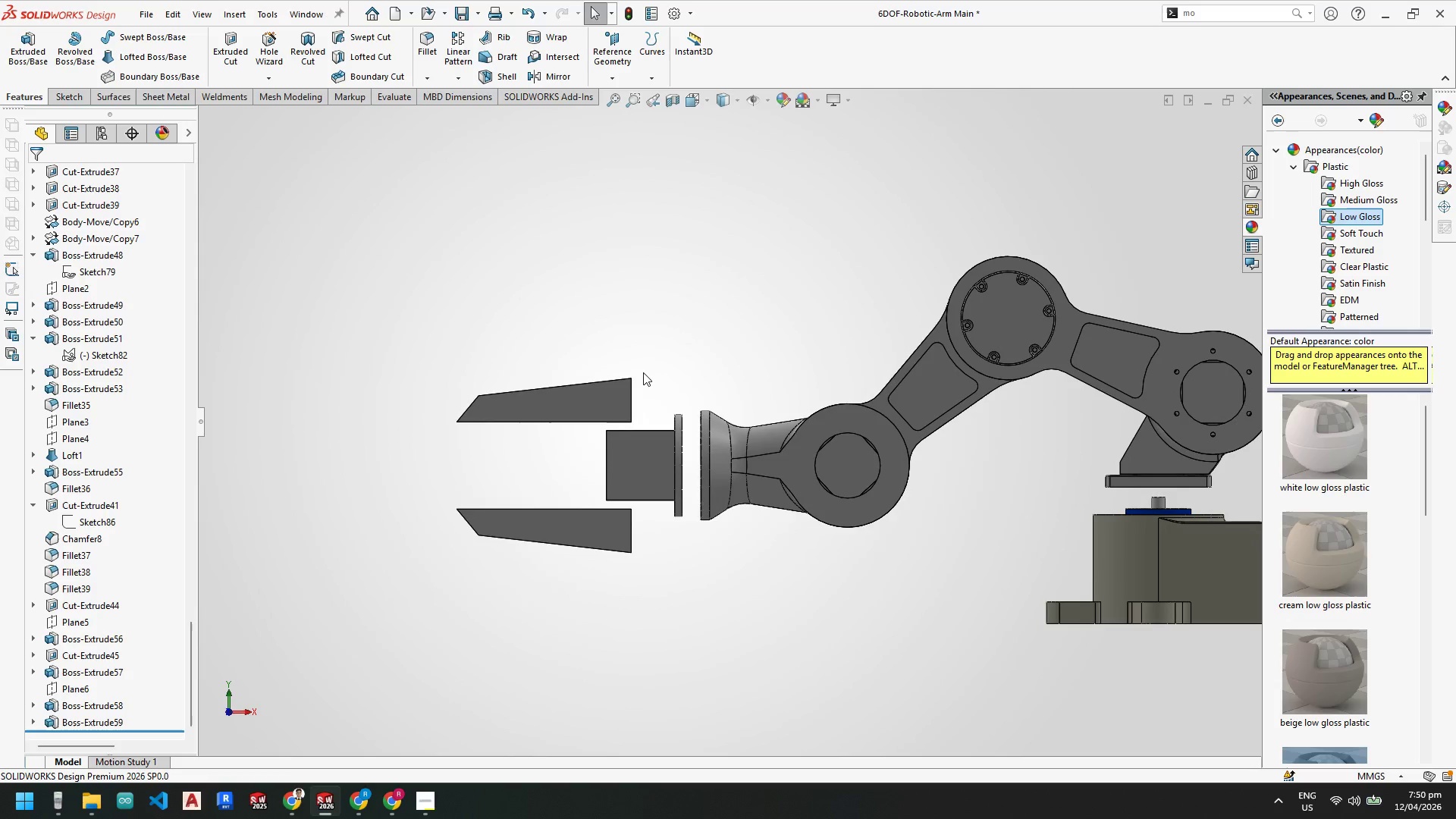 
scroll: coordinate [638, 402], scroll_direction: down, amount: 5.0
 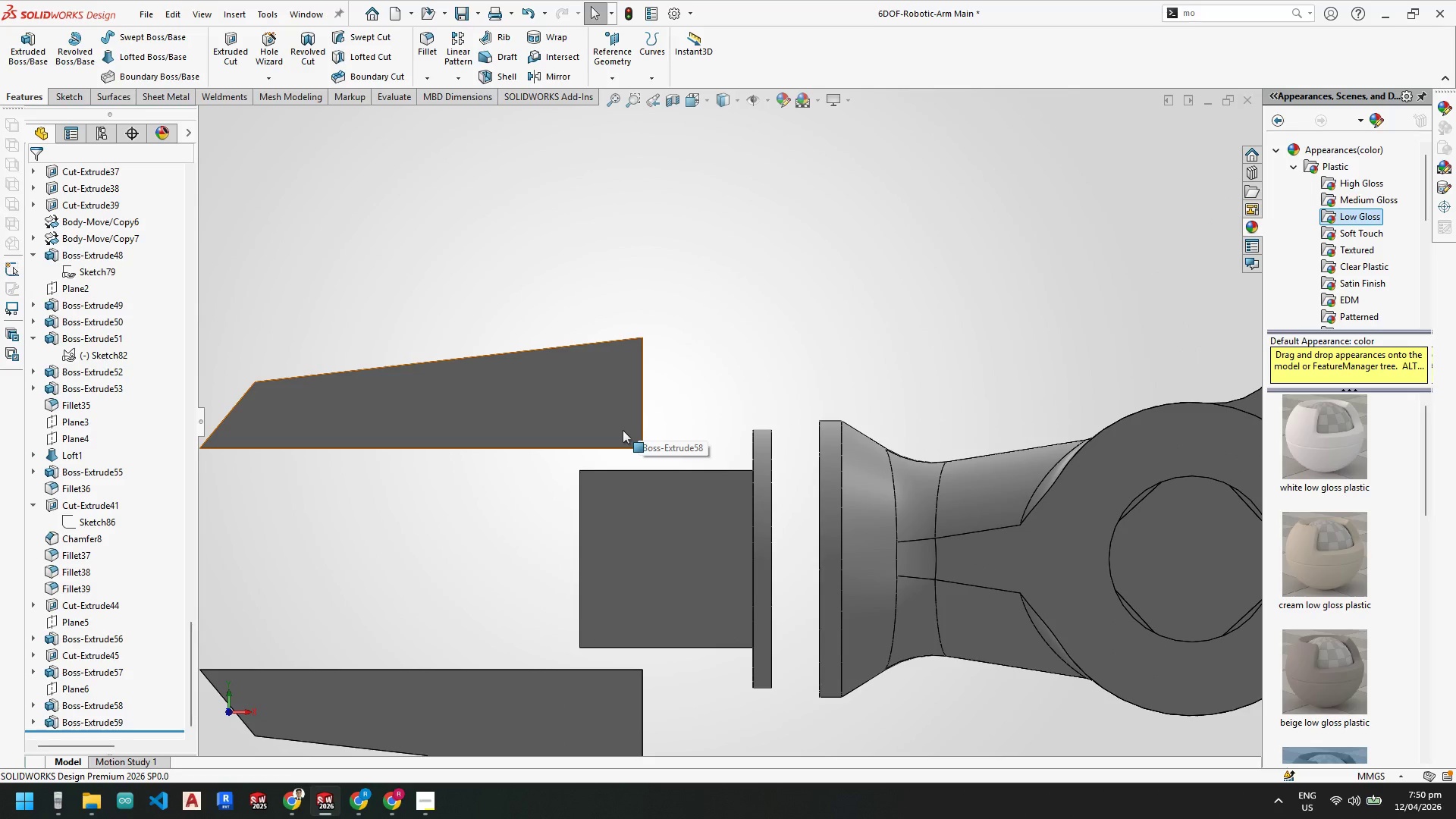 
scroll: coordinate [663, 266], scroll_direction: up, amount: 2.0
 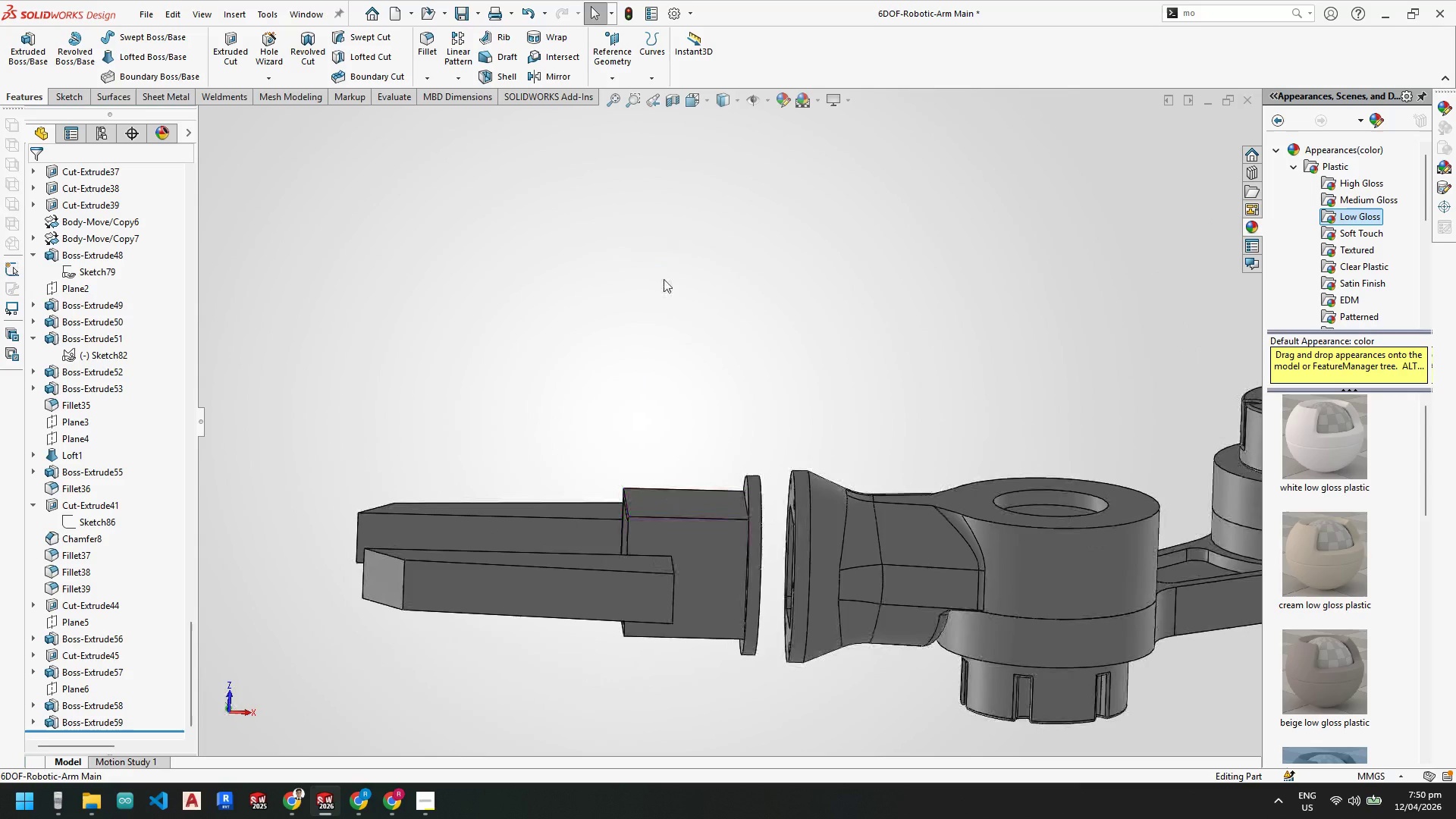 
scroll: coordinate [688, 468], scroll_direction: down, amount: 1.0
 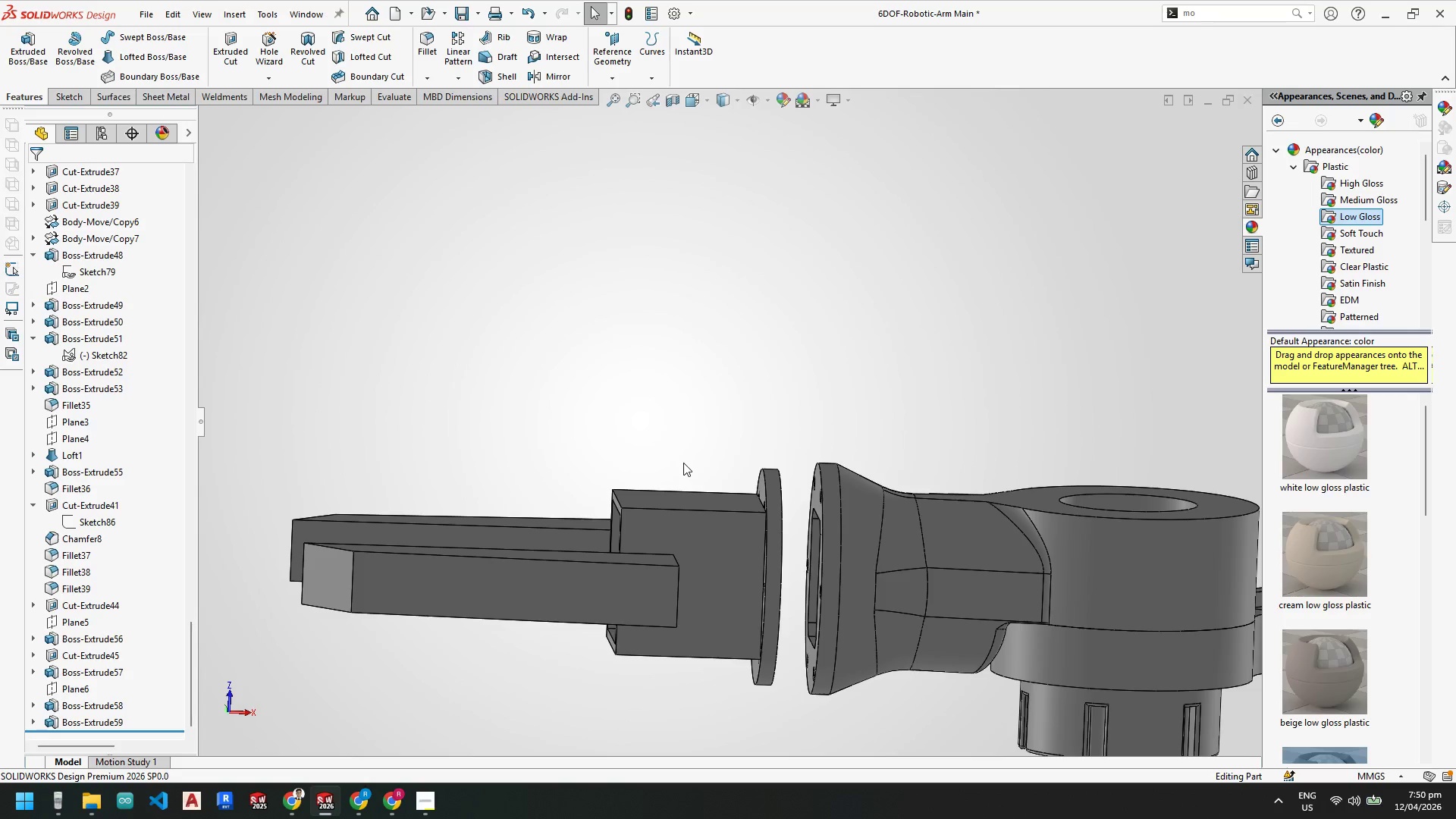 
mouse_move([682, 472])
 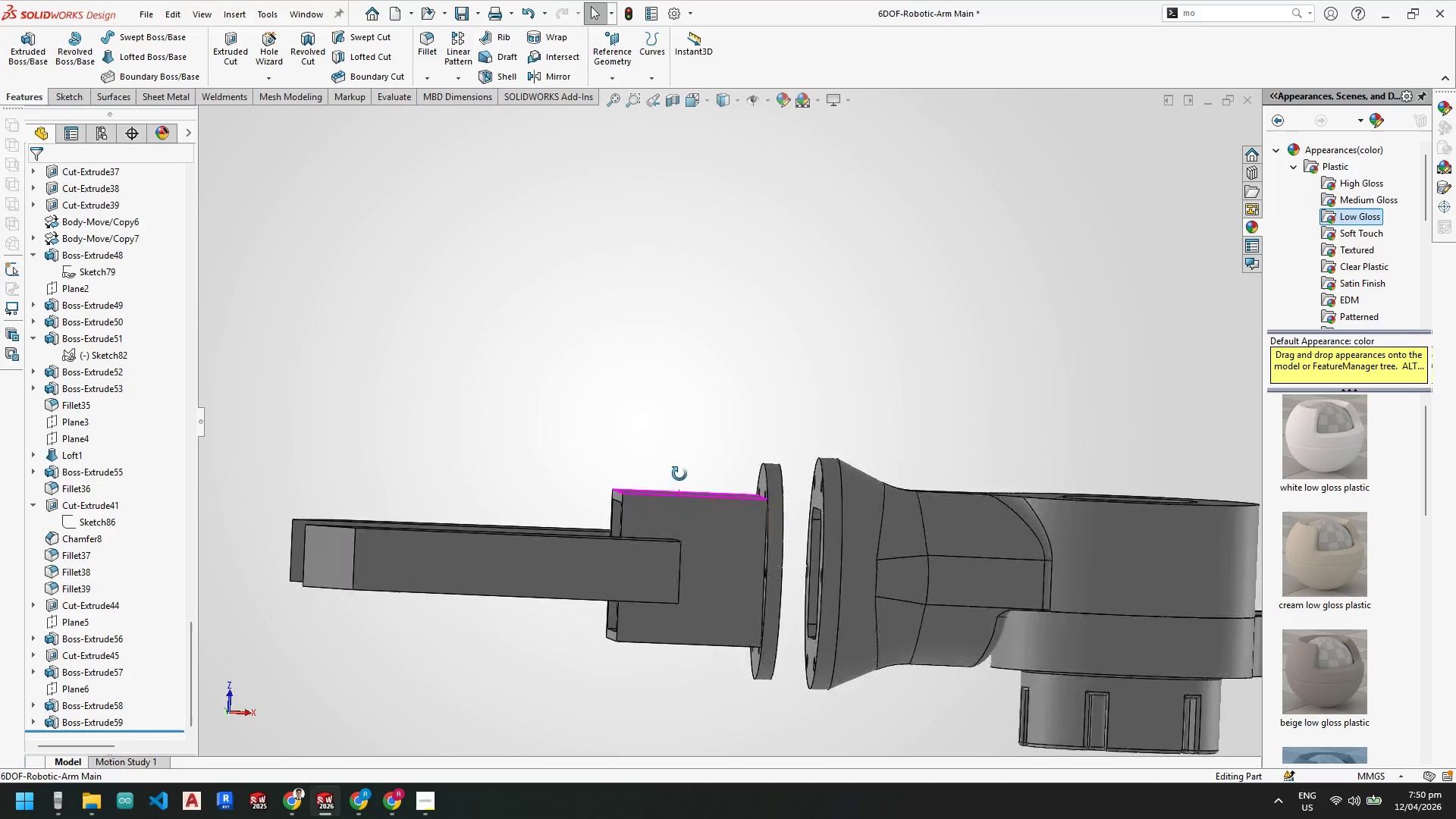 
scroll: coordinate [675, 473], scroll_direction: down, amount: 1.0
 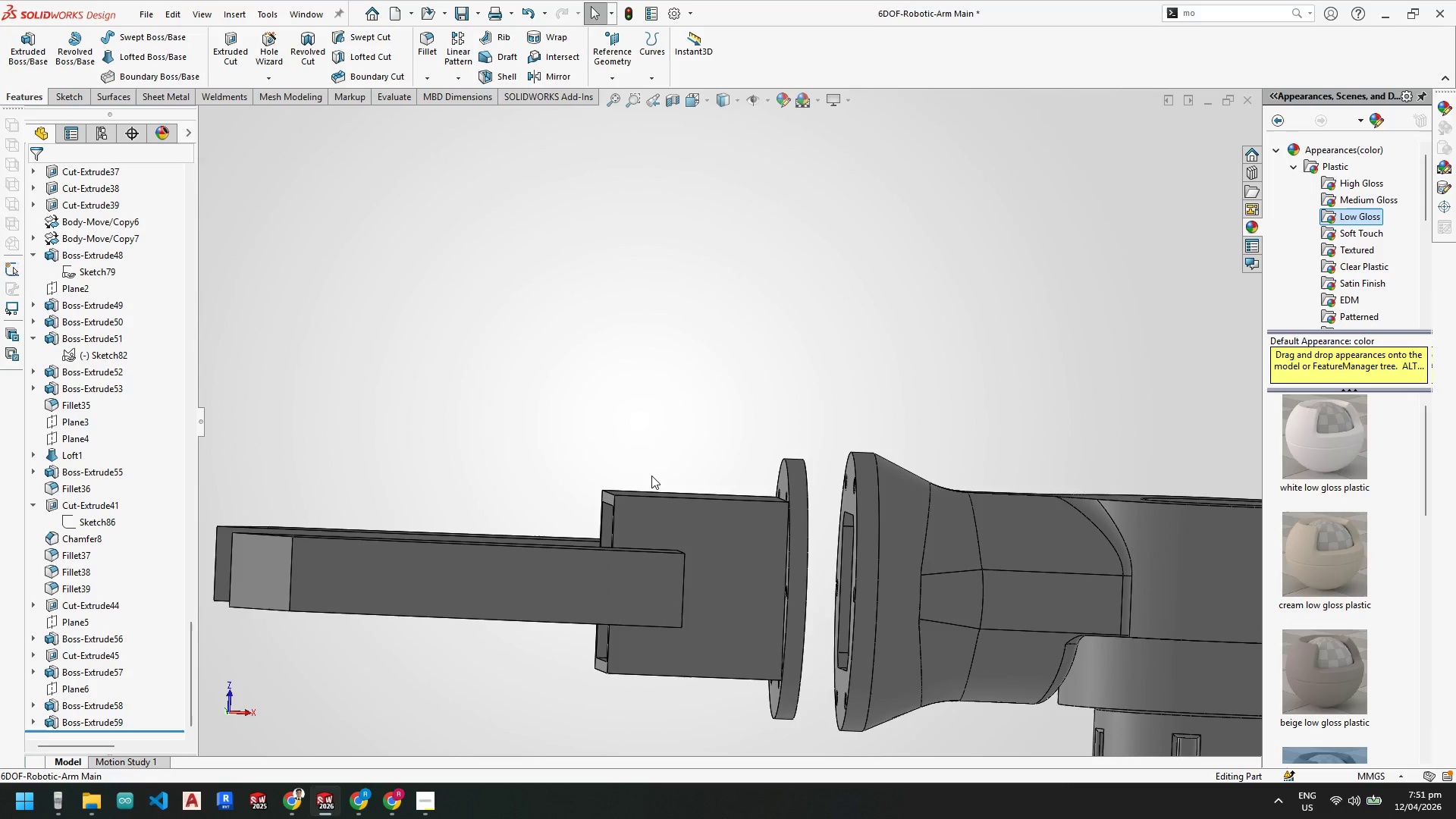 
wait(6.25)
 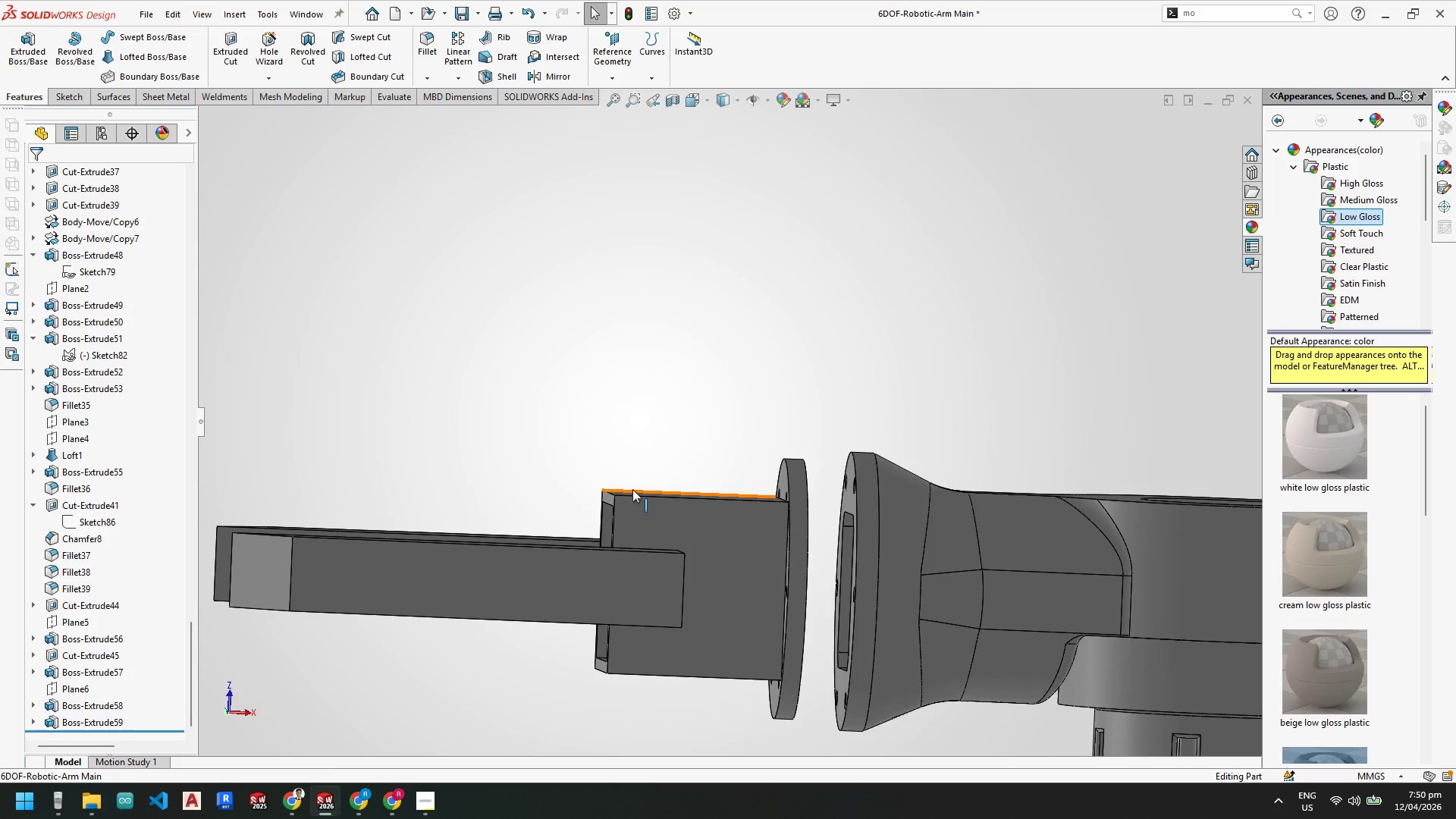 
scroll: coordinate [672, 568], scroll_direction: down, amount: 1.0
 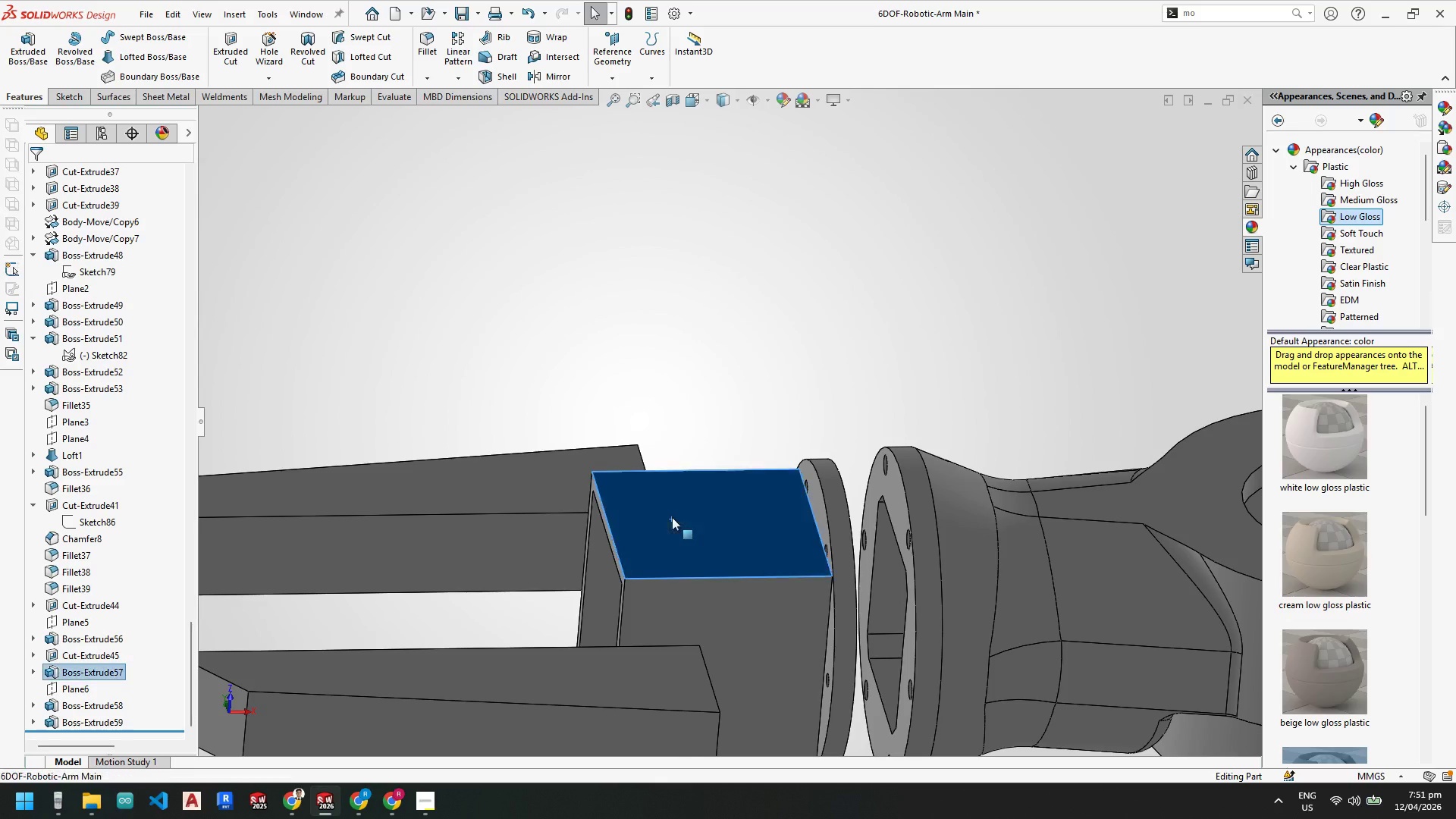 
left_click([712, 458])
 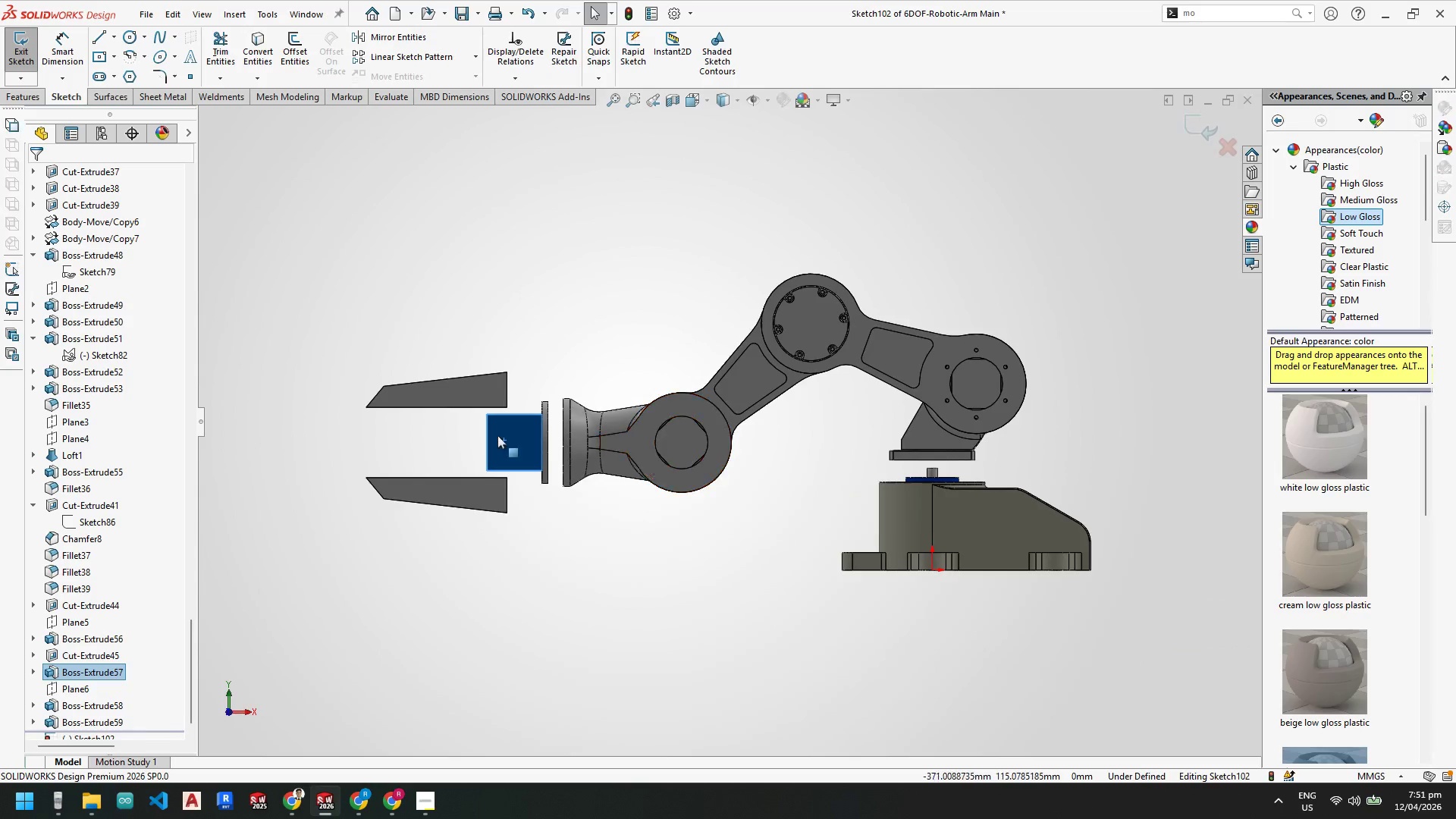 
scroll: coordinate [548, 504], scroll_direction: down, amount: 3.0
 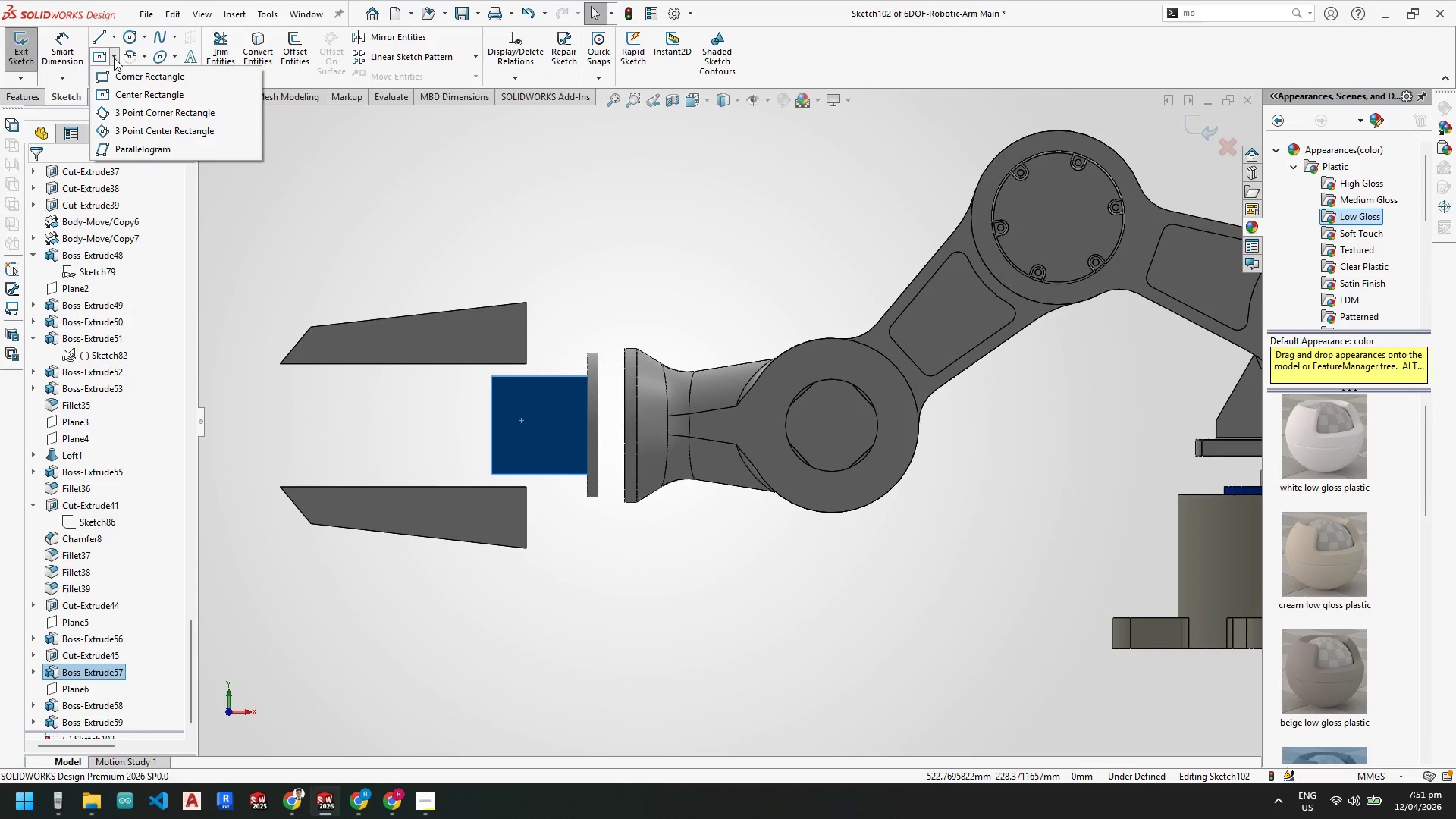 
left_click([114, 58])
 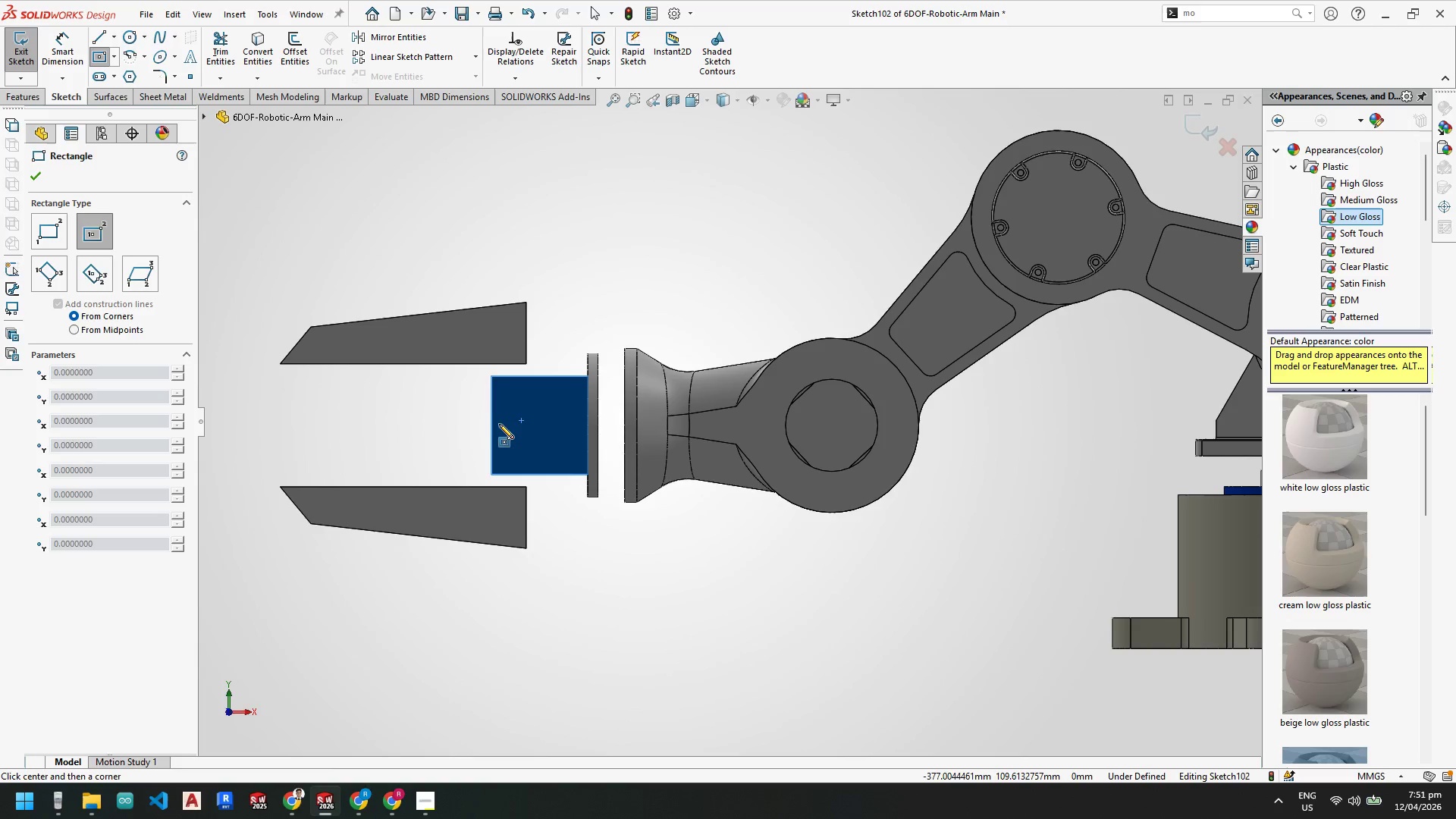 
left_click([510, 424])
 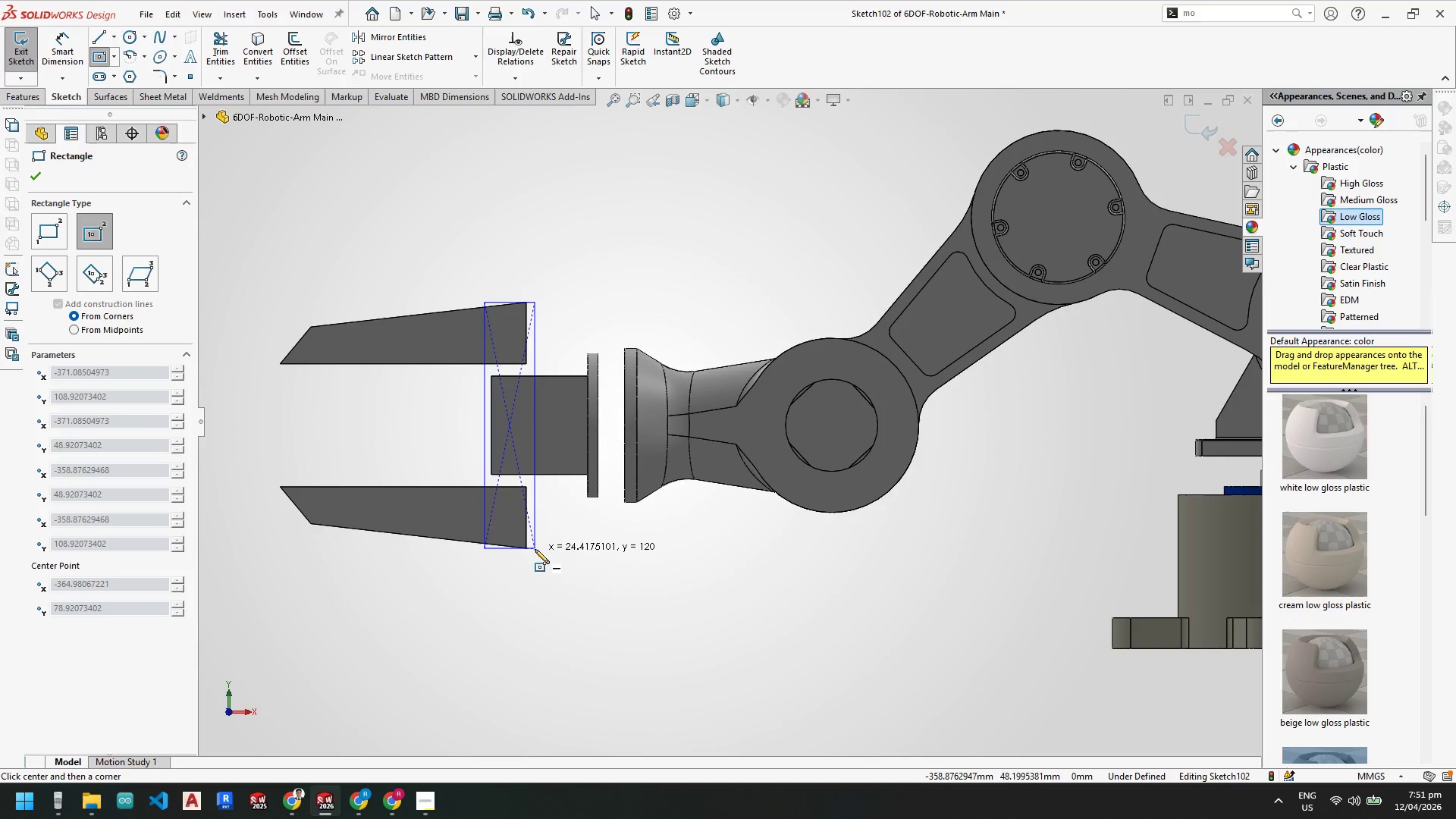 
wait(9.17)
 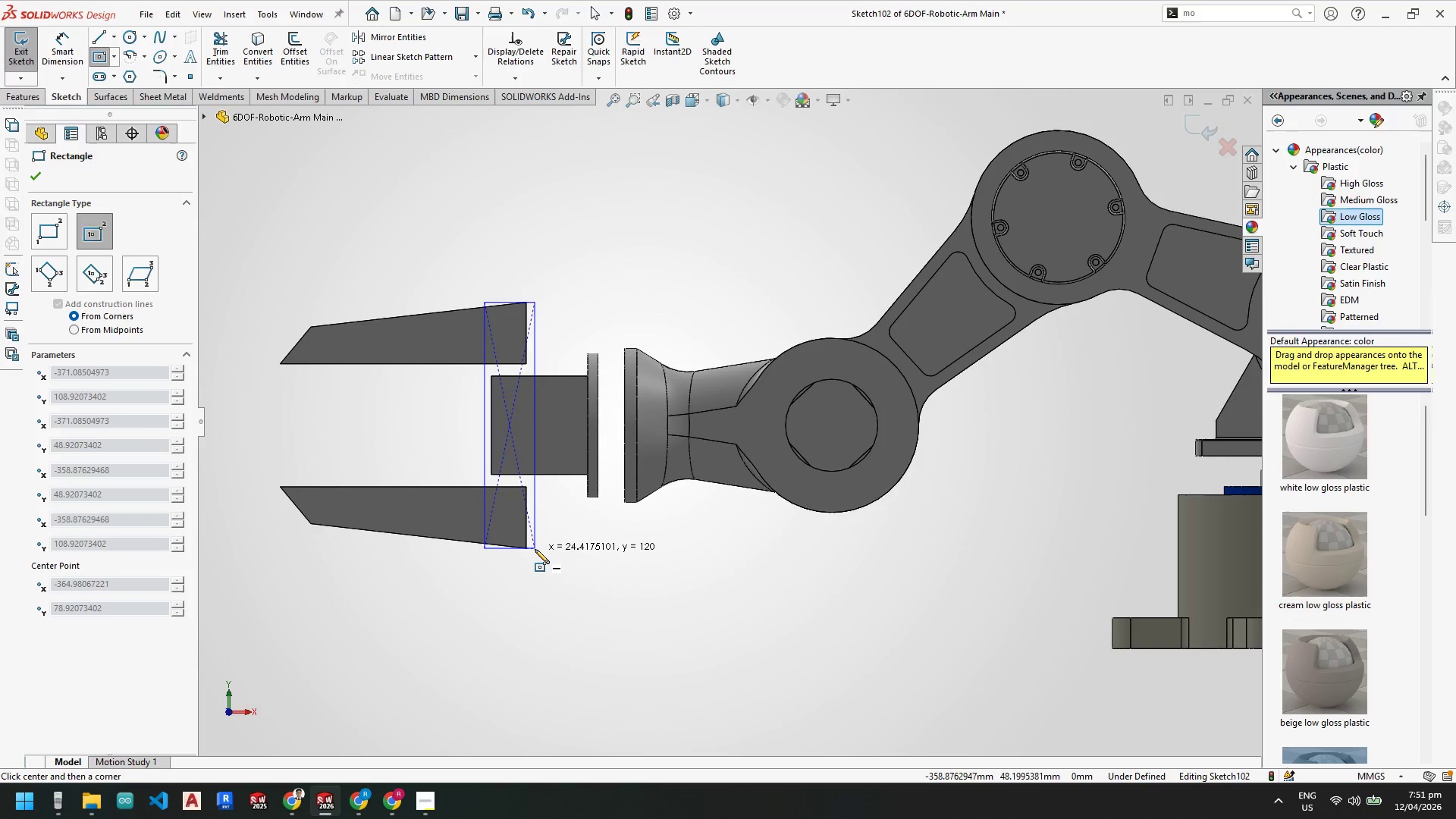 
scroll: coordinate [554, 411], scroll_direction: down, amount: 3.0
 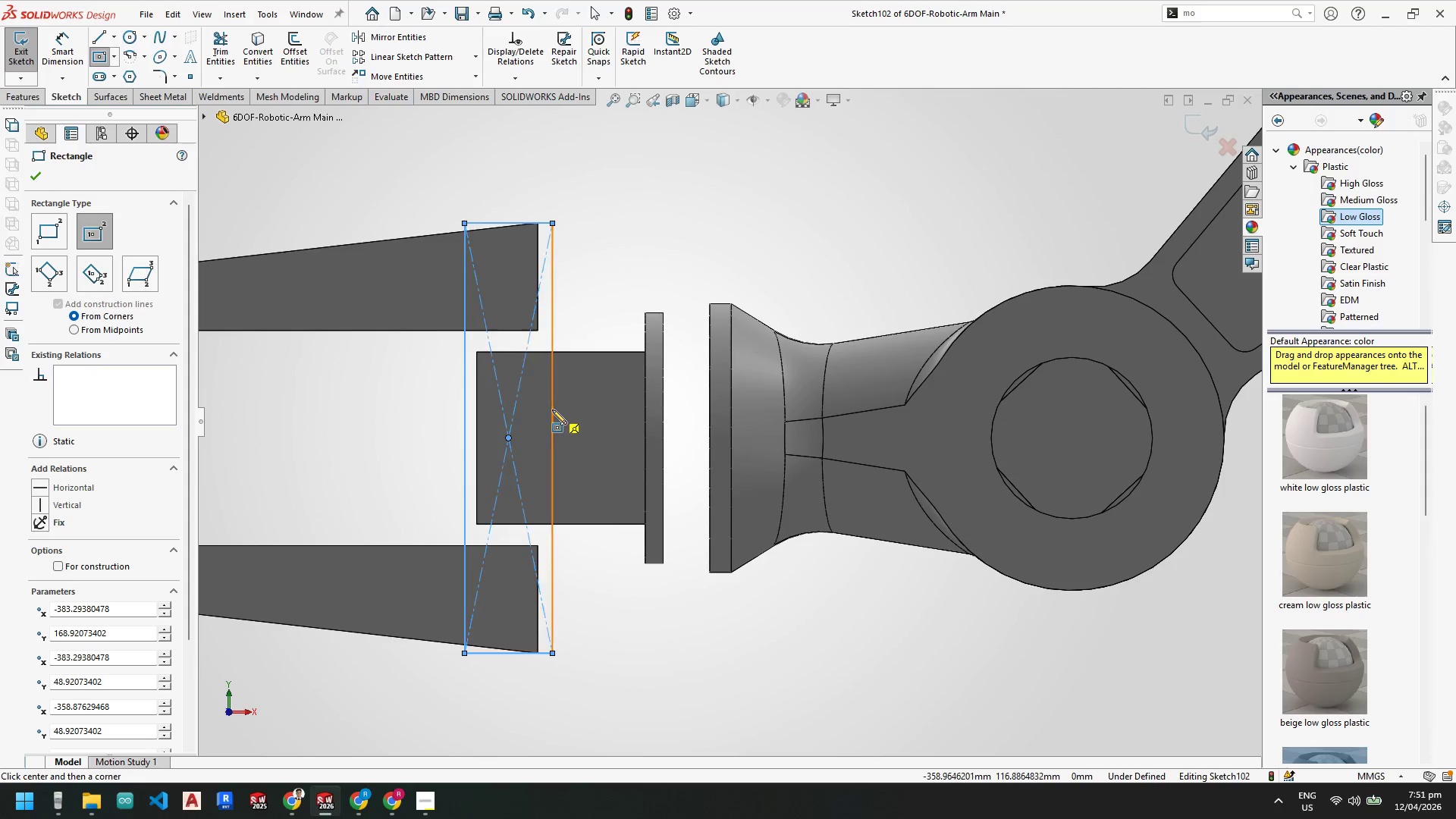 
key(Escape)
 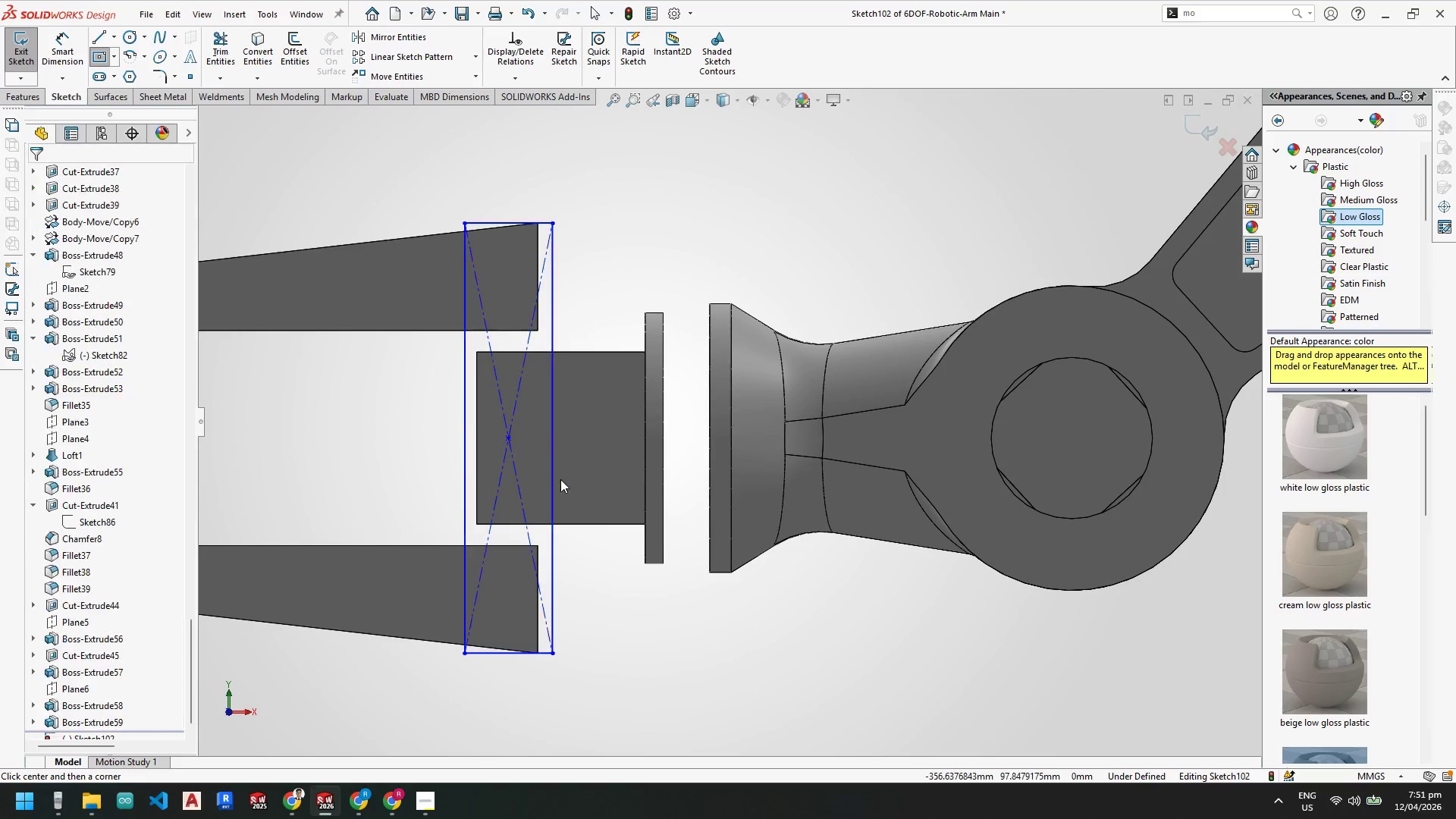 
key(Escape)
 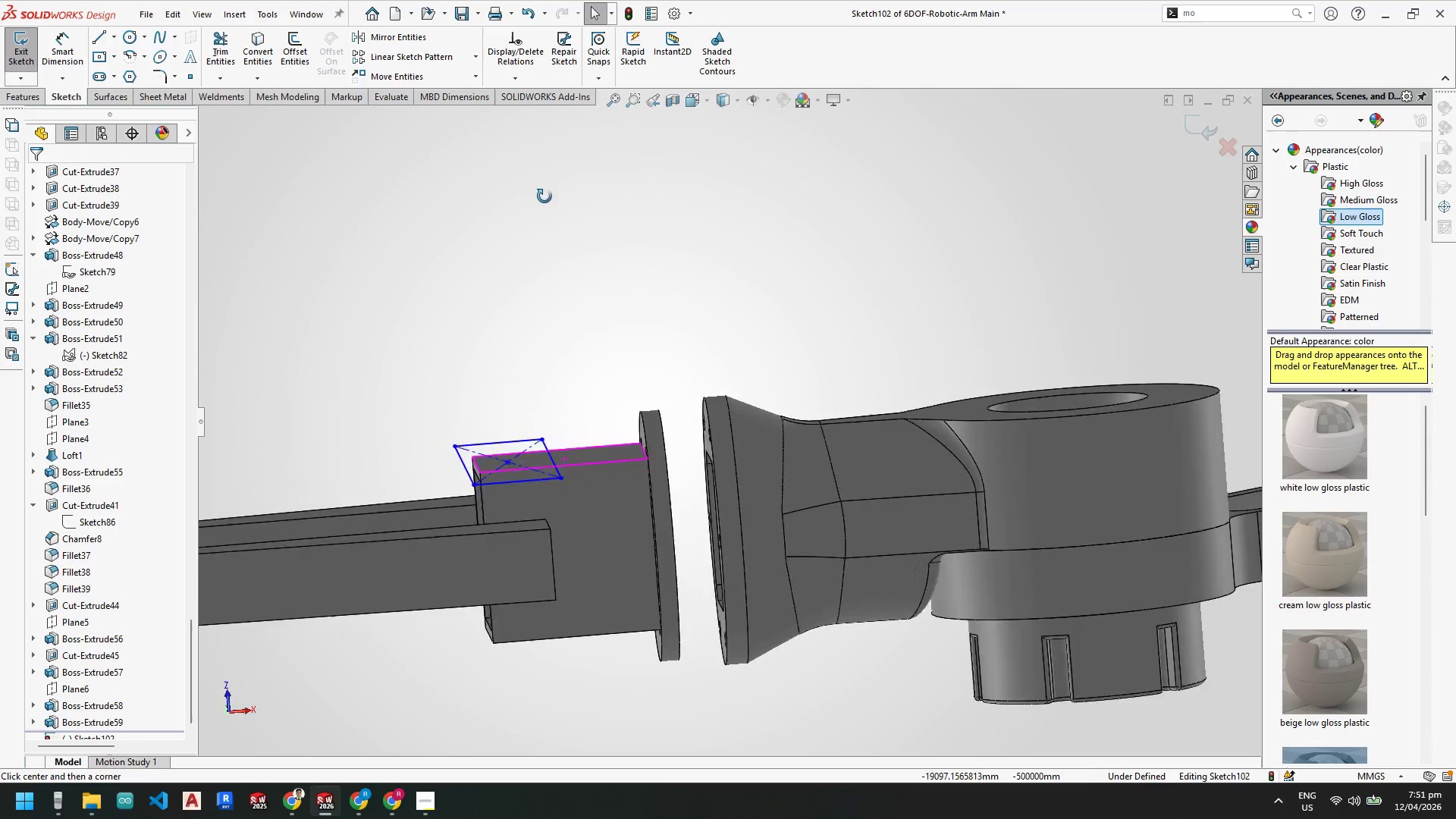 
key(Escape)
 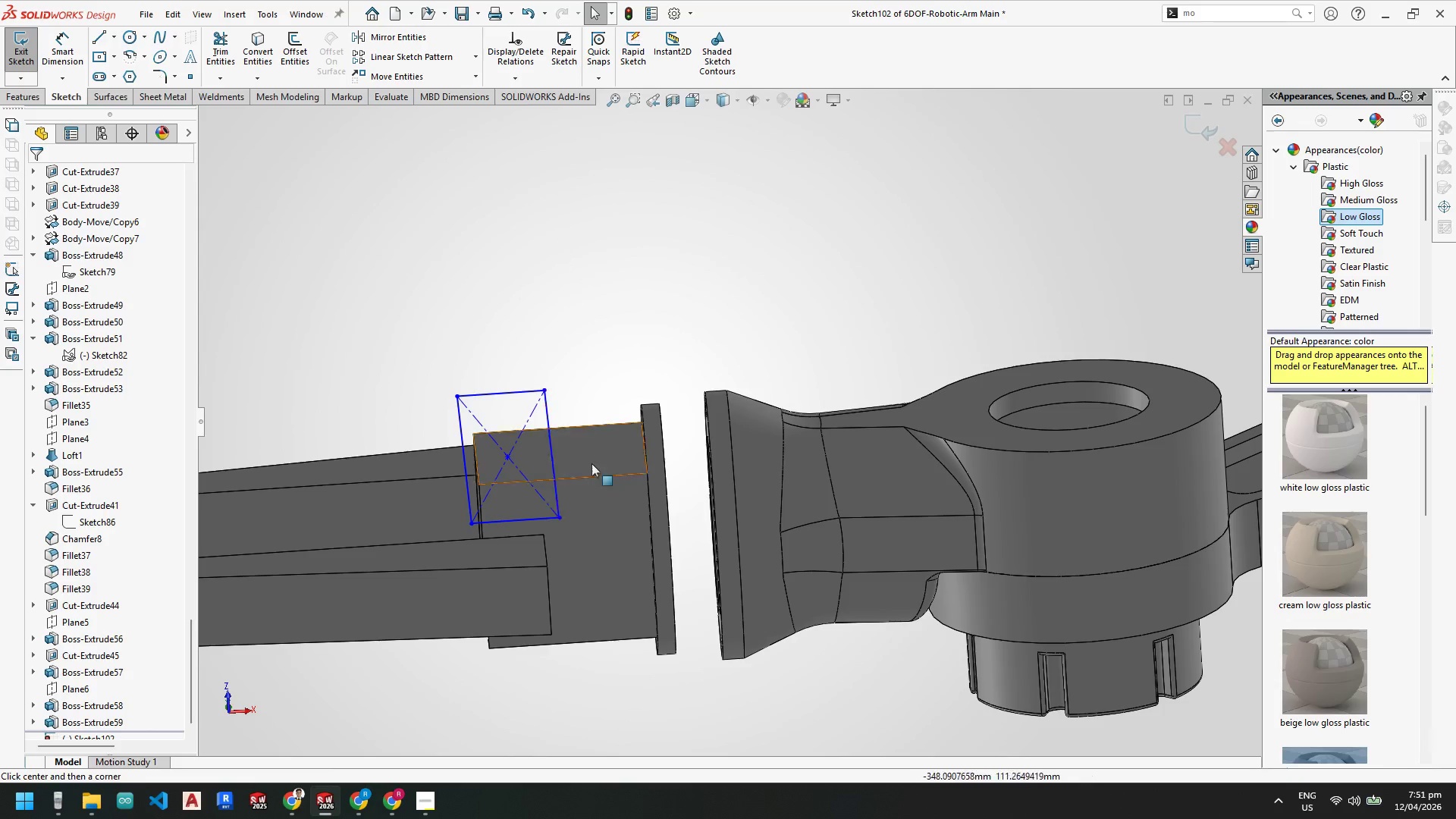 
key(Escape)
 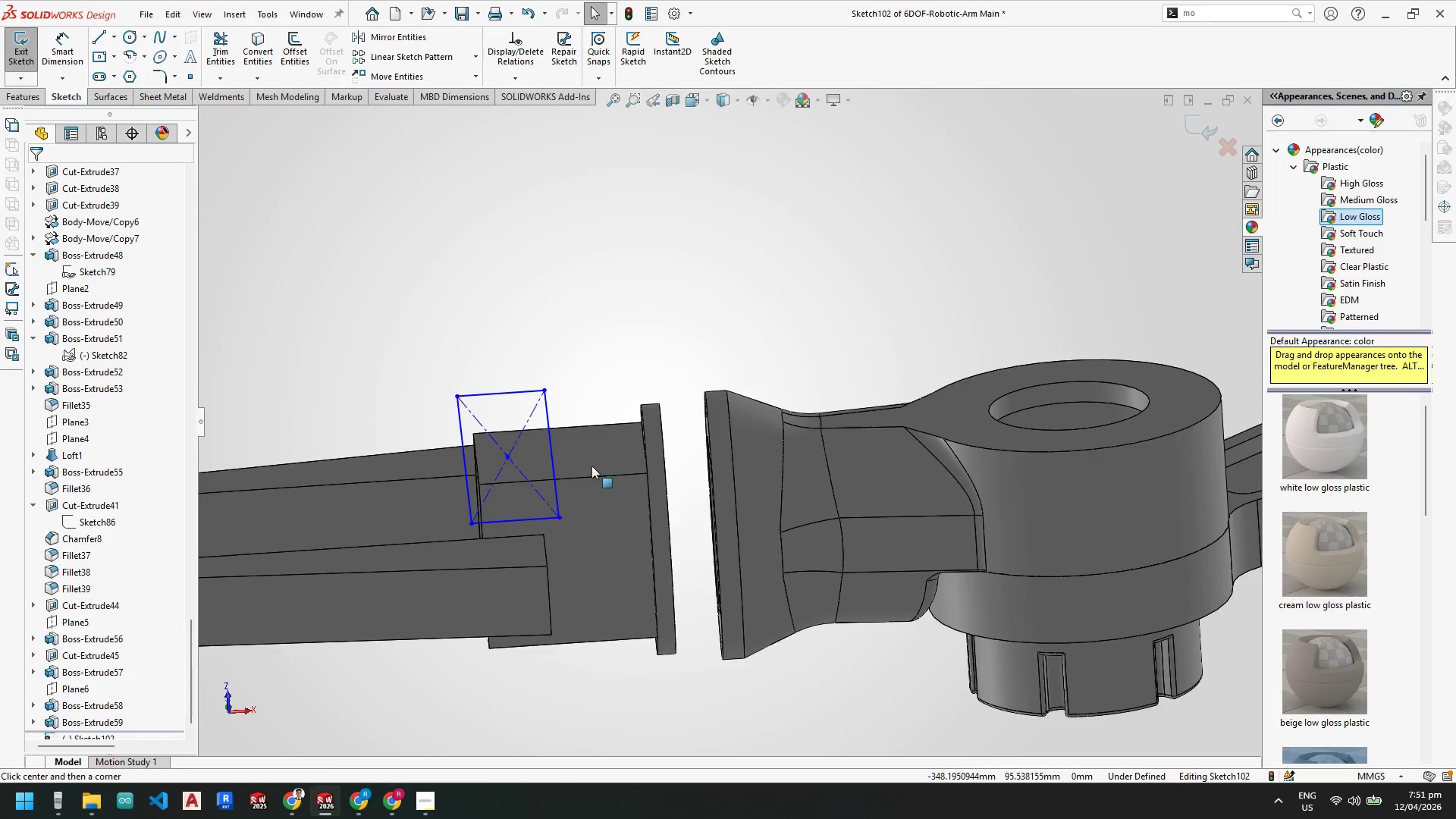 
scroll: coordinate [723, 587], scroll_direction: up, amount: 7.0
 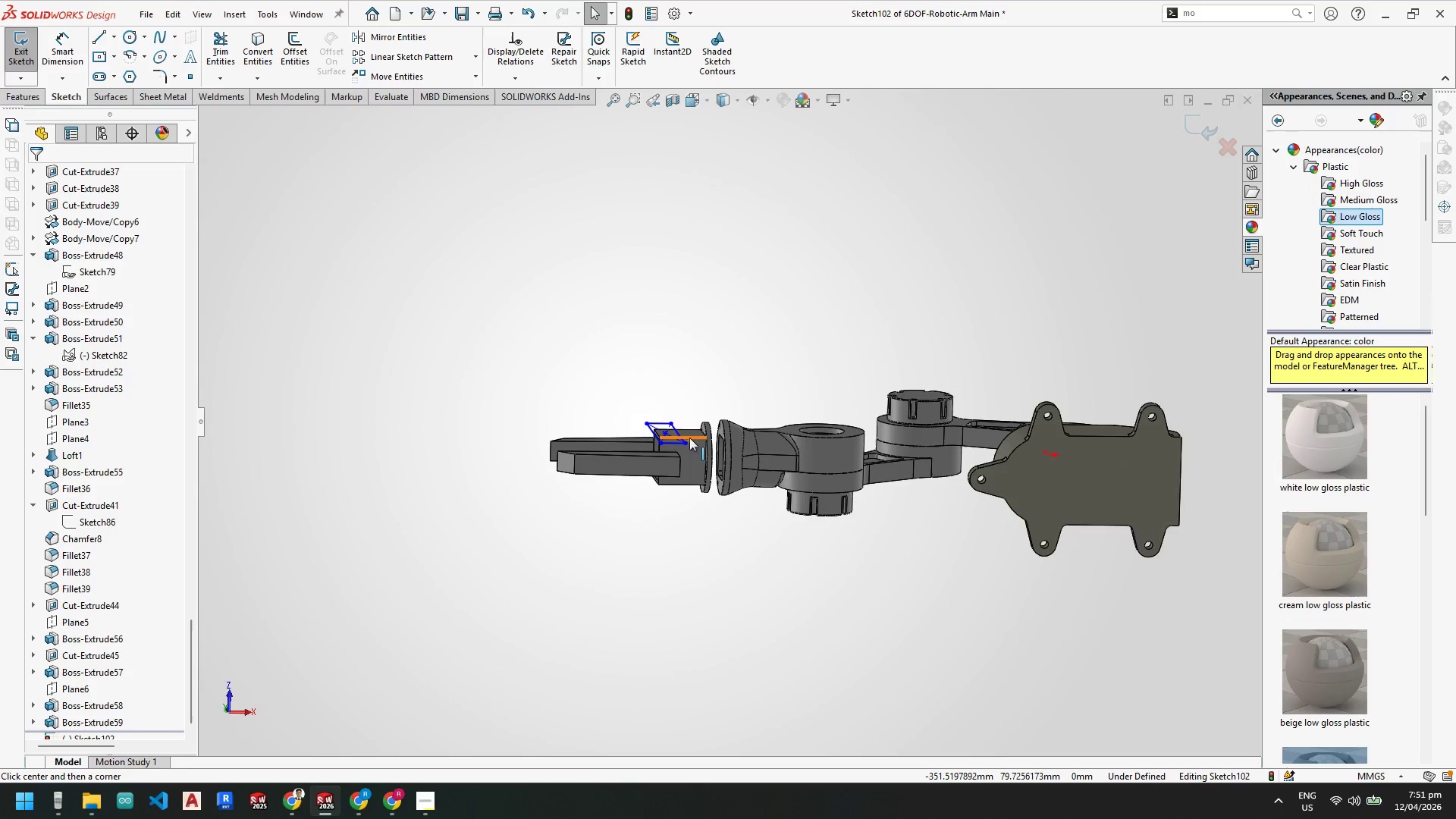 
scroll: coordinate [674, 442], scroll_direction: down, amount: 7.0
 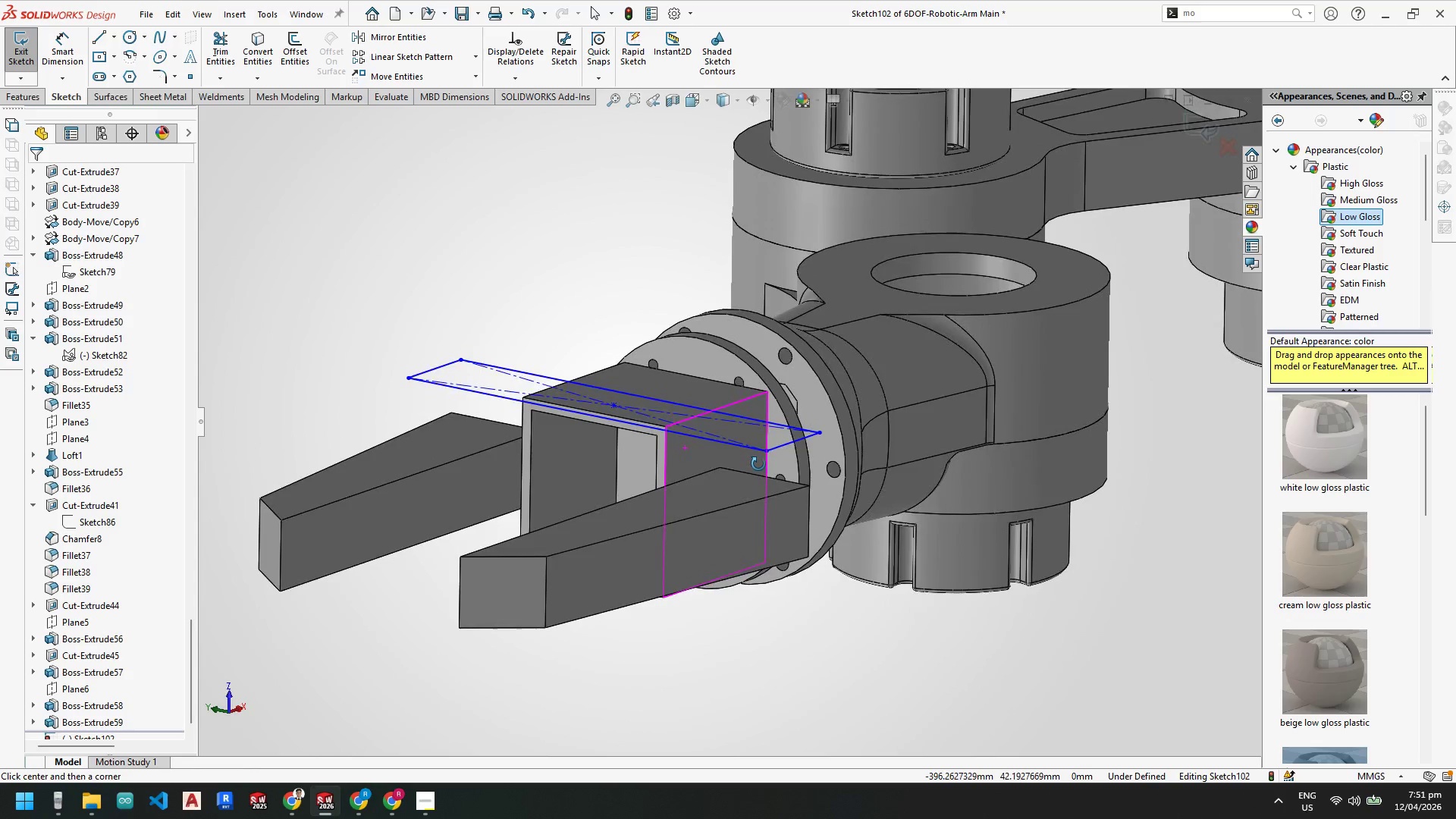 
wait(6.79)
 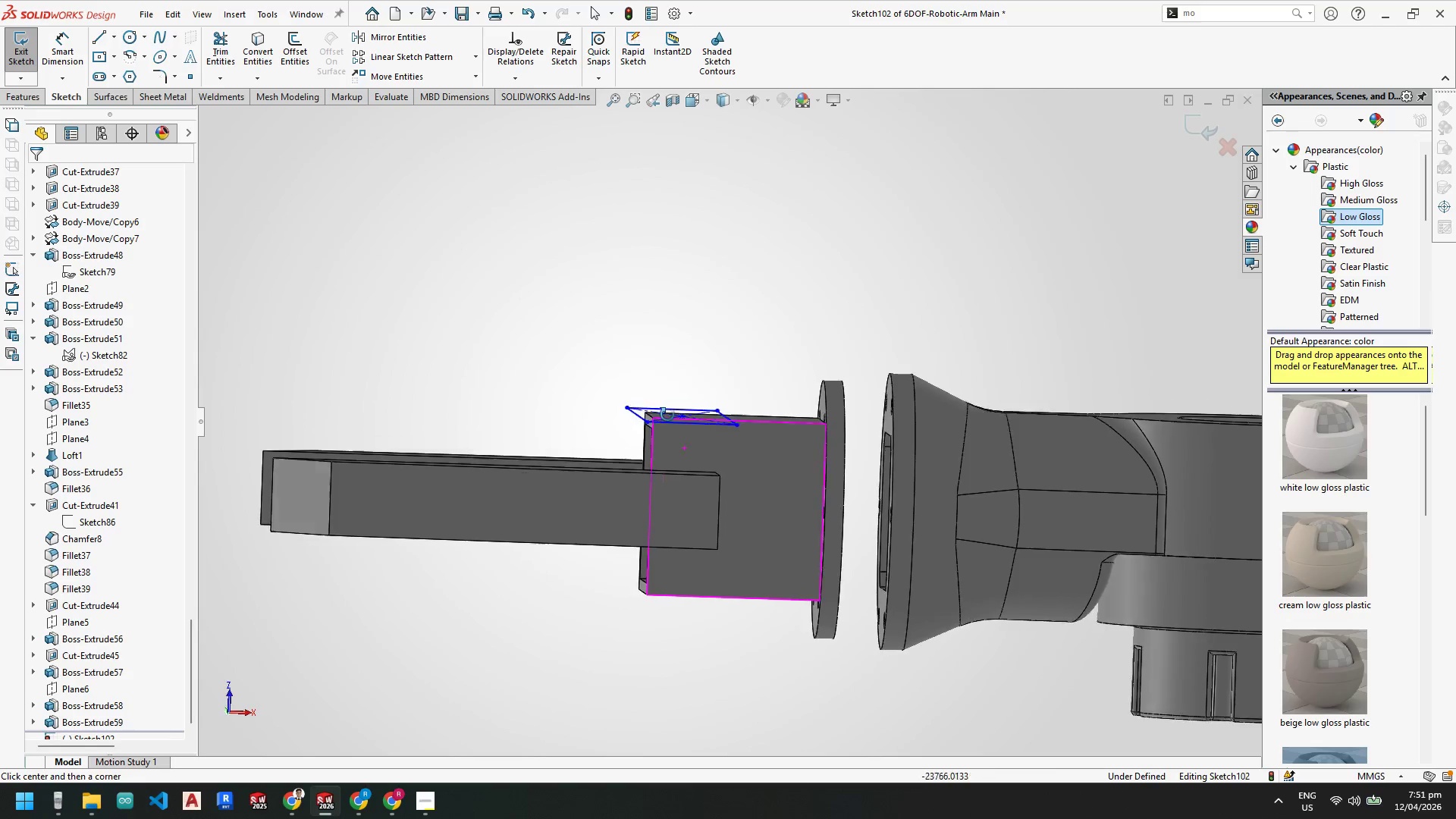 
scroll: coordinate [541, 467], scroll_direction: up, amount: 4.0
 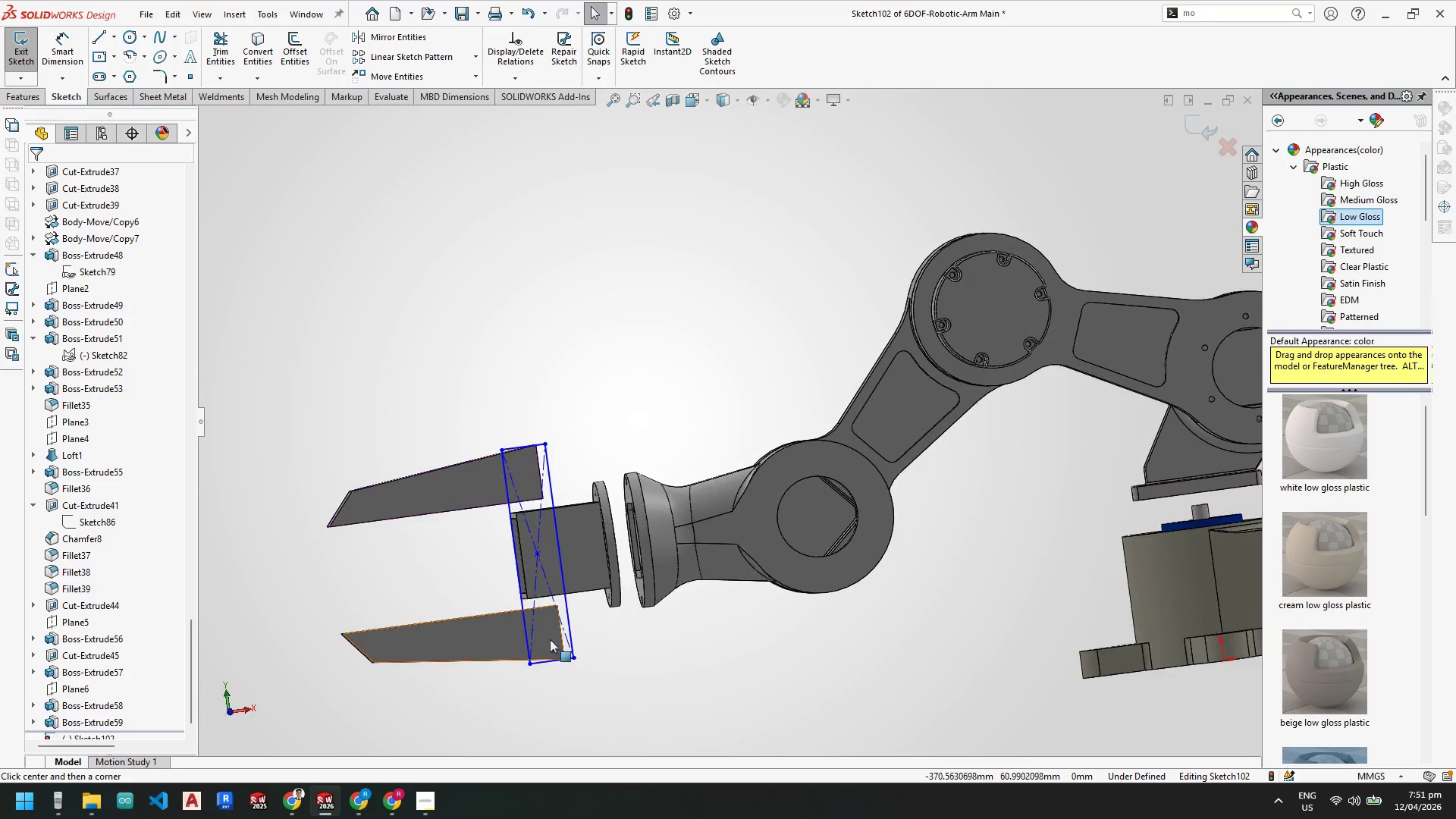 
scroll: coordinate [584, 489], scroll_direction: down, amount: 2.0
 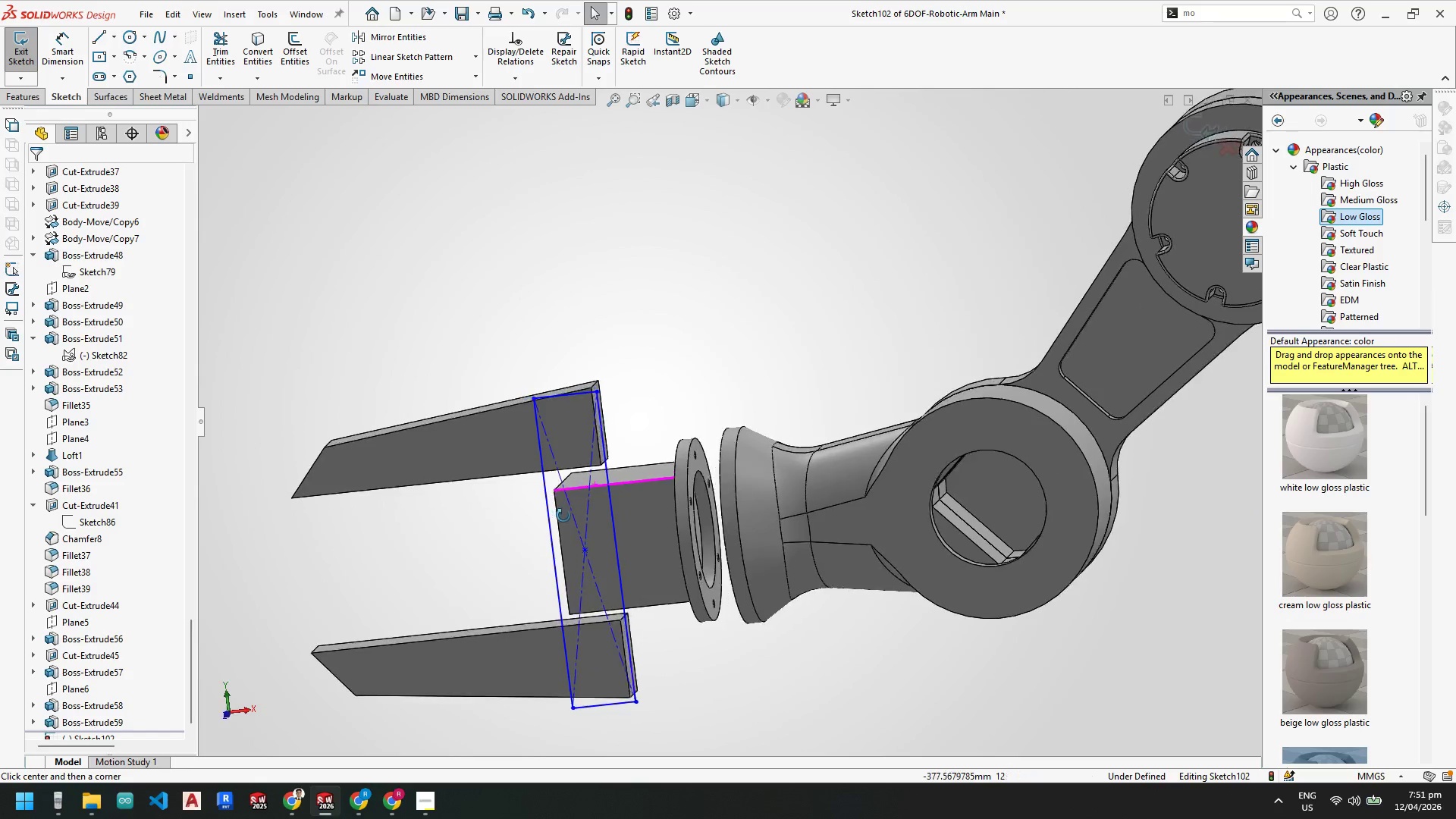 
key(Space)
 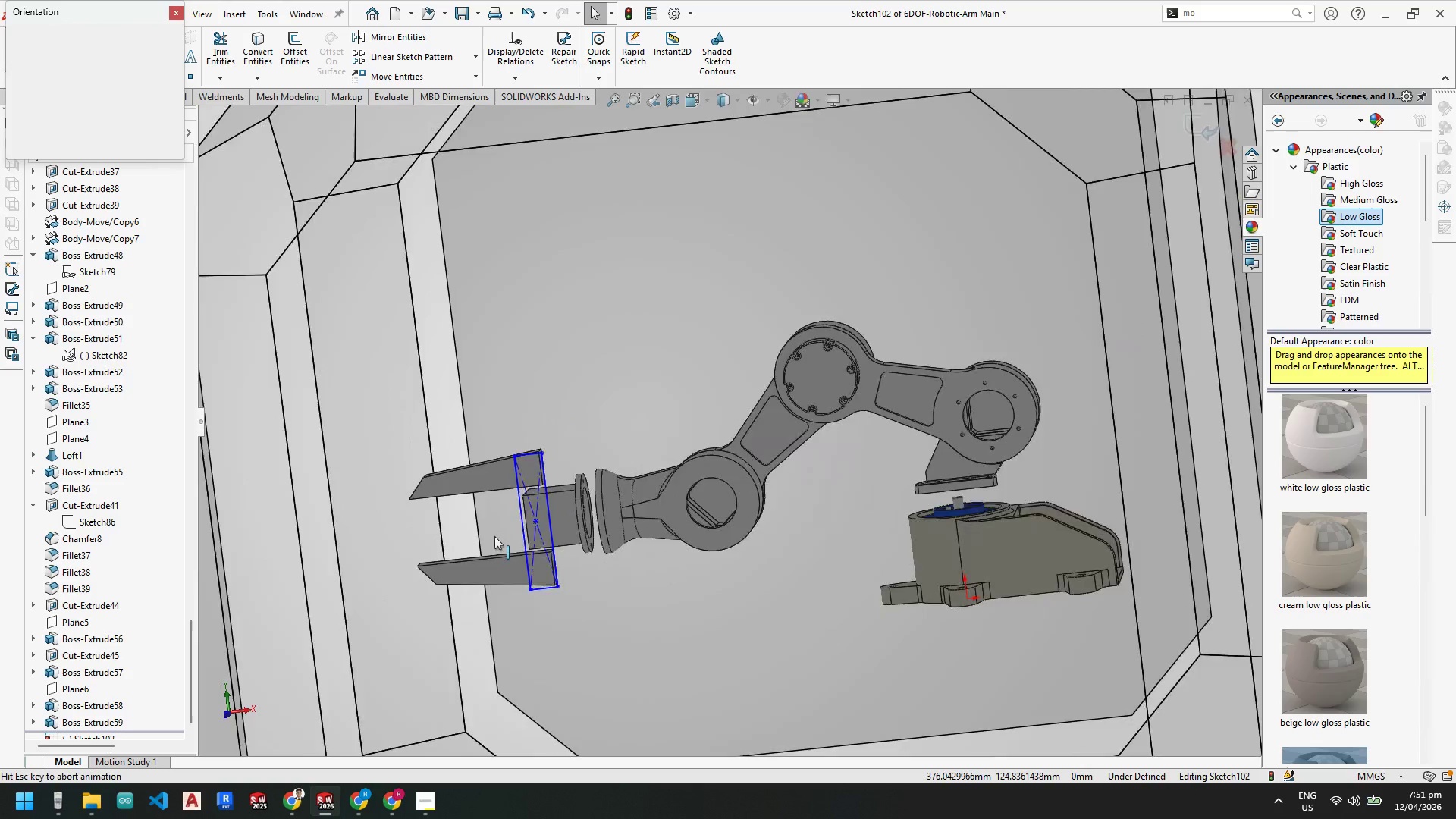 
left_click([502, 538])
 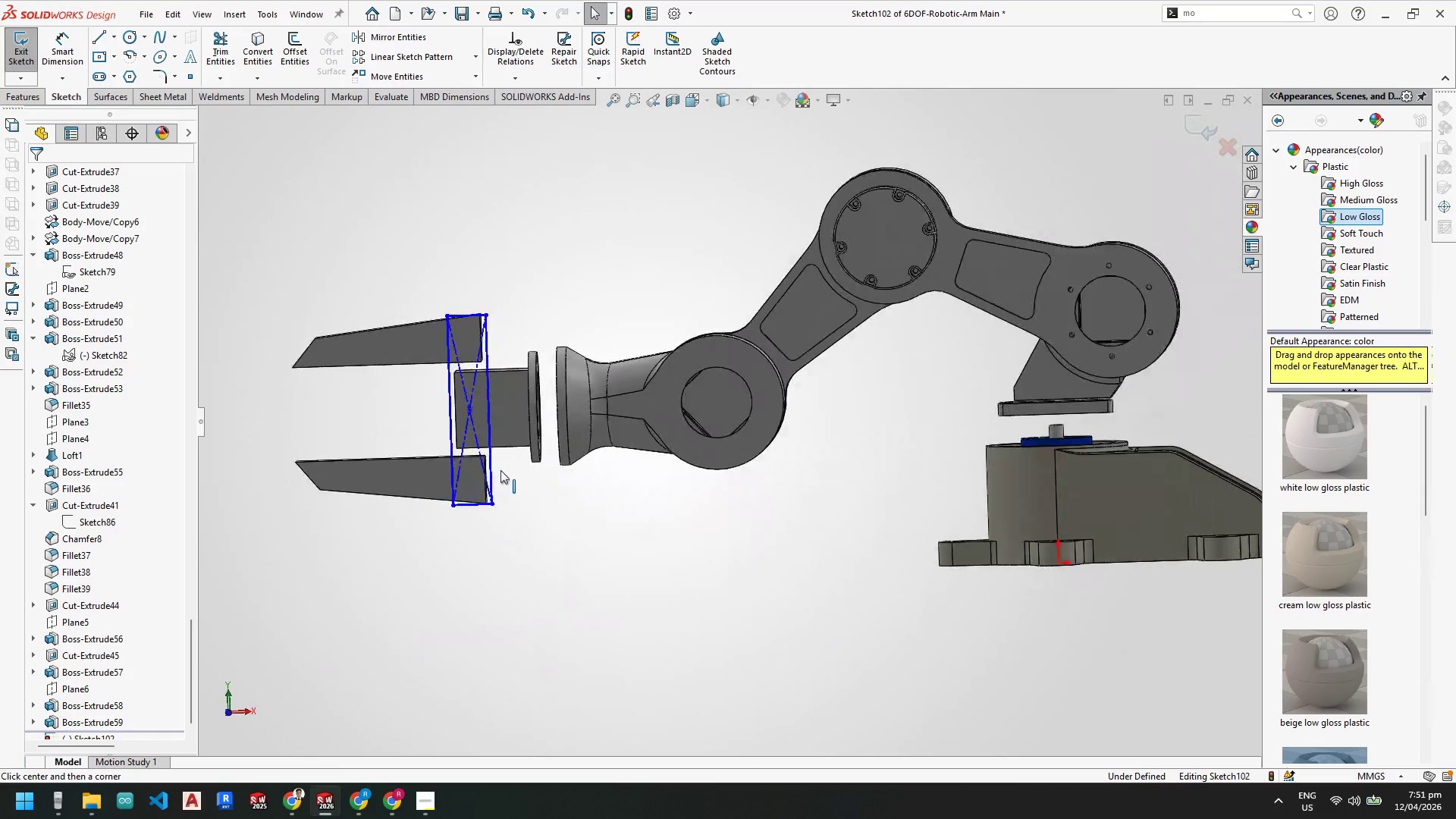 
scroll: coordinate [500, 456], scroll_direction: down, amount: 5.0
 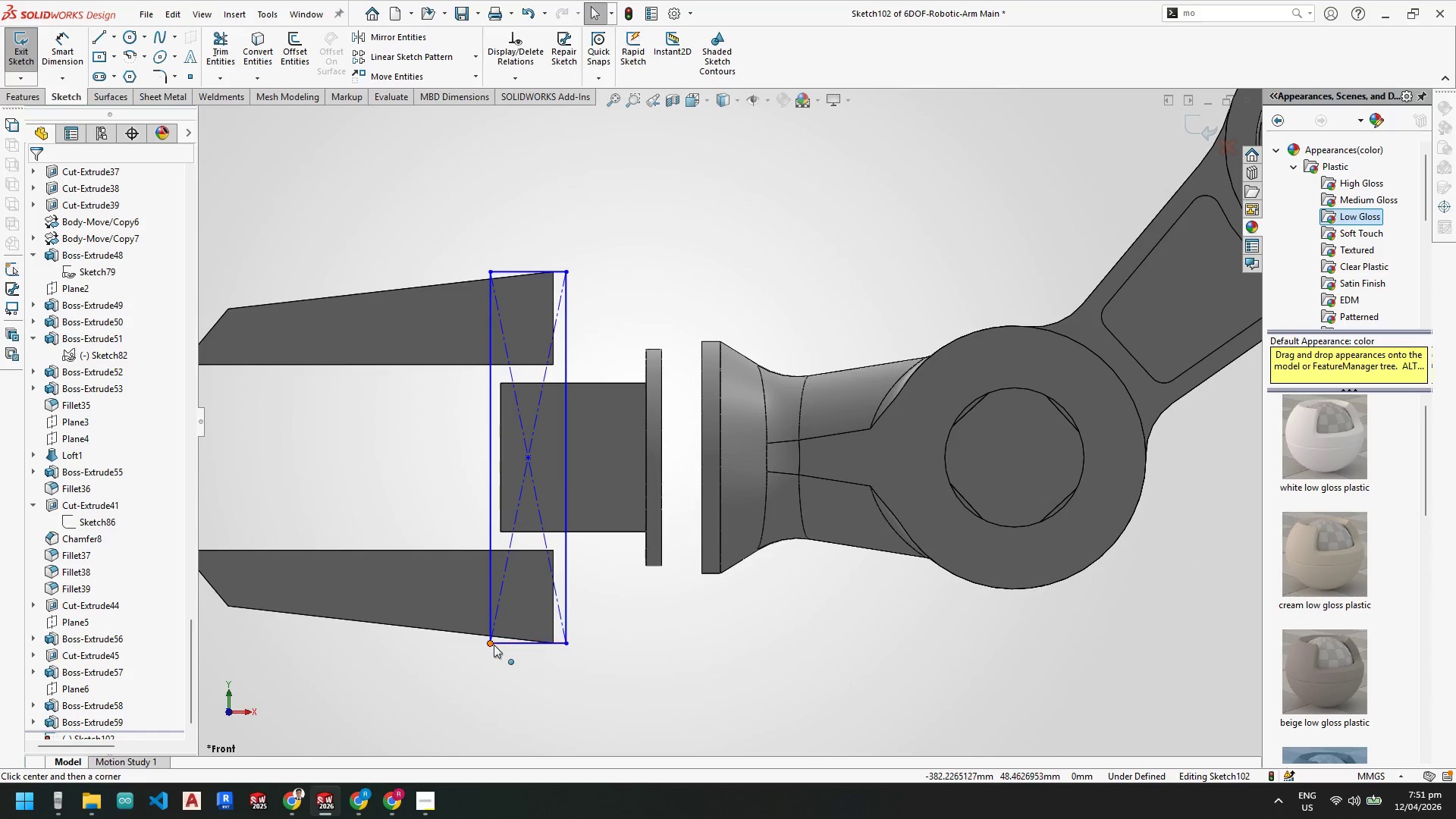 
left_click_drag(start_coordinate=[490, 645], to_coordinate=[498, 574])
 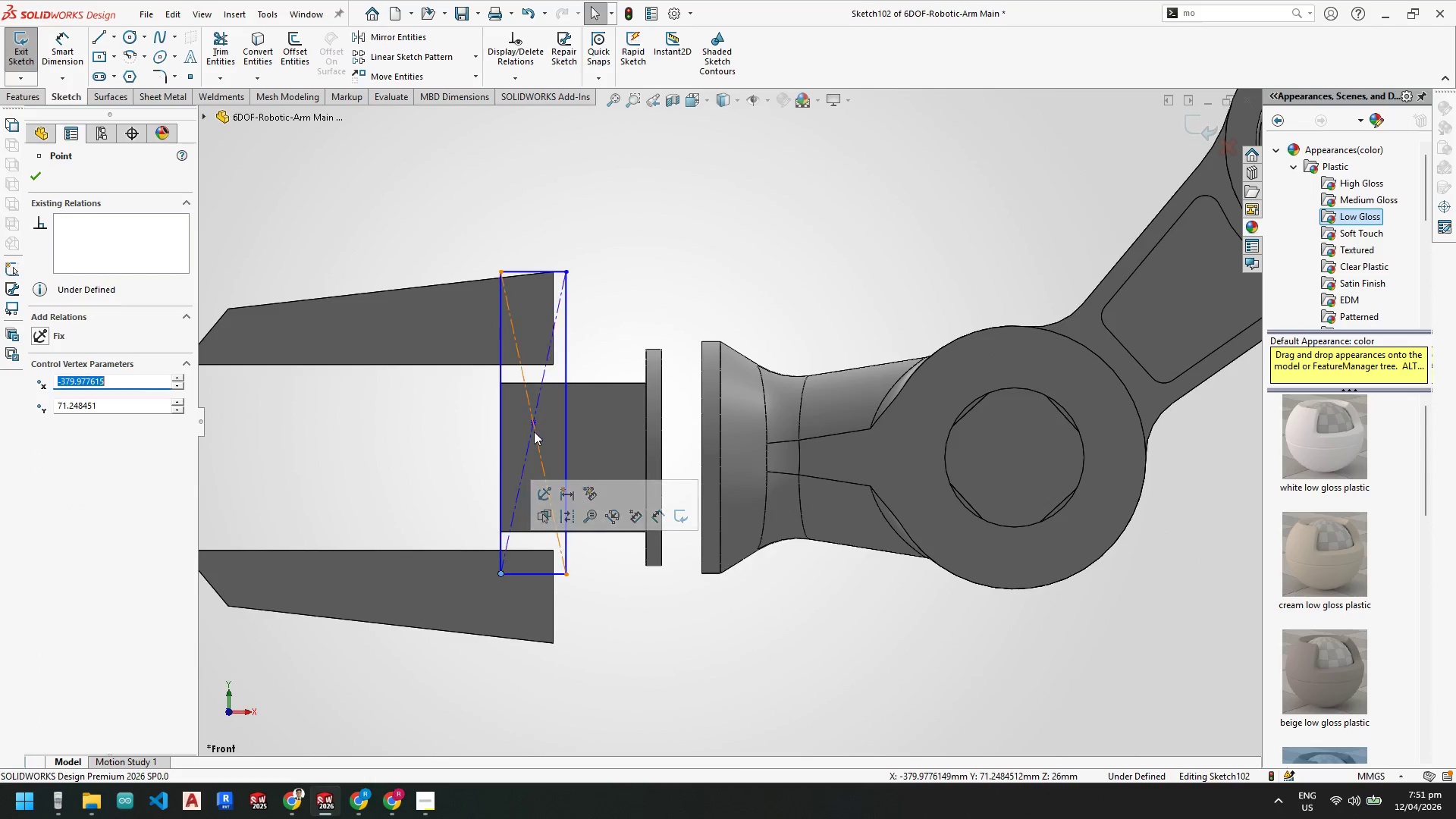 
key(Escape)
 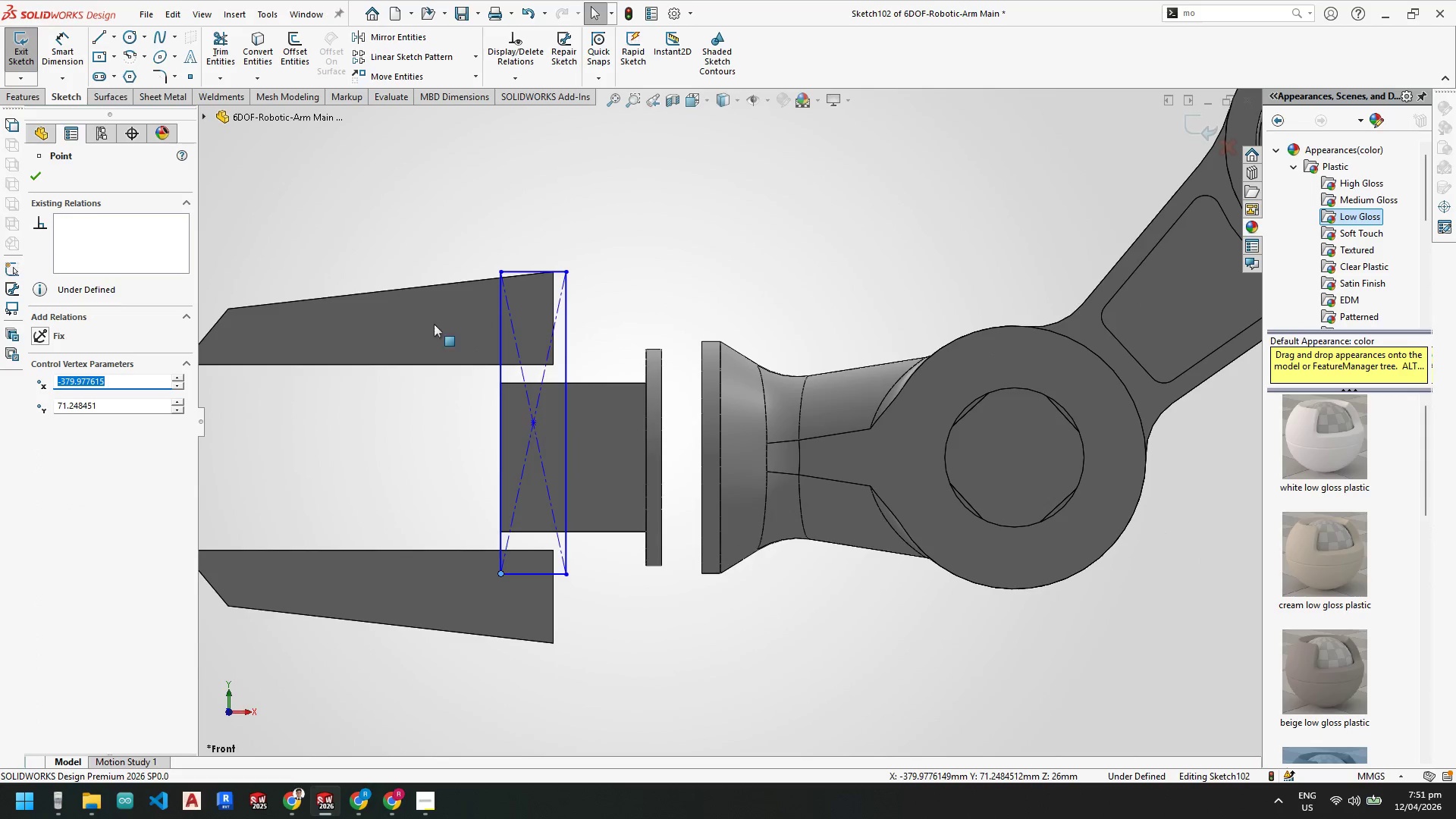 
key(Escape)
 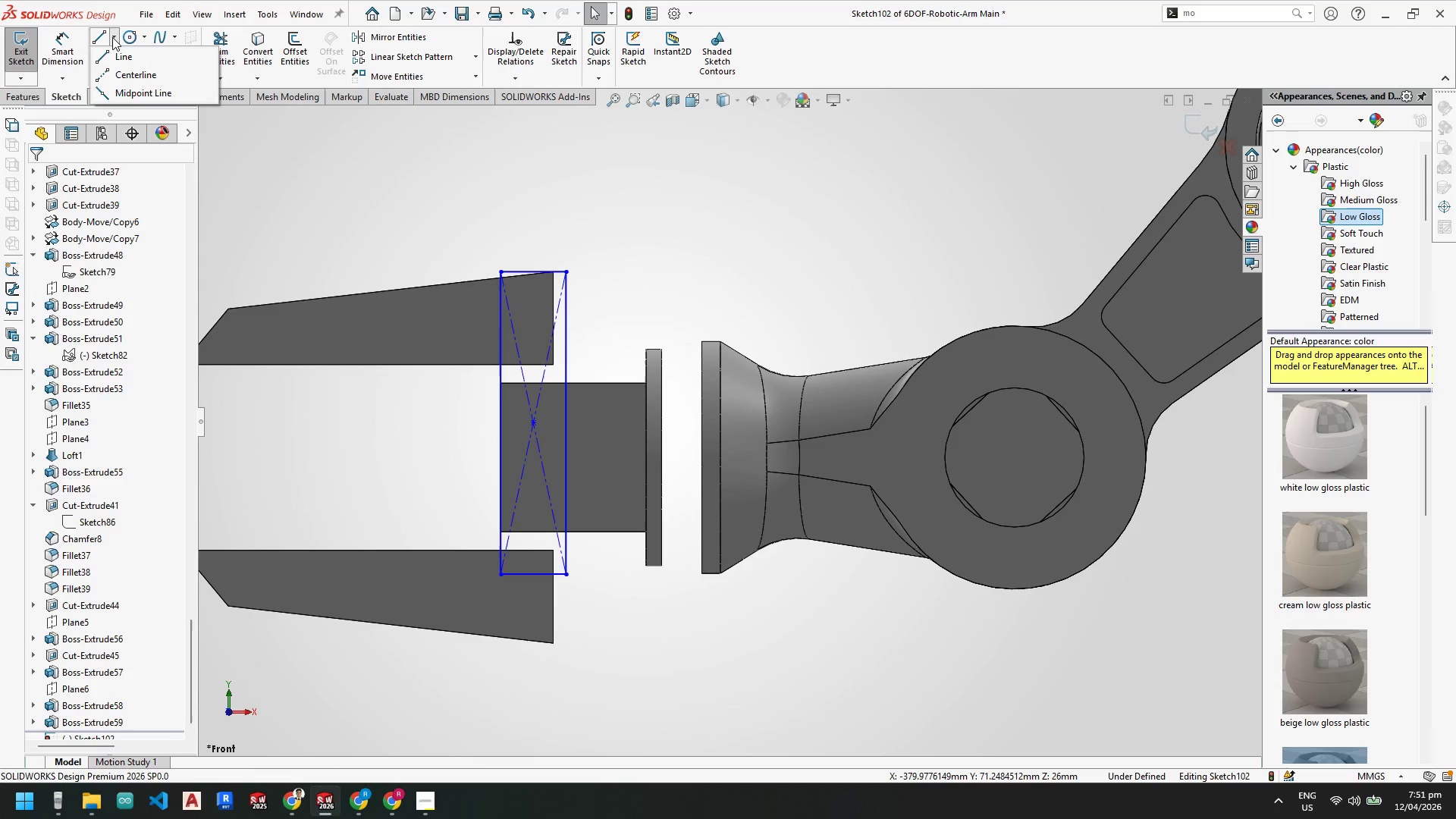 
double_click([118, 79])
 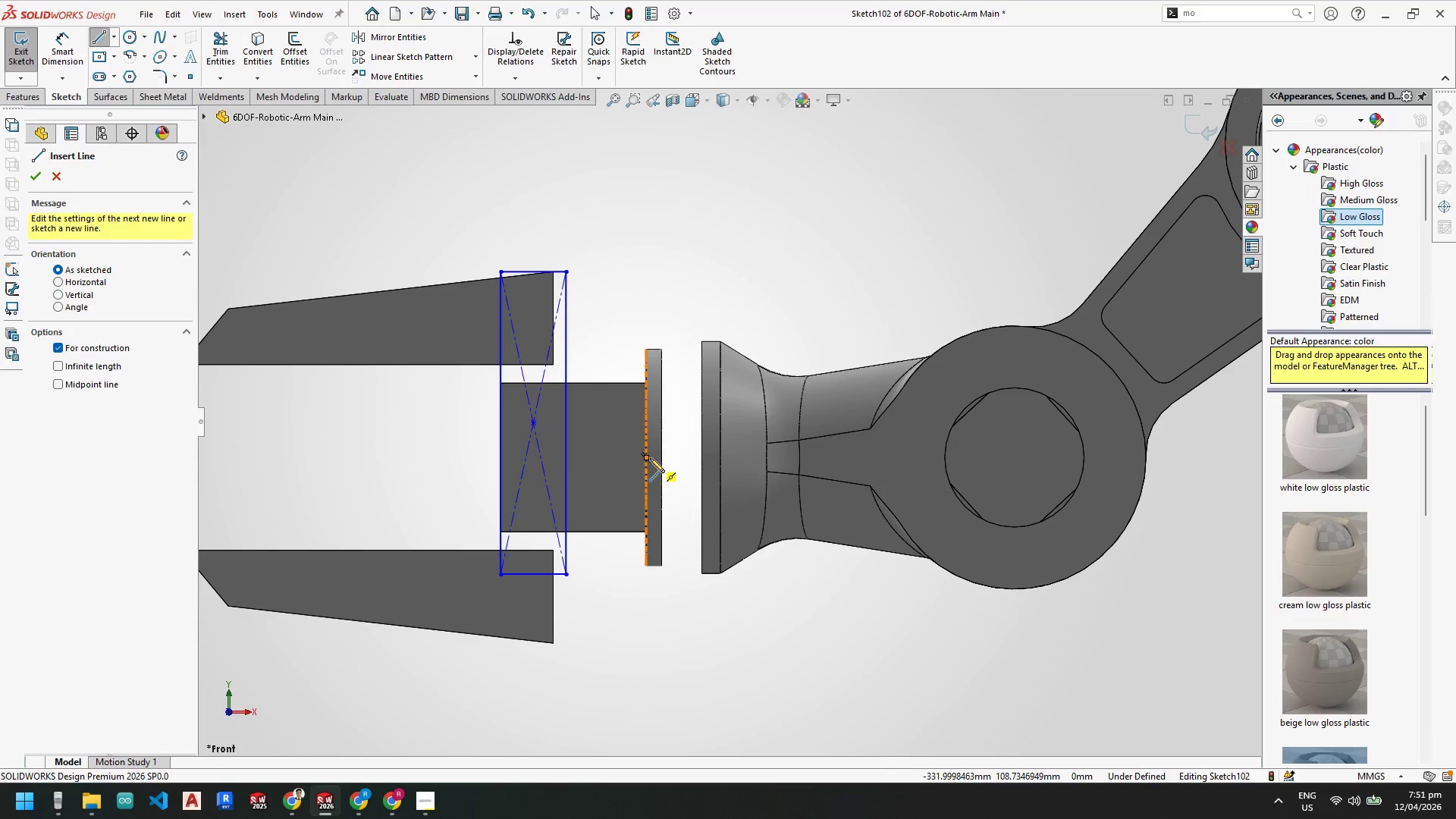 
left_click_drag(start_coordinate=[647, 457], to_coordinate=[642, 457])
 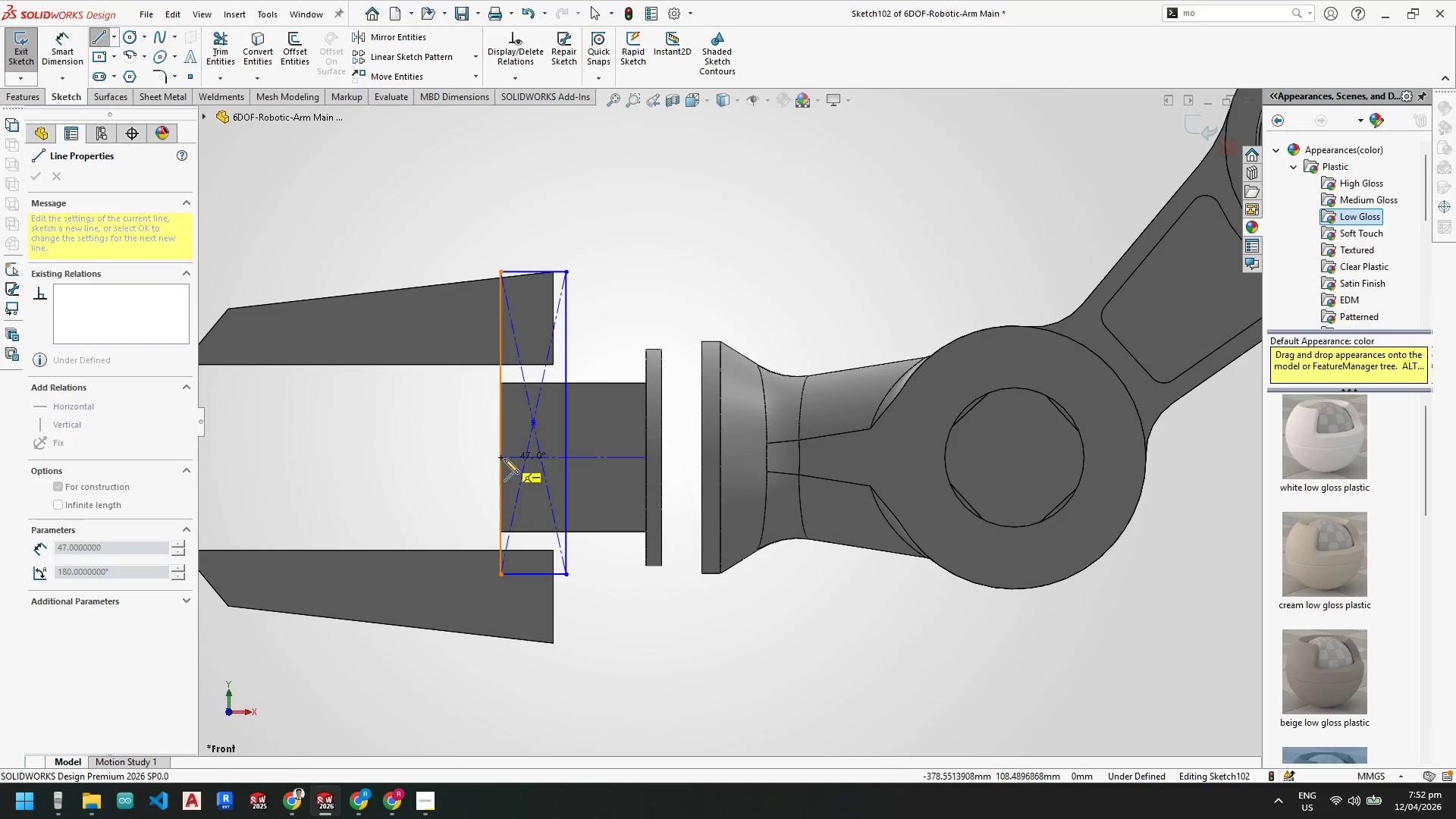 
left_click([502, 459])
 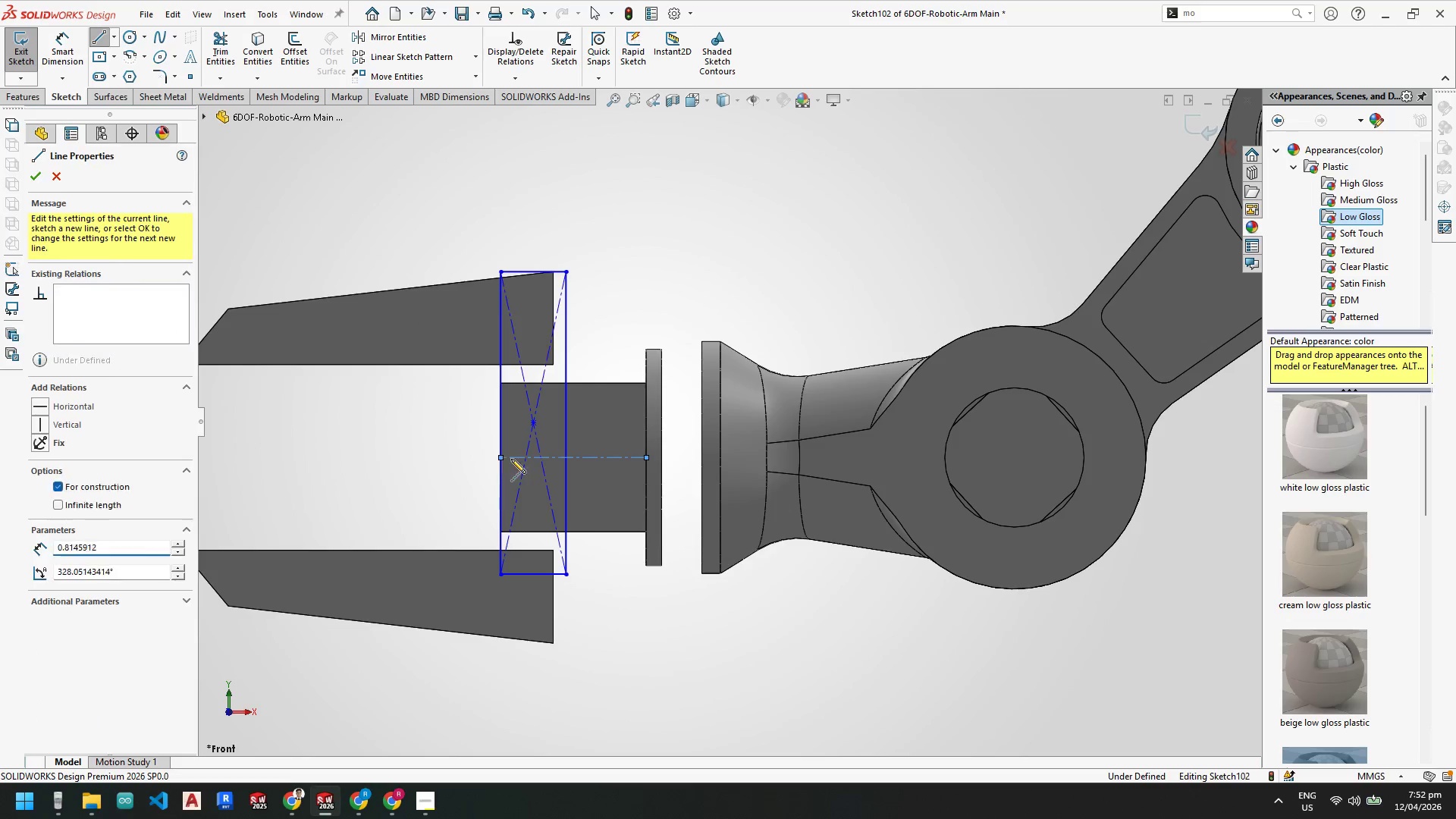 
key(Escape)
 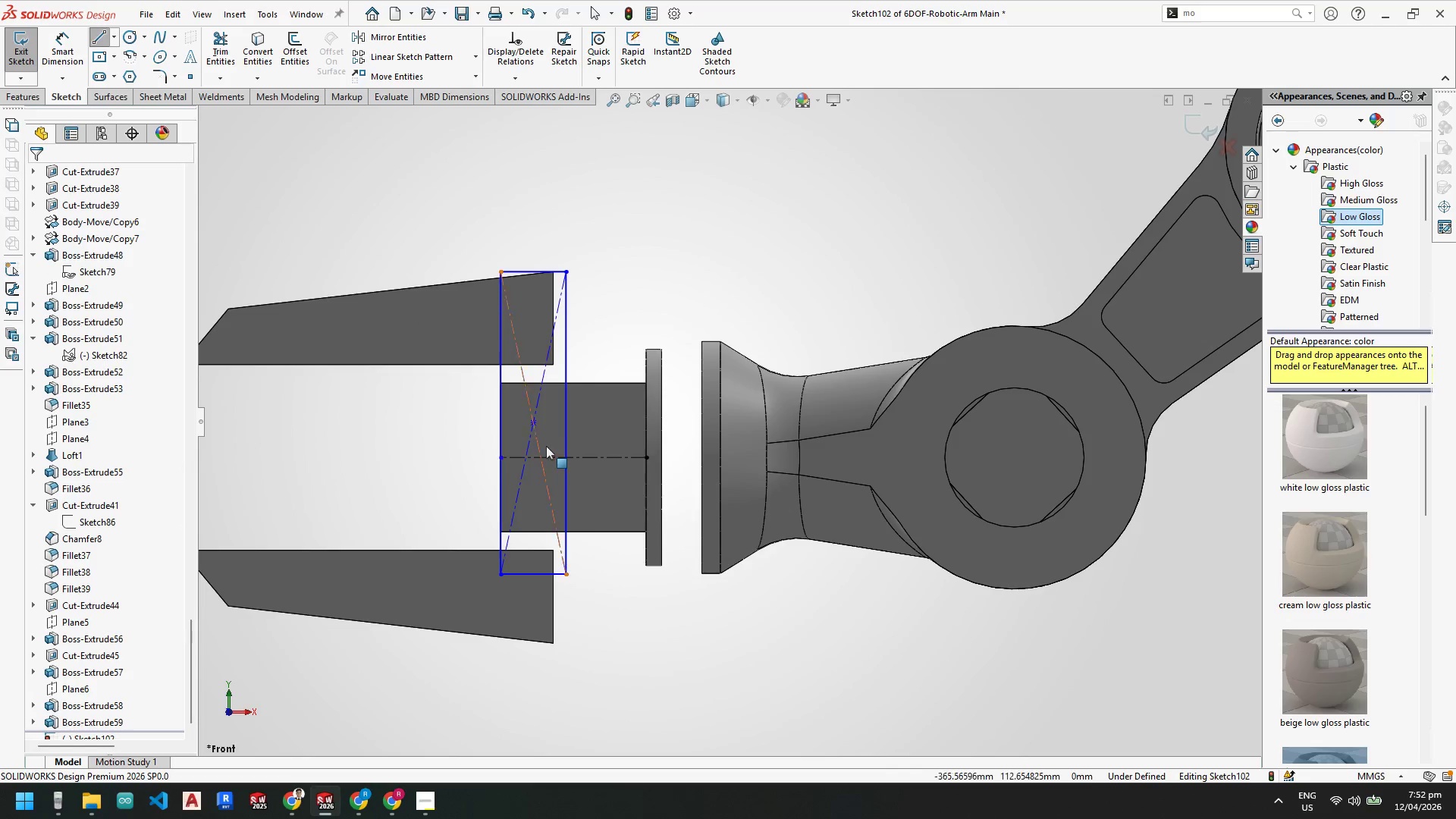 
key(Escape)
 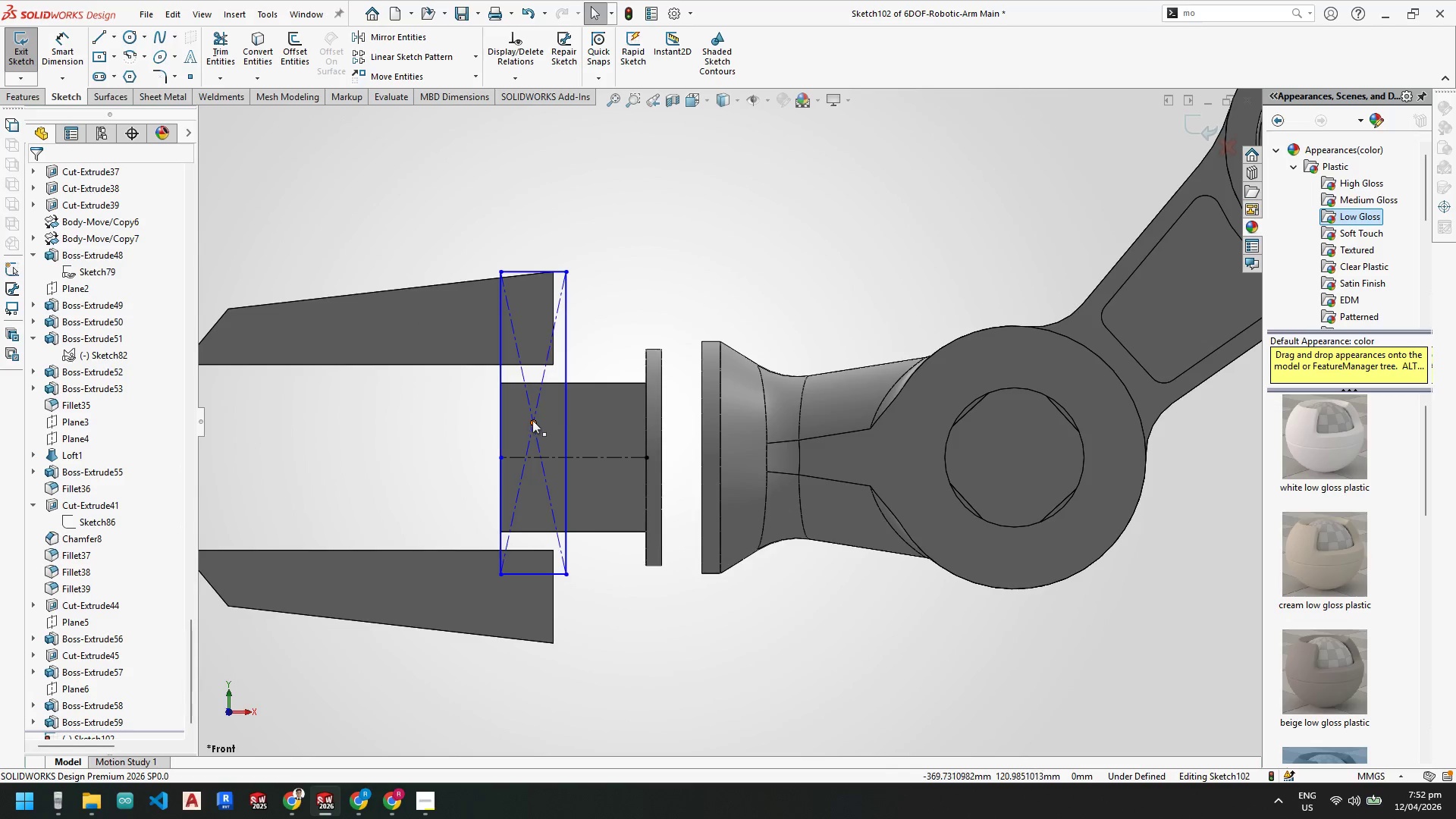 
left_click_drag(start_coordinate=[532, 420], to_coordinate=[530, 457])
 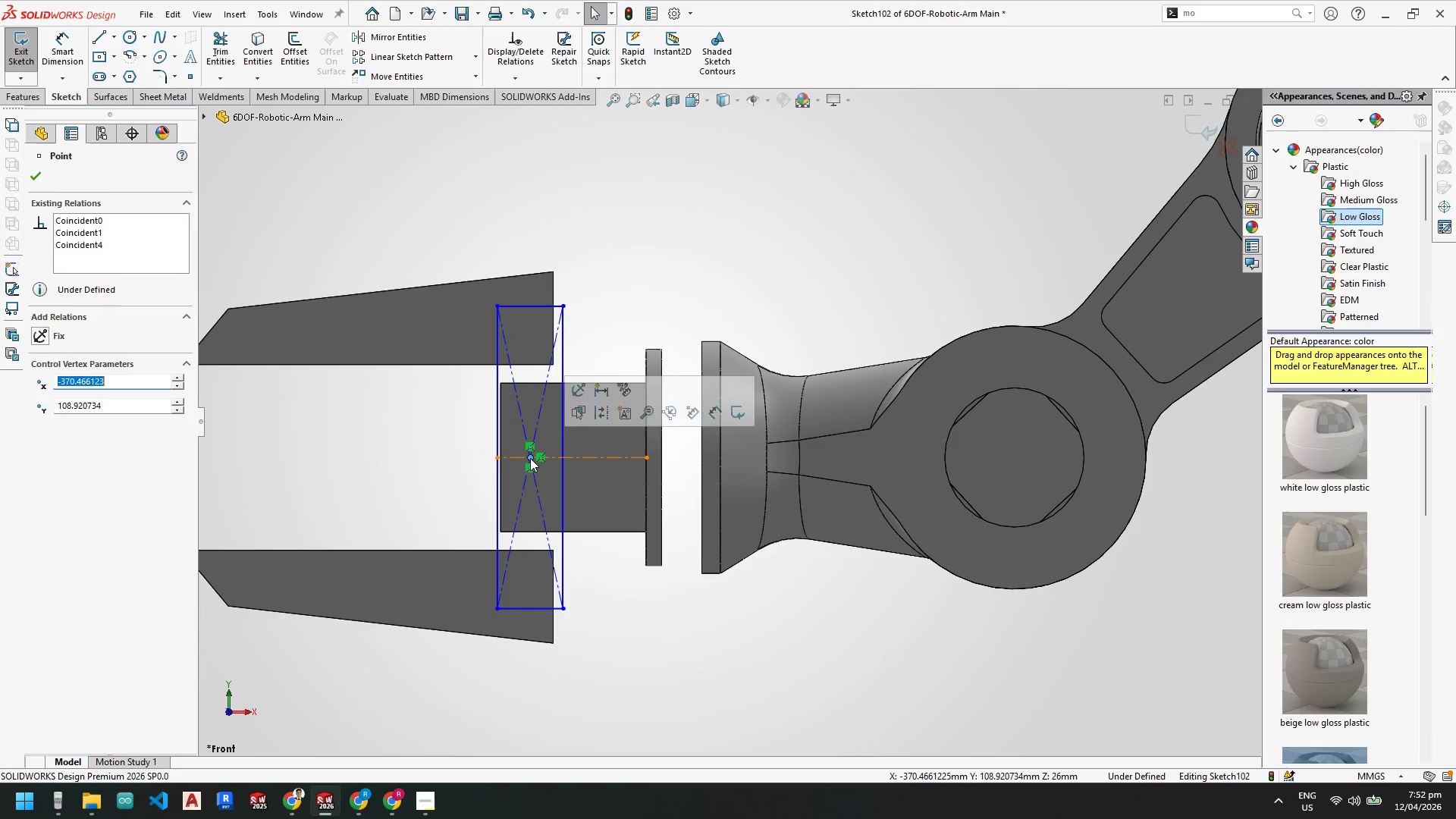 
key(Escape)
 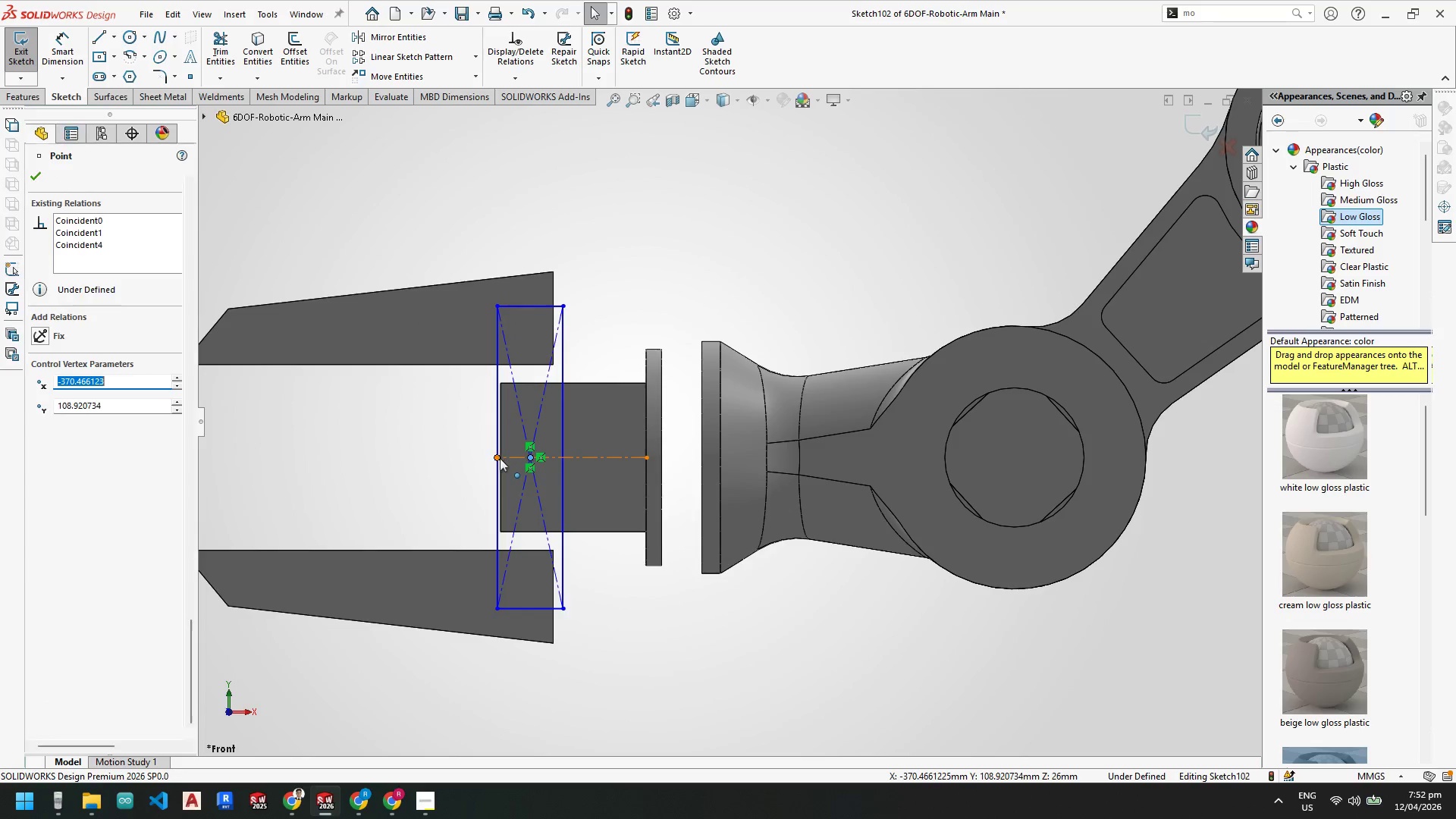 
key(Escape)
 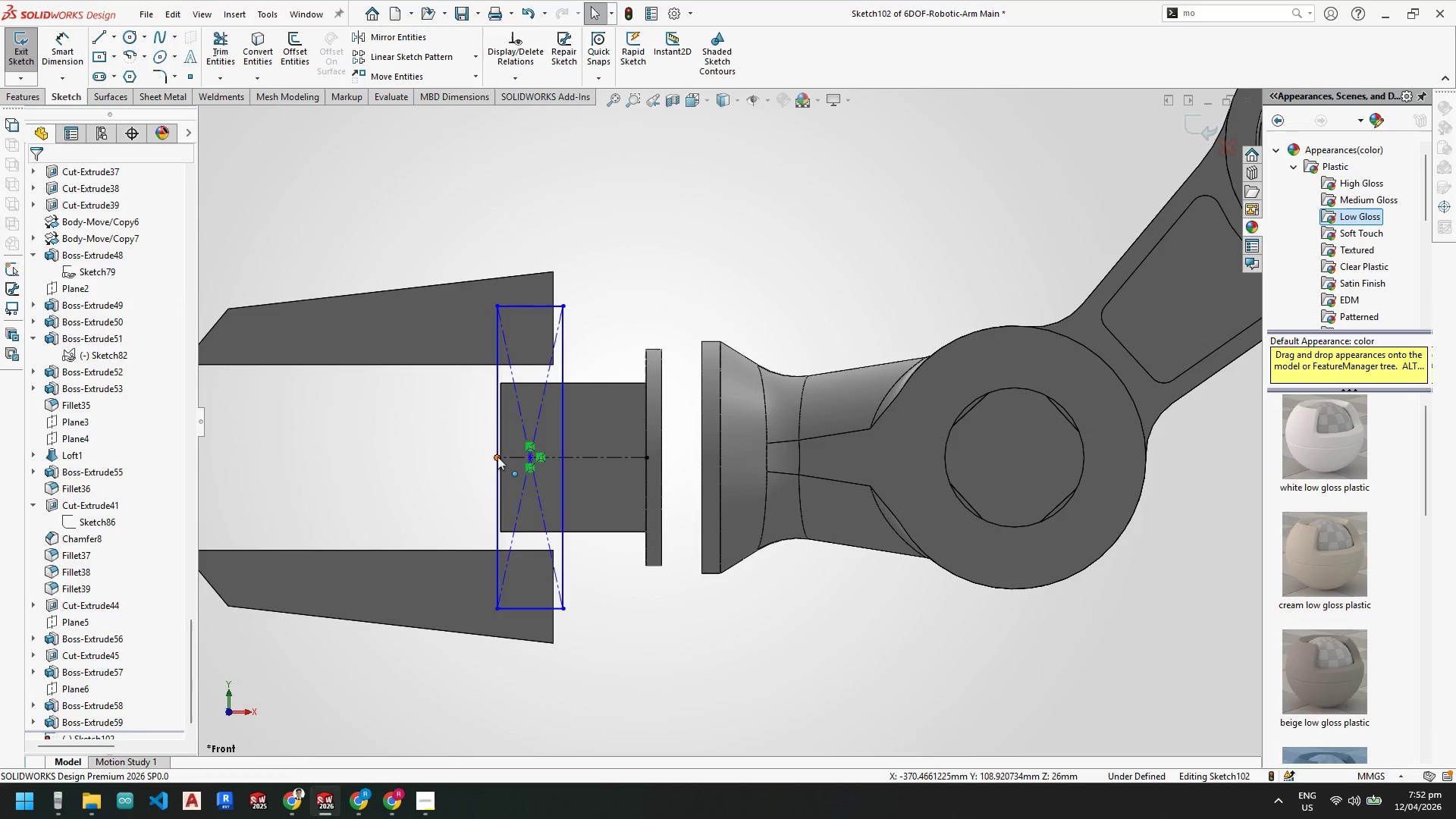 
left_click_drag(start_coordinate=[497, 457], to_coordinate=[516, 457])
 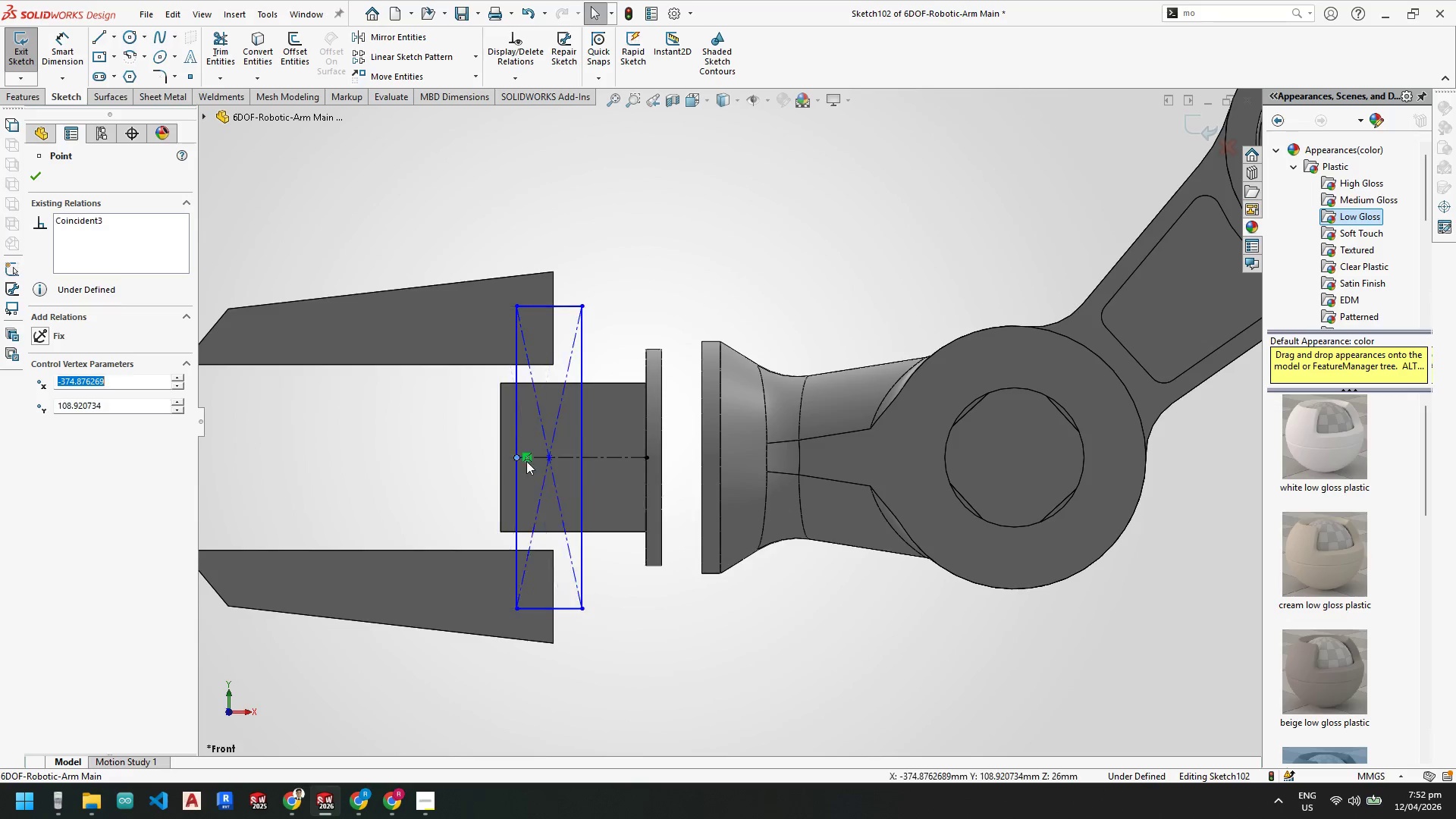 
key(Escape)
 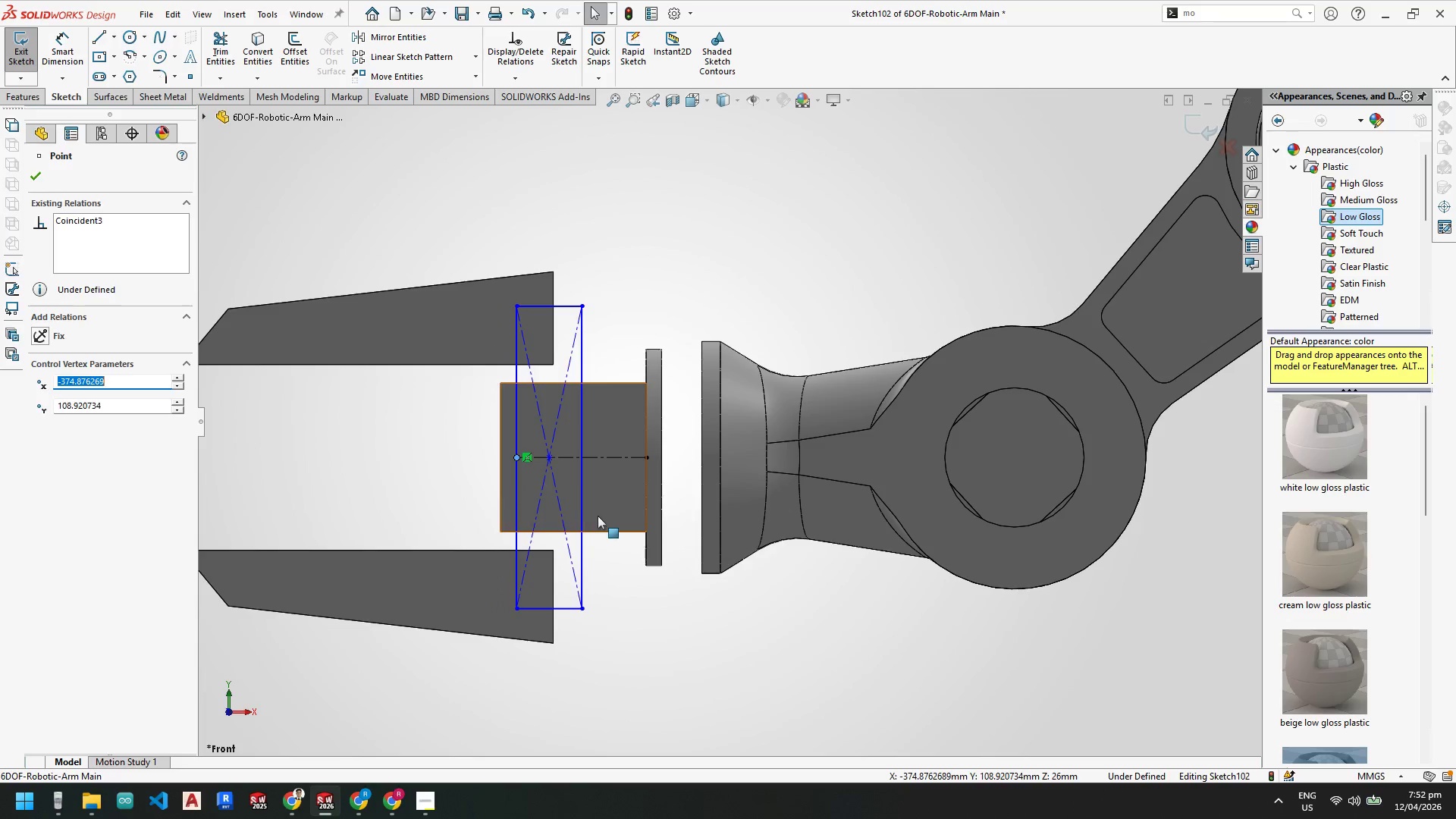 
key(Escape)
 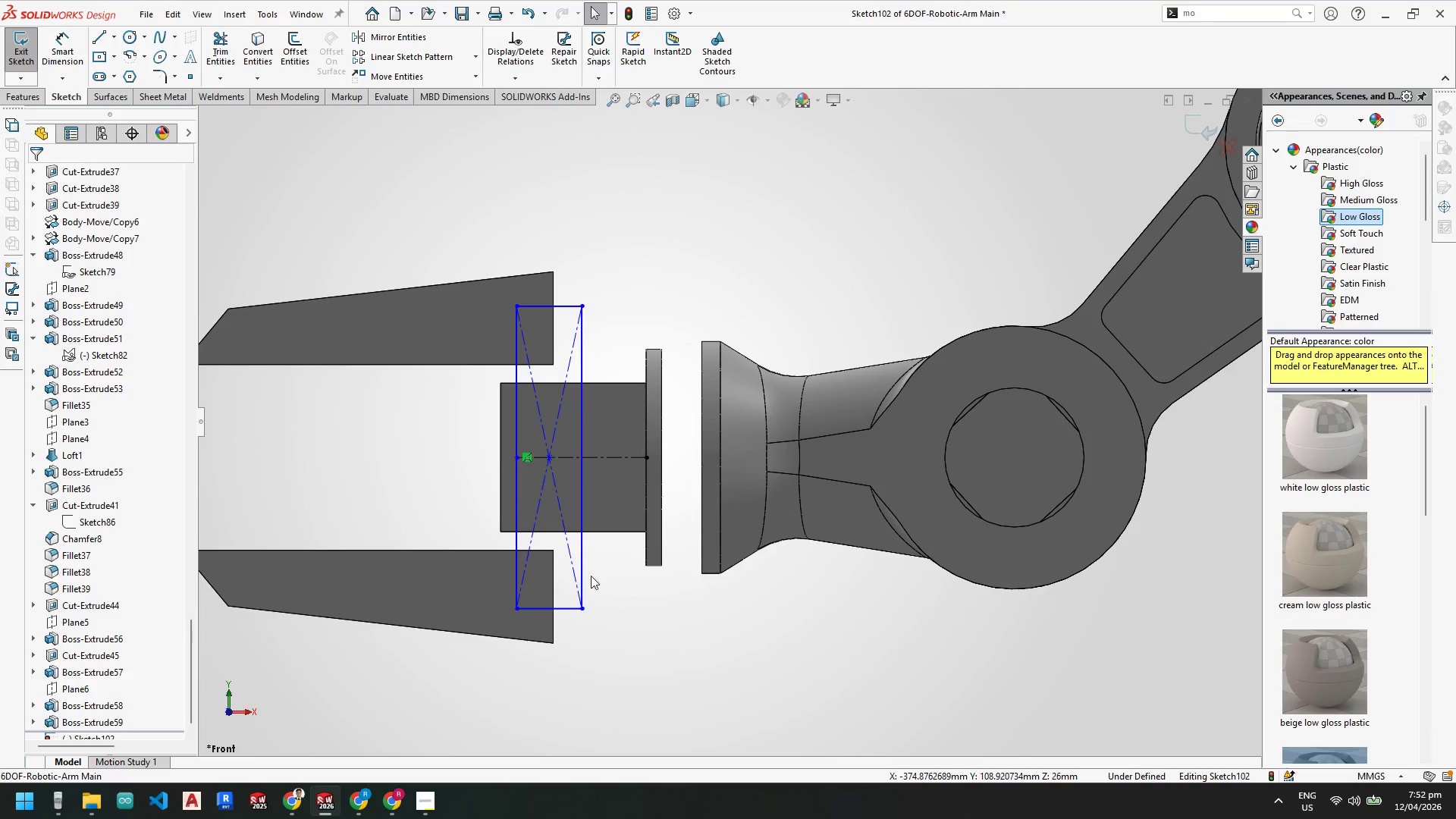 
key(Escape)
 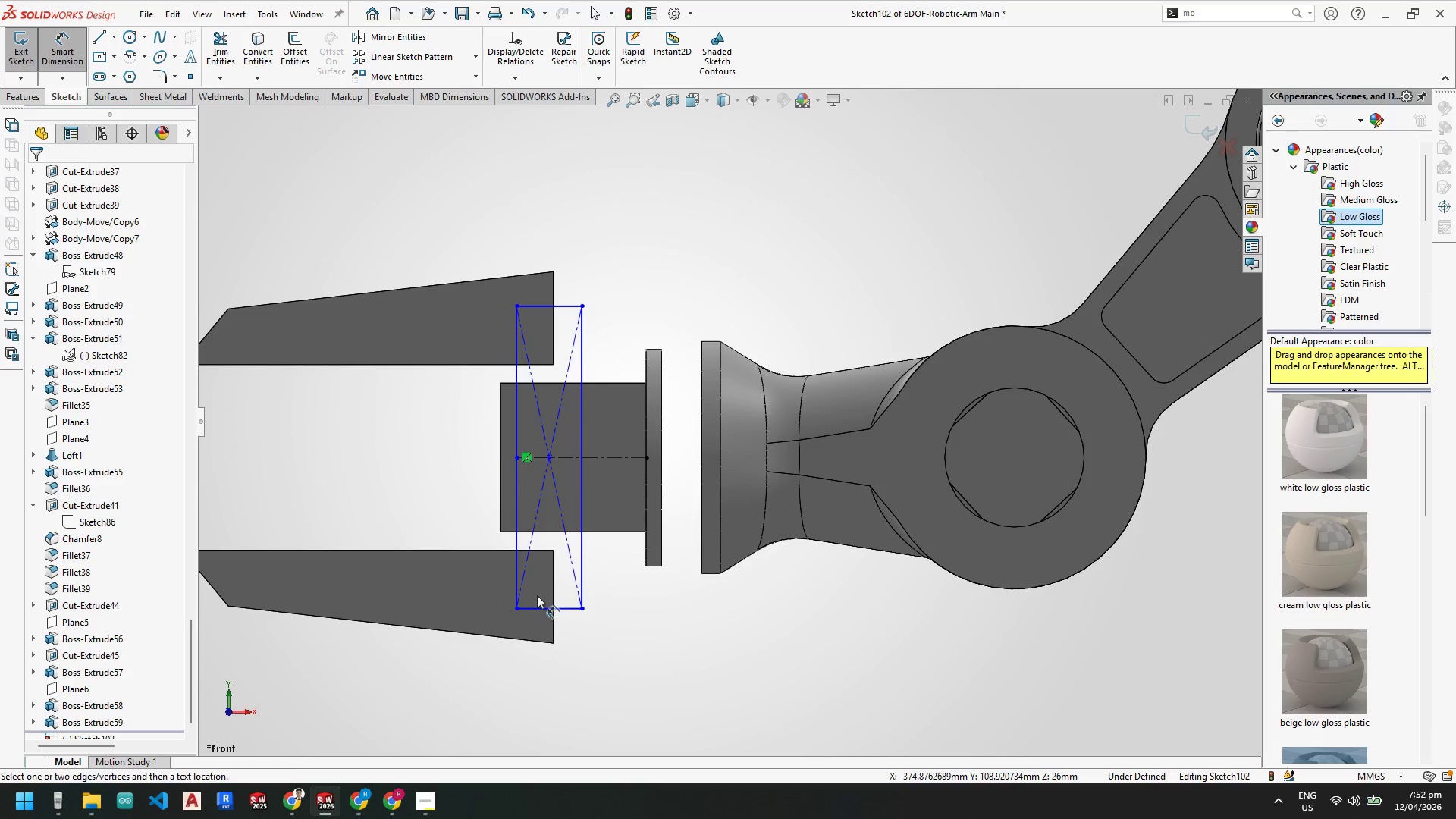 
left_click([549, 606])
 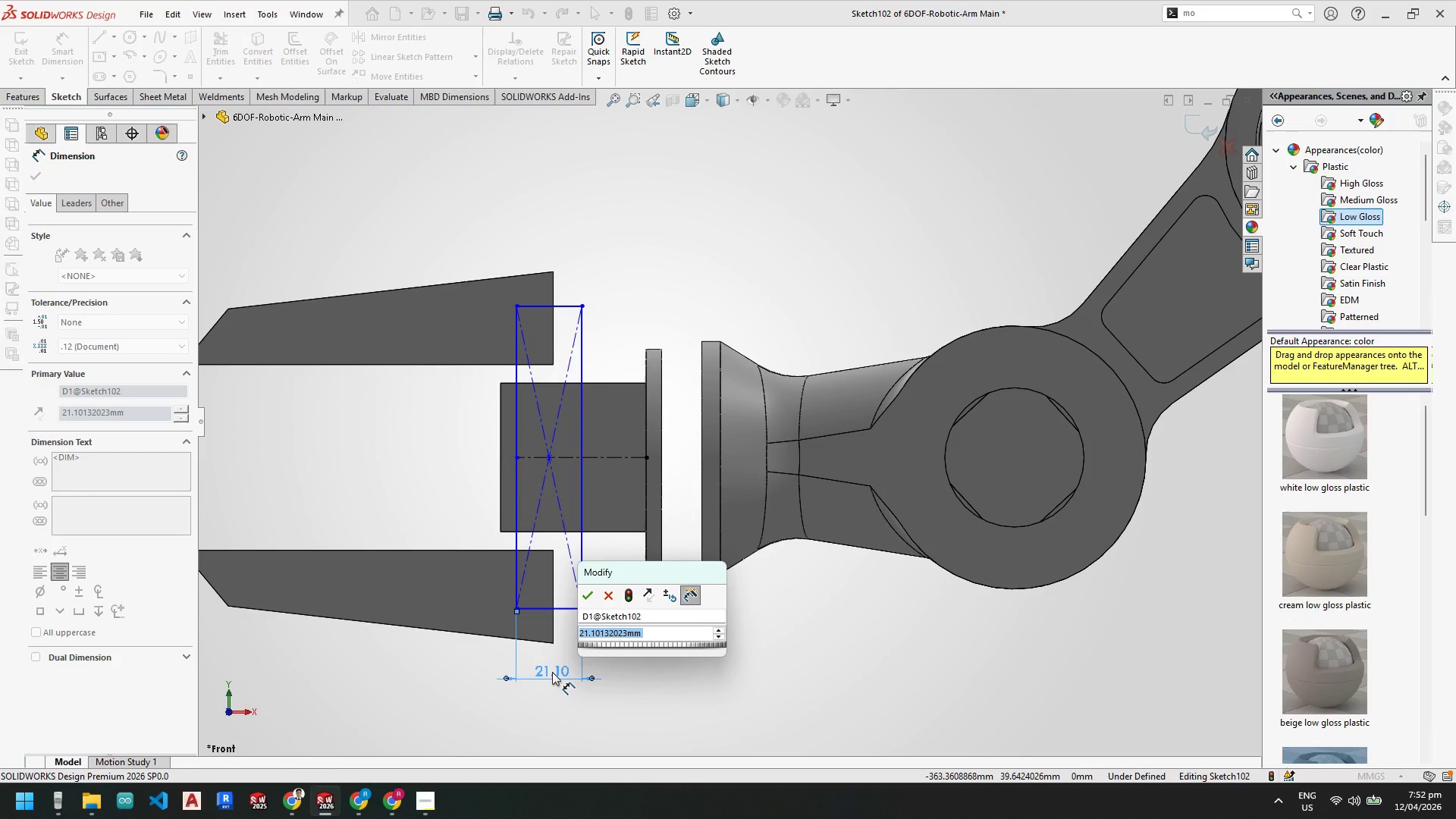 
key(Numpad2)
 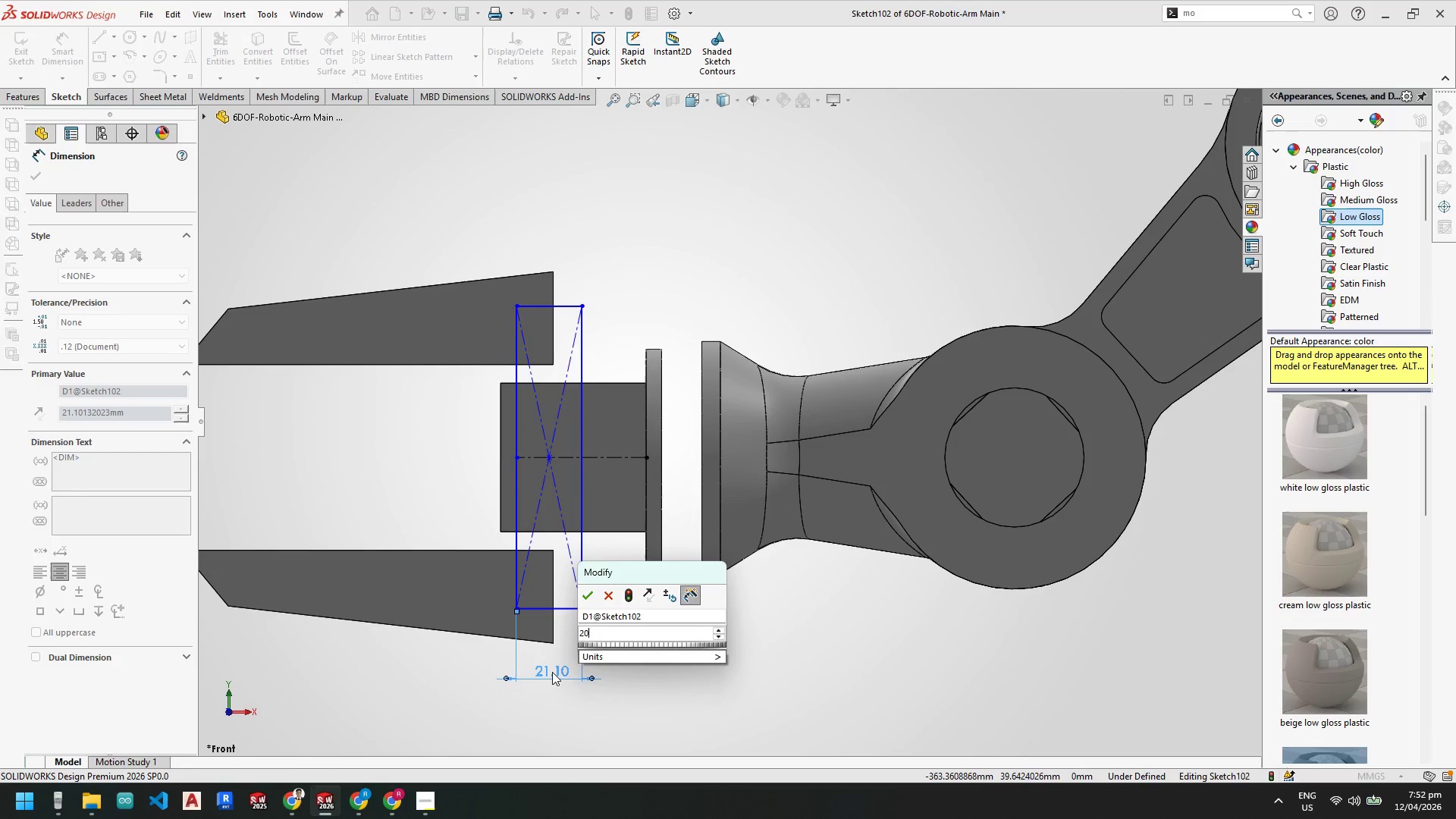 
key(Numpad0)
 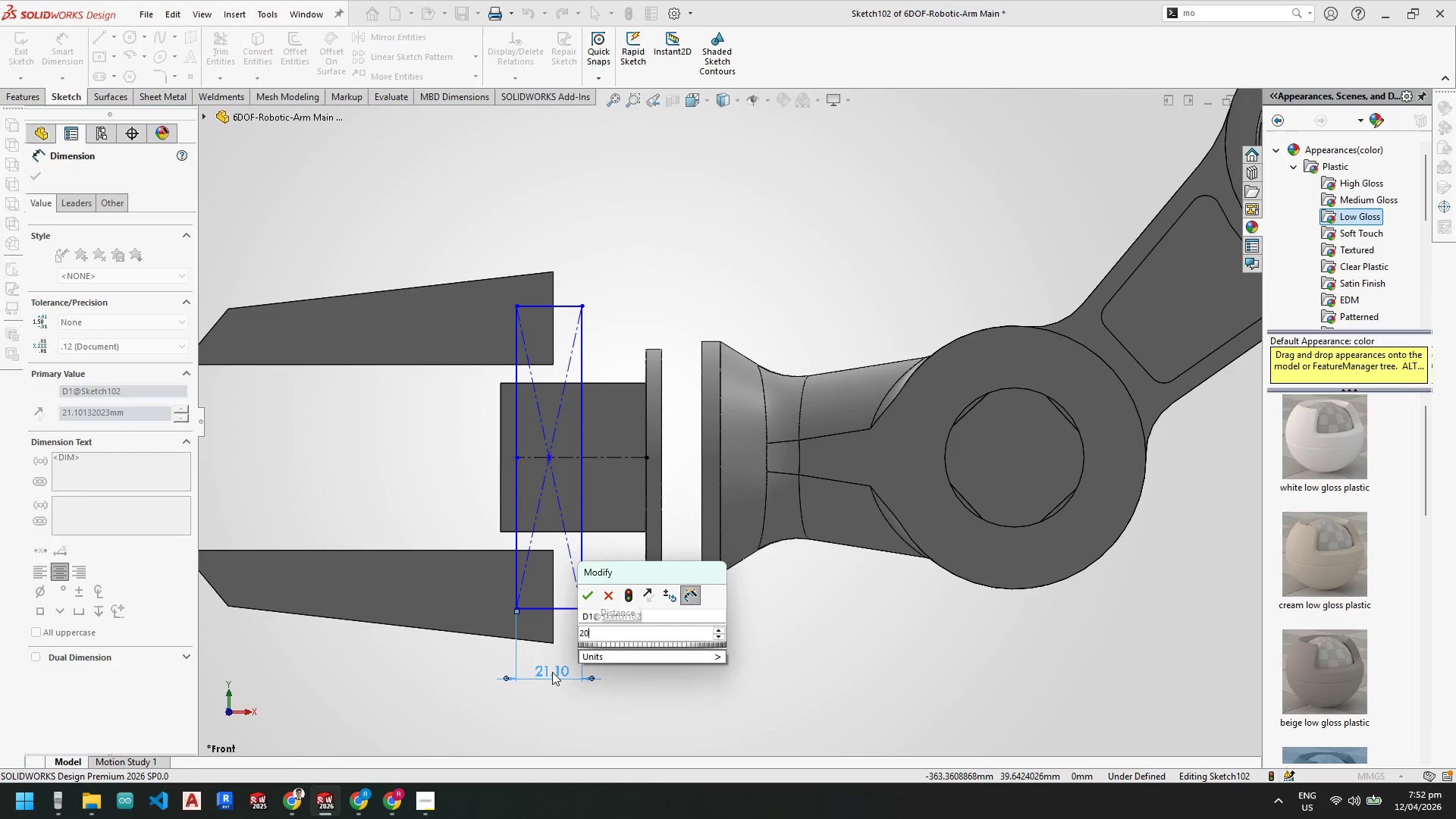 
key(NumpadEnter)
 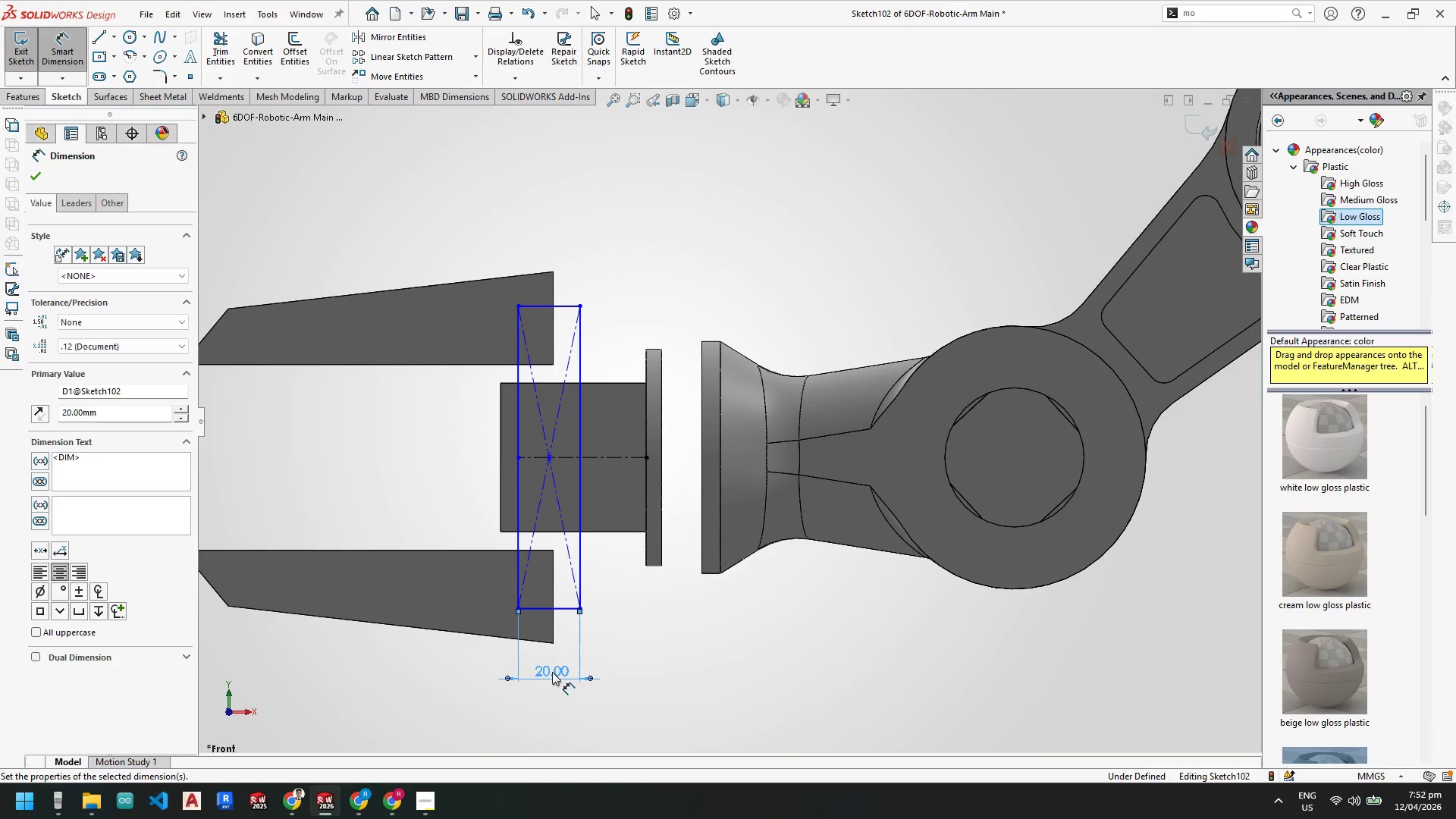 
key(Escape)
 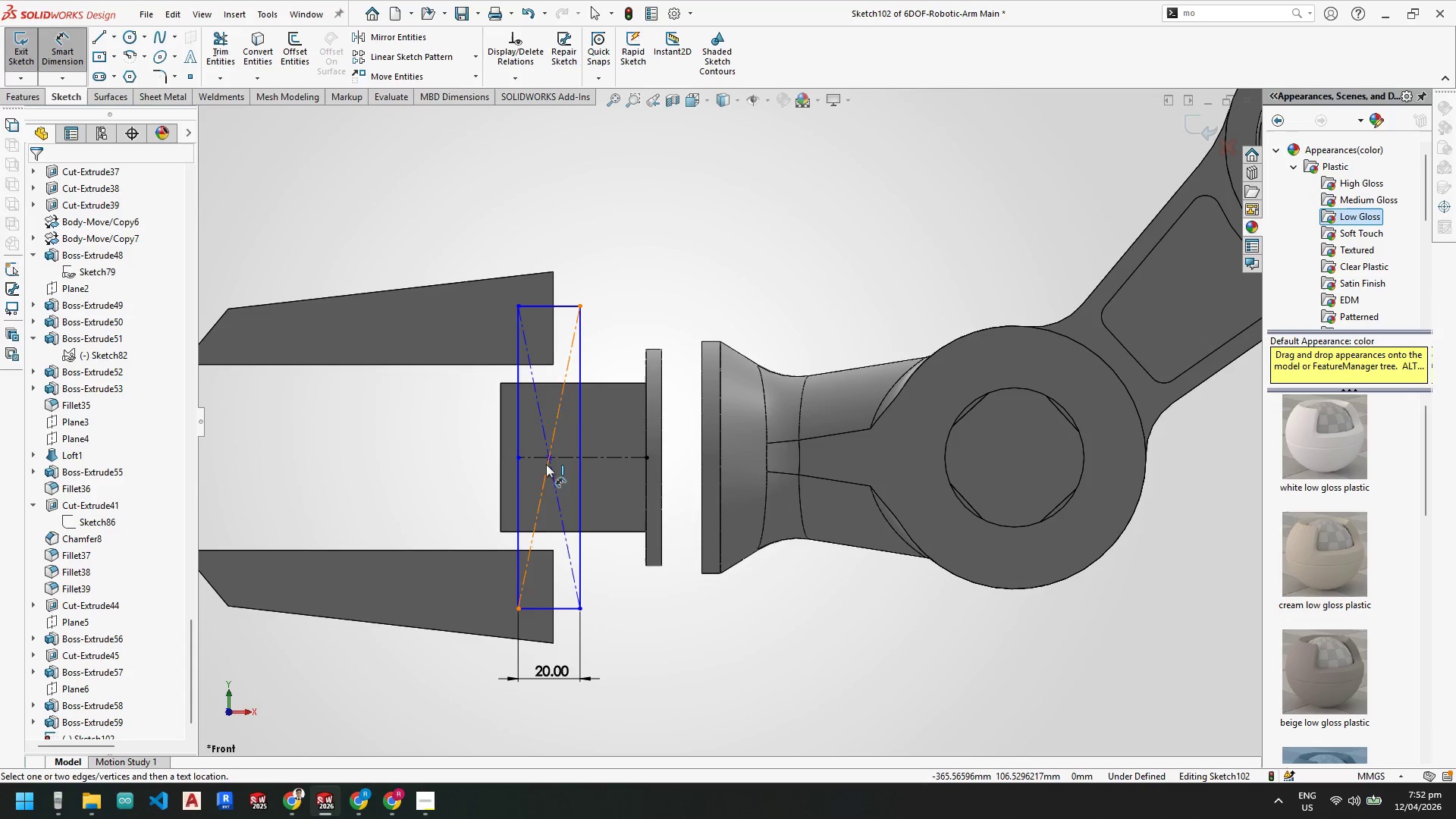 
left_click([551, 459])
 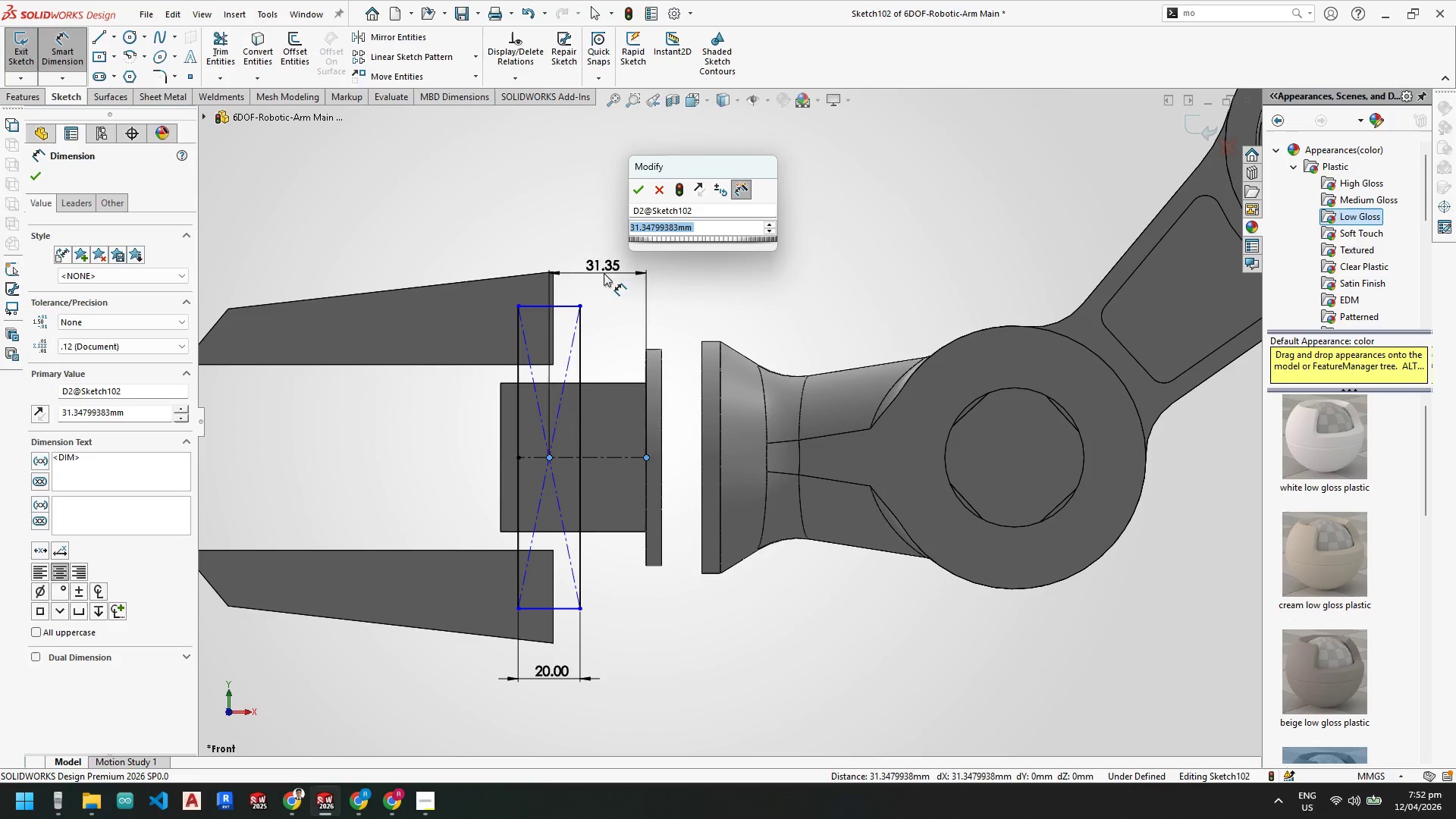 
key(Numpad3)
 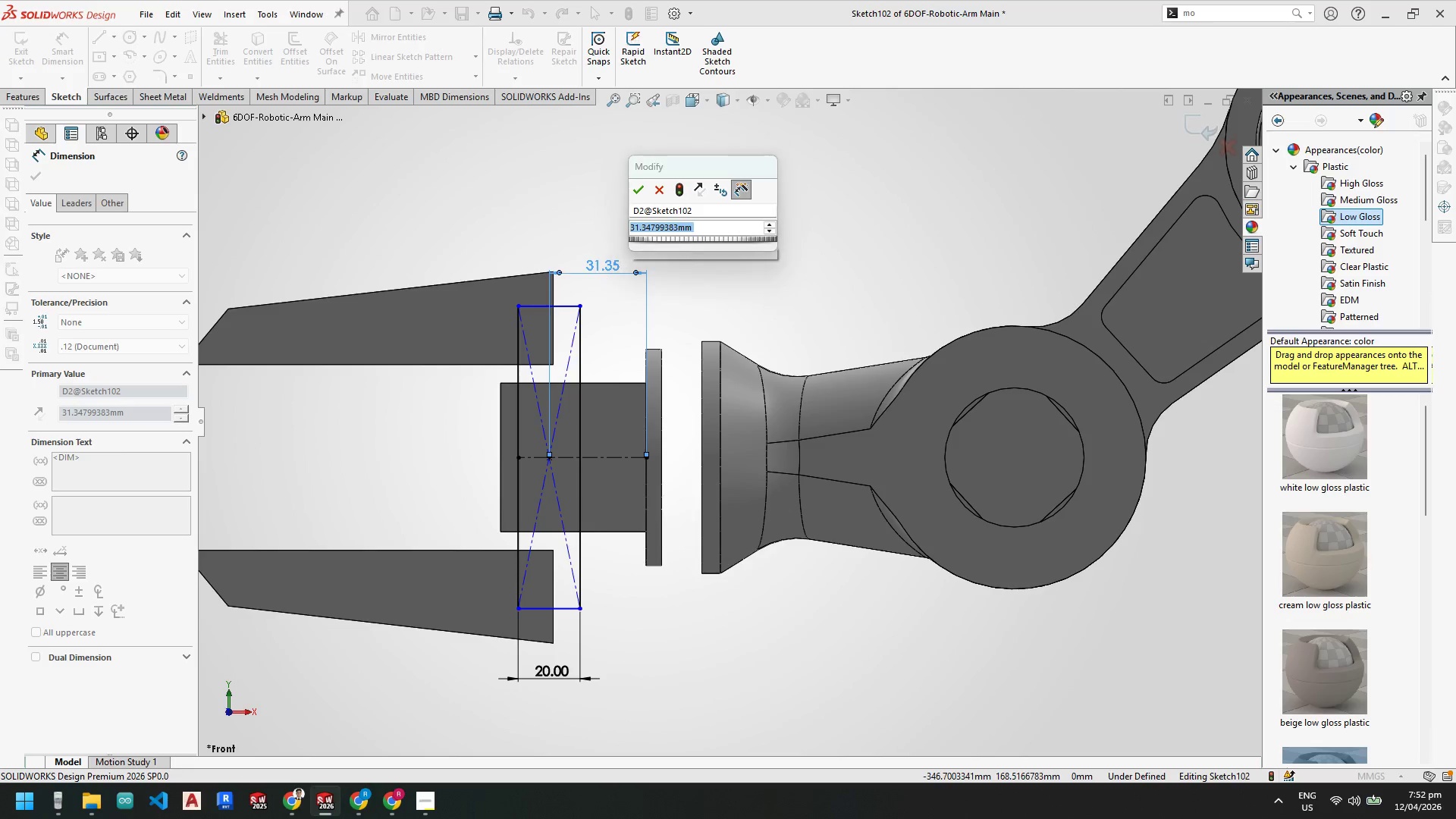 
key(Numpad0)
 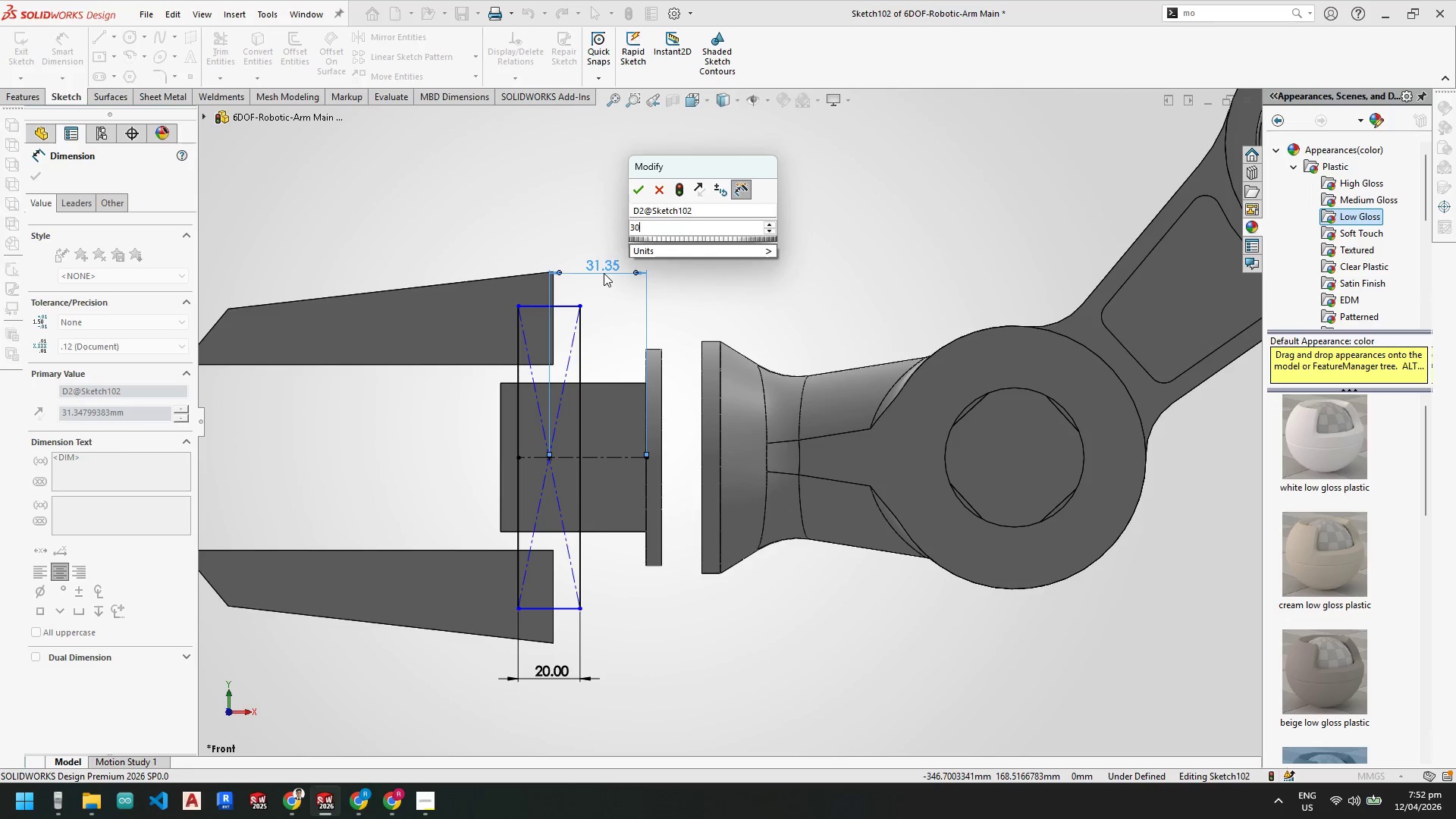 
key(NumpadEnter)
 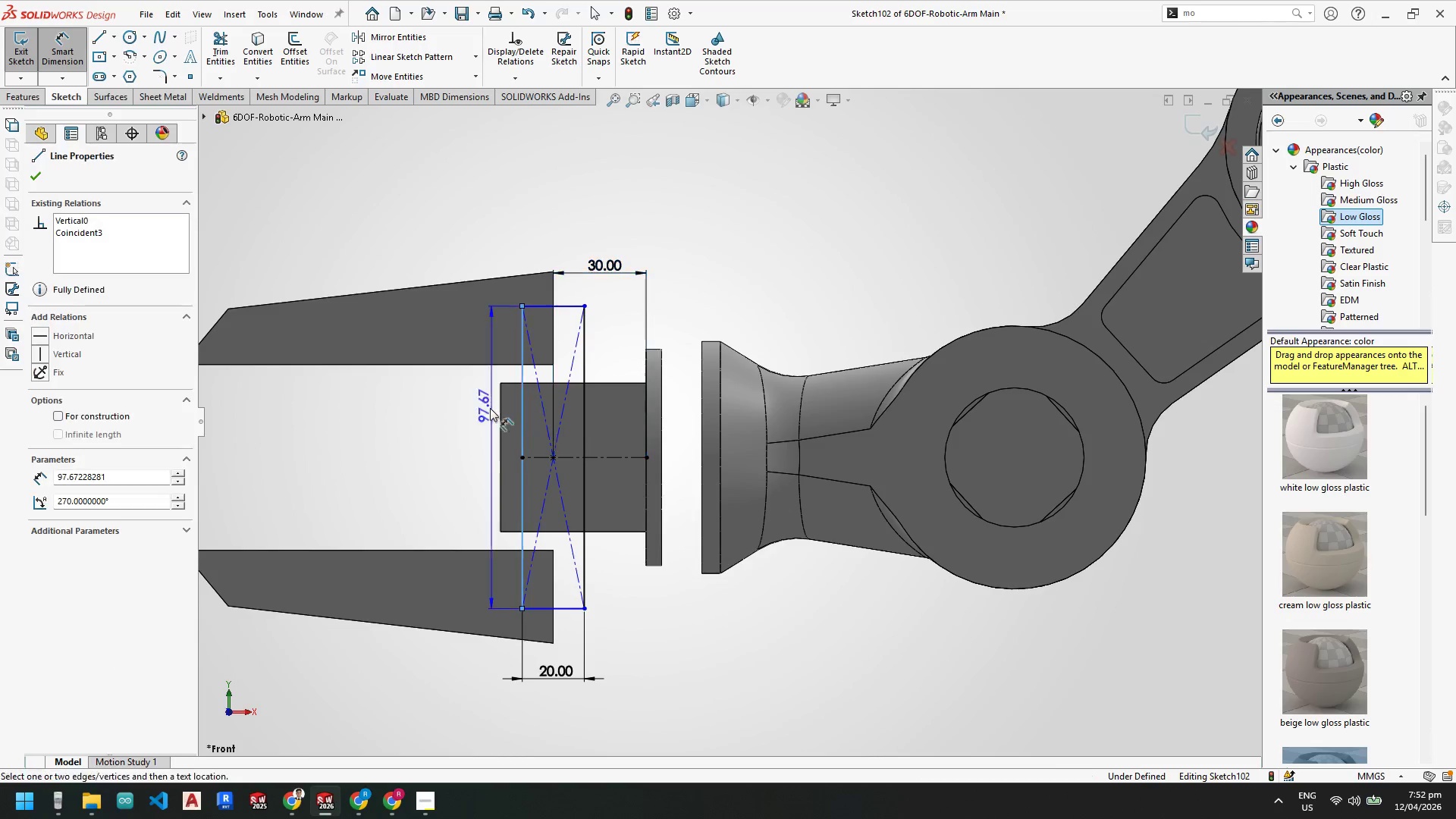 
left_click([466, 458])
 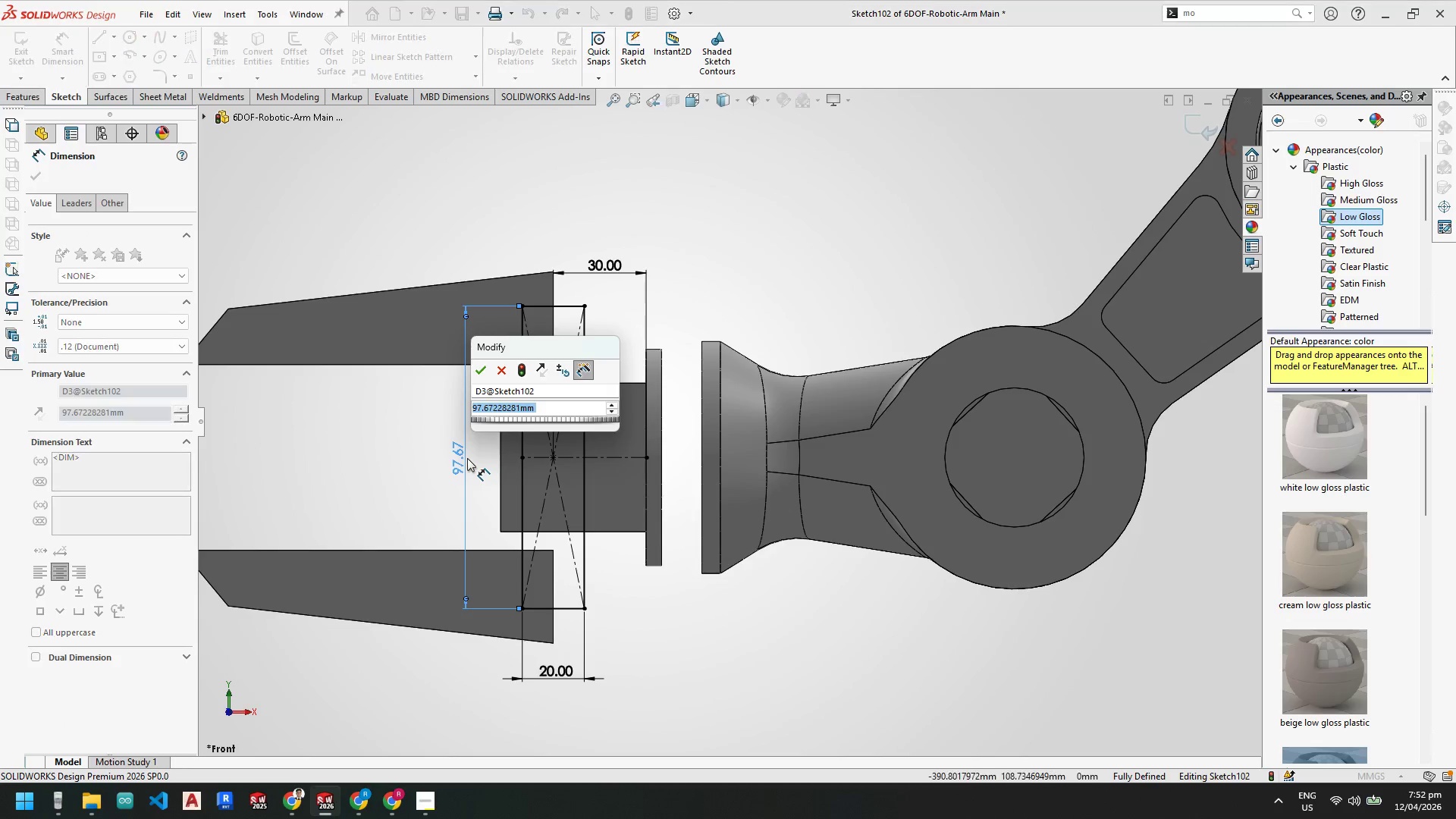 
key(Numpad1)
 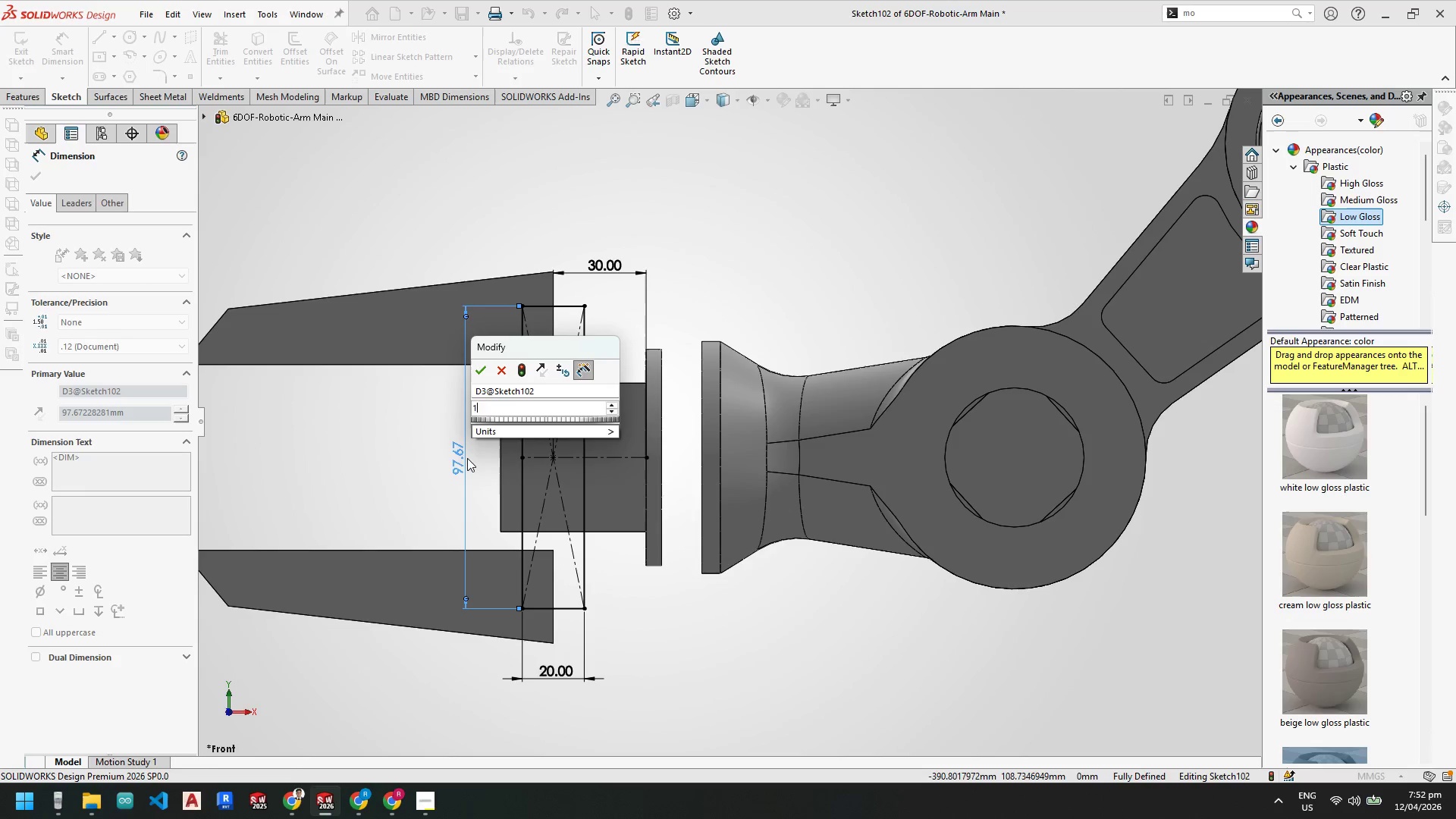 
key(Numpad0)
 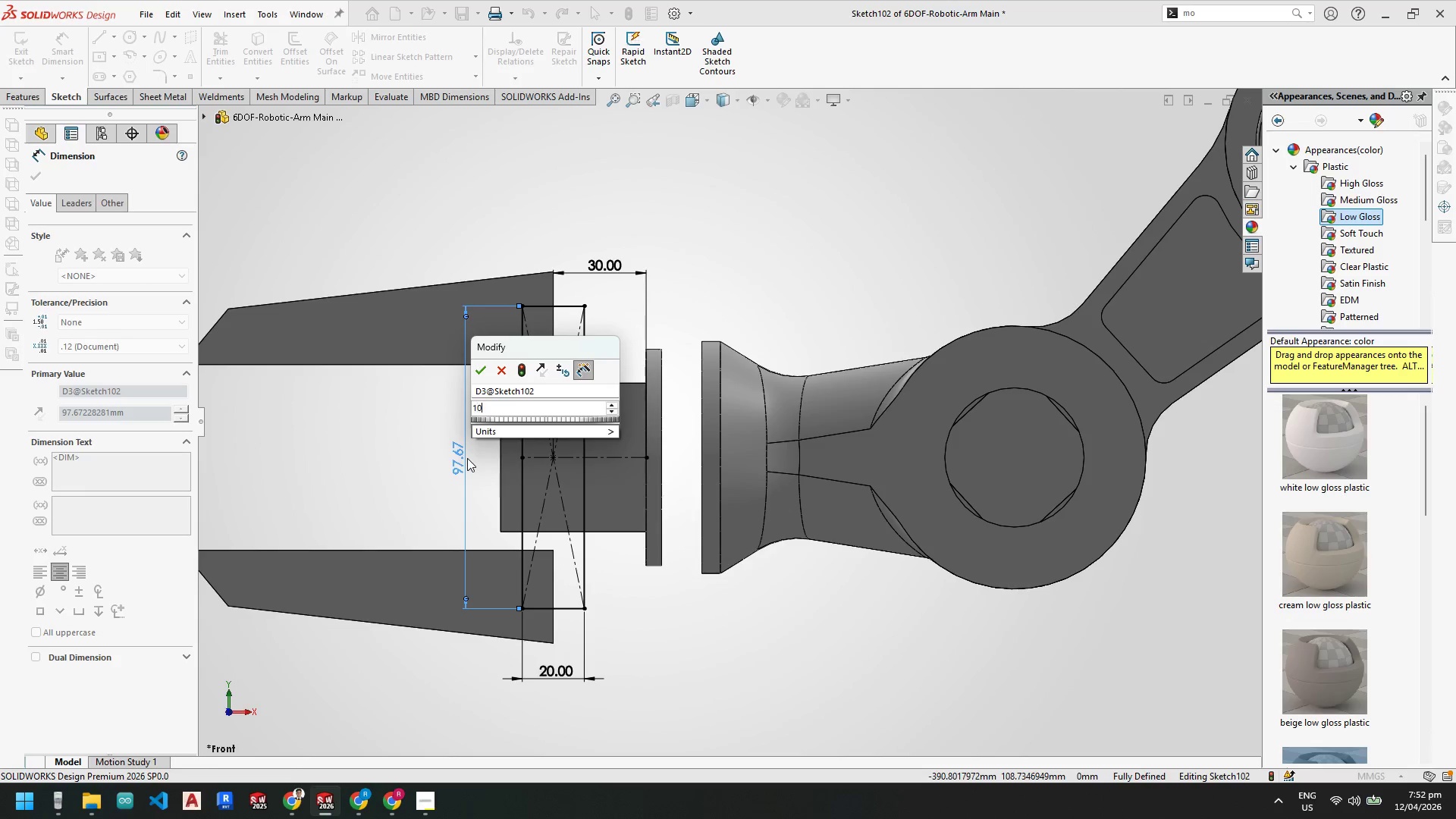 
key(Numpad0)
 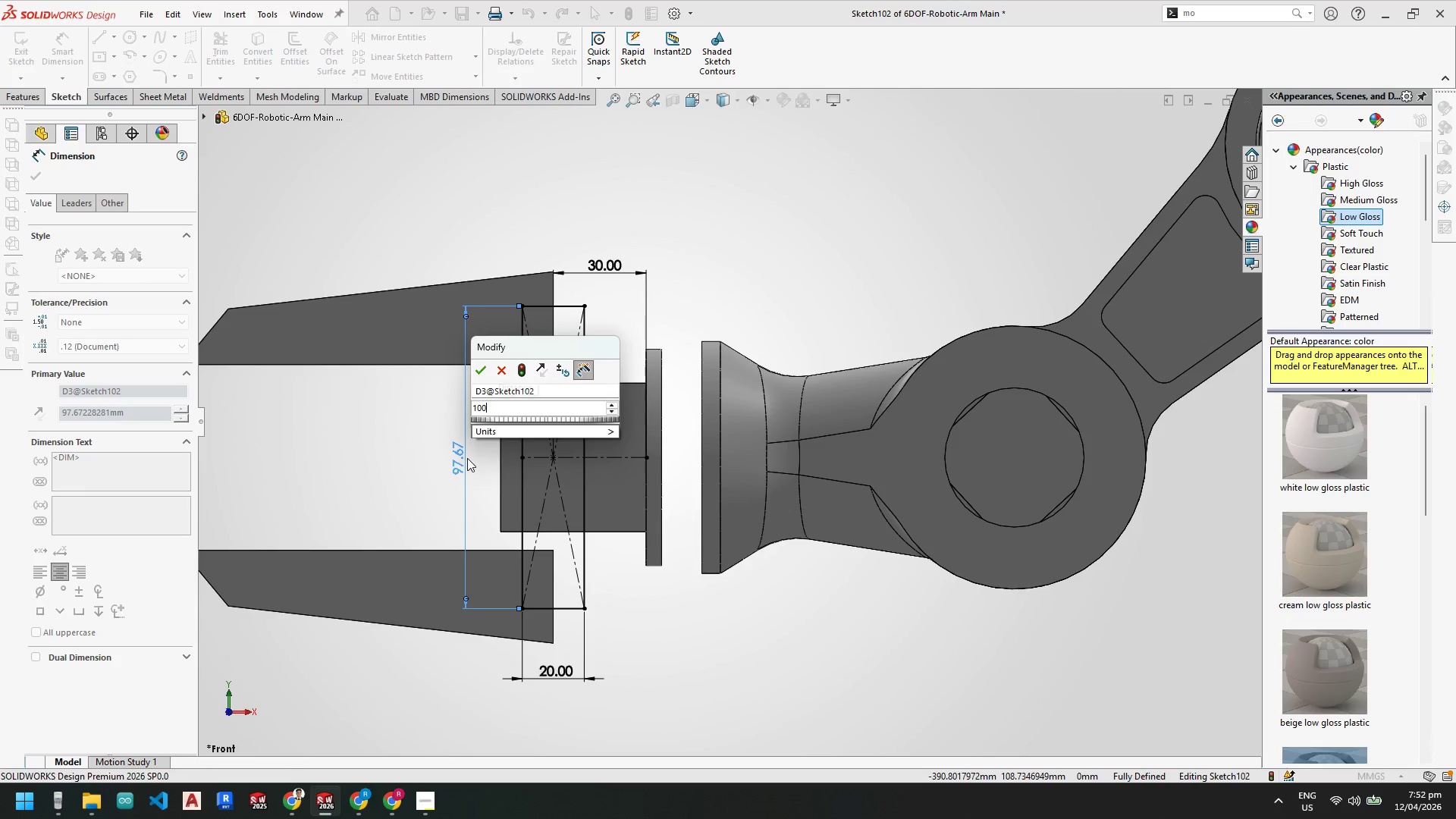 
key(NumpadEnter)
 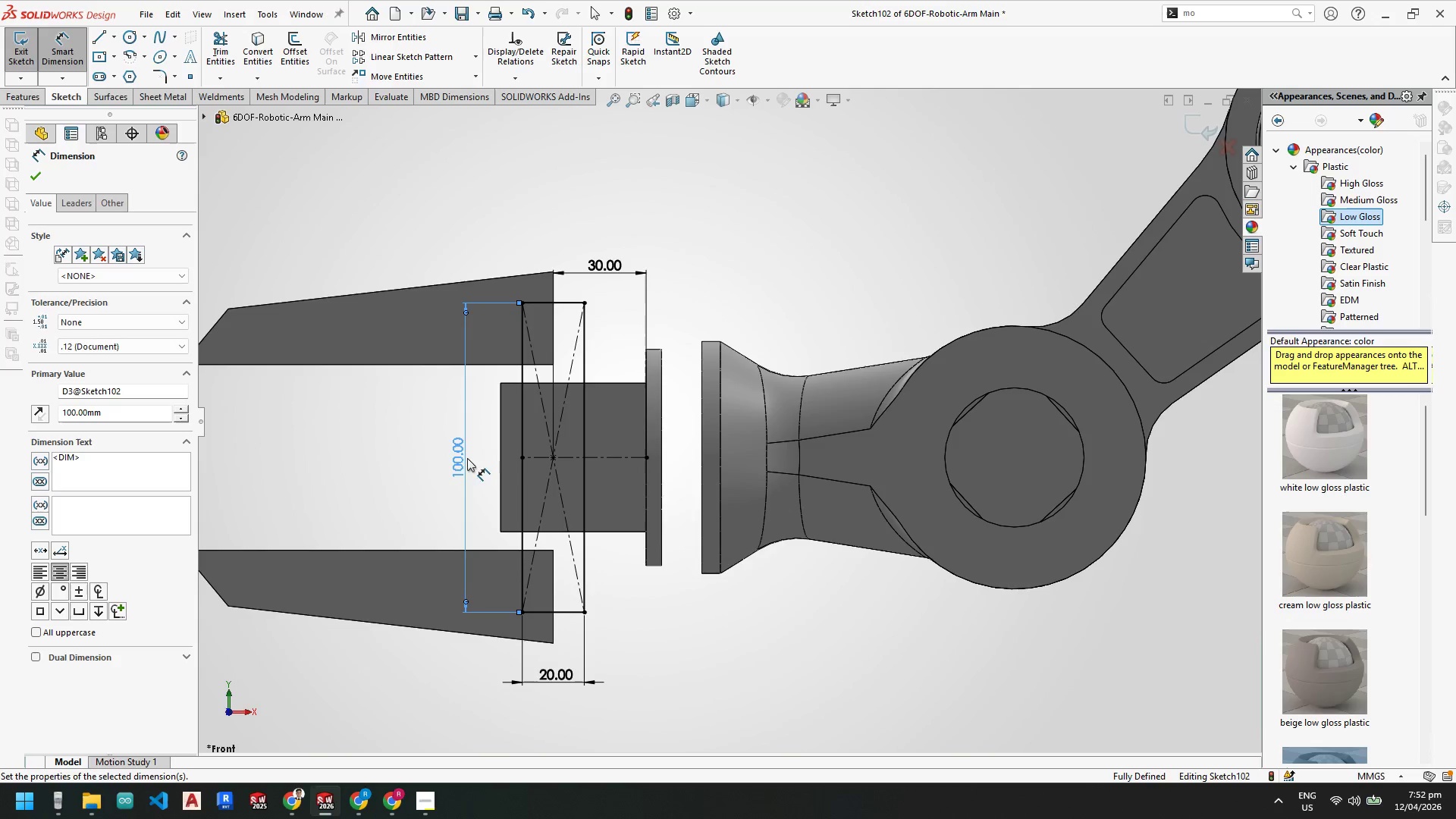 
key(Escape)
 